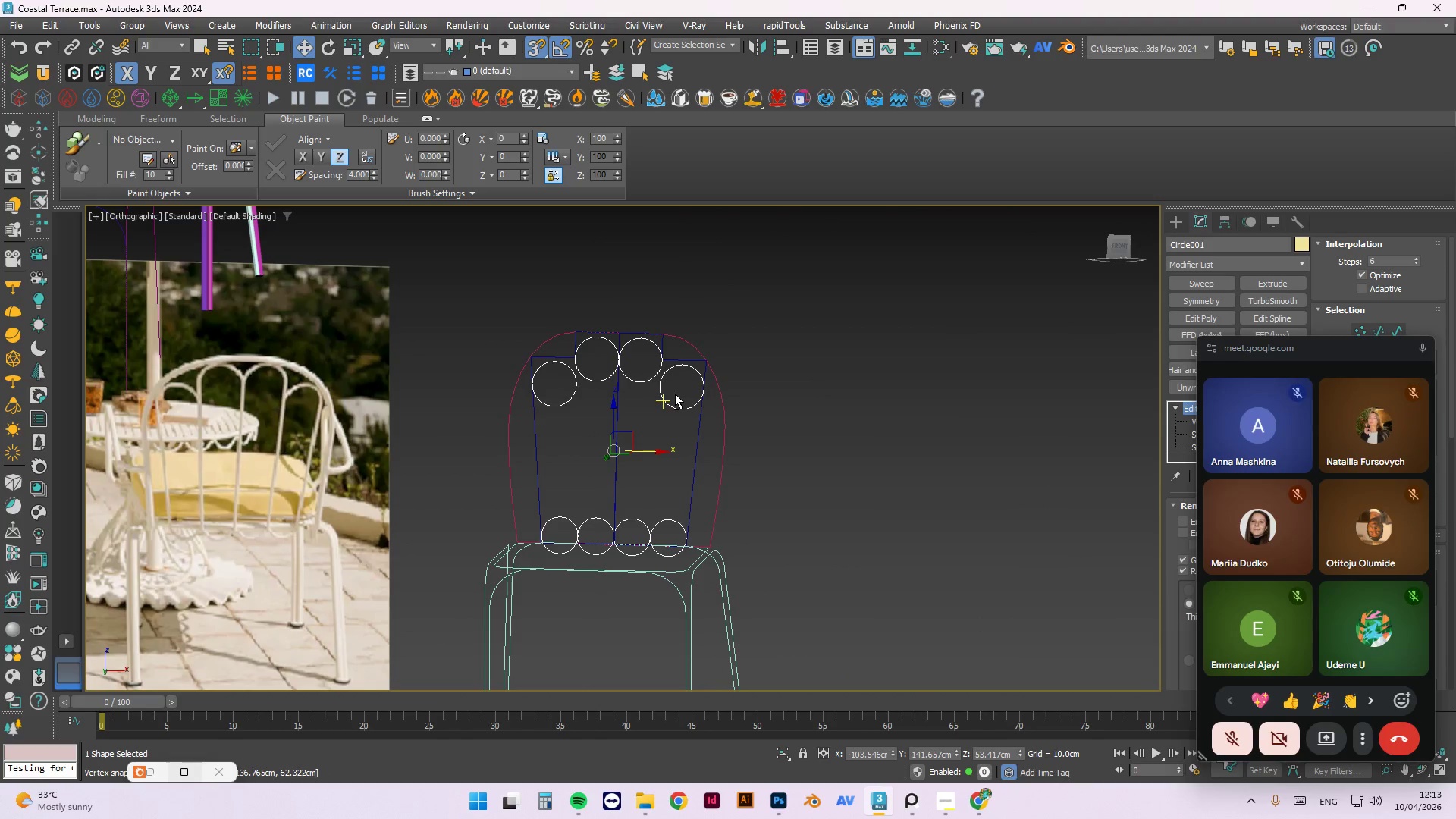 
wait(9.09)
 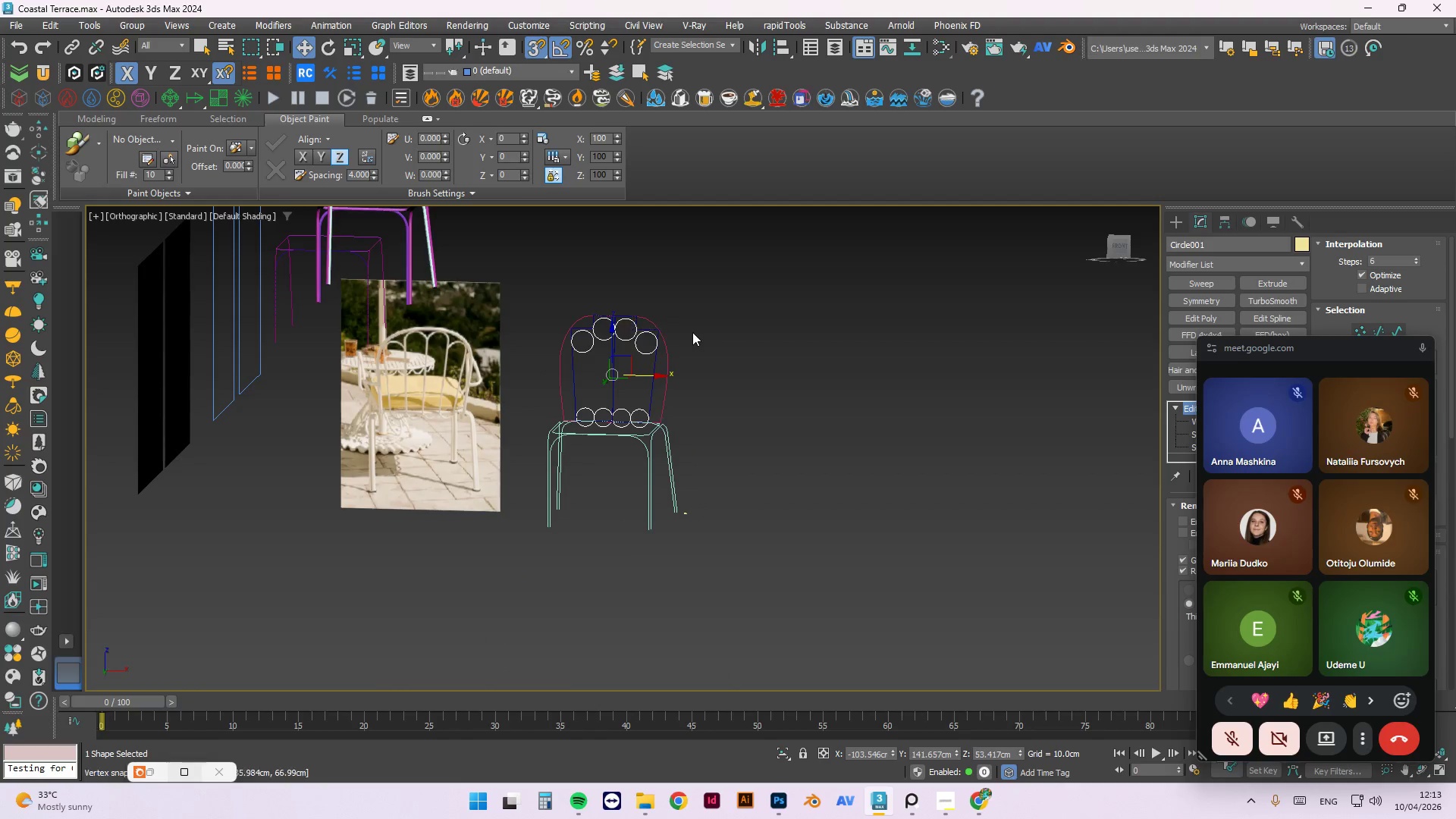 
hold_key(key=AltLeft, duration=0.58)
 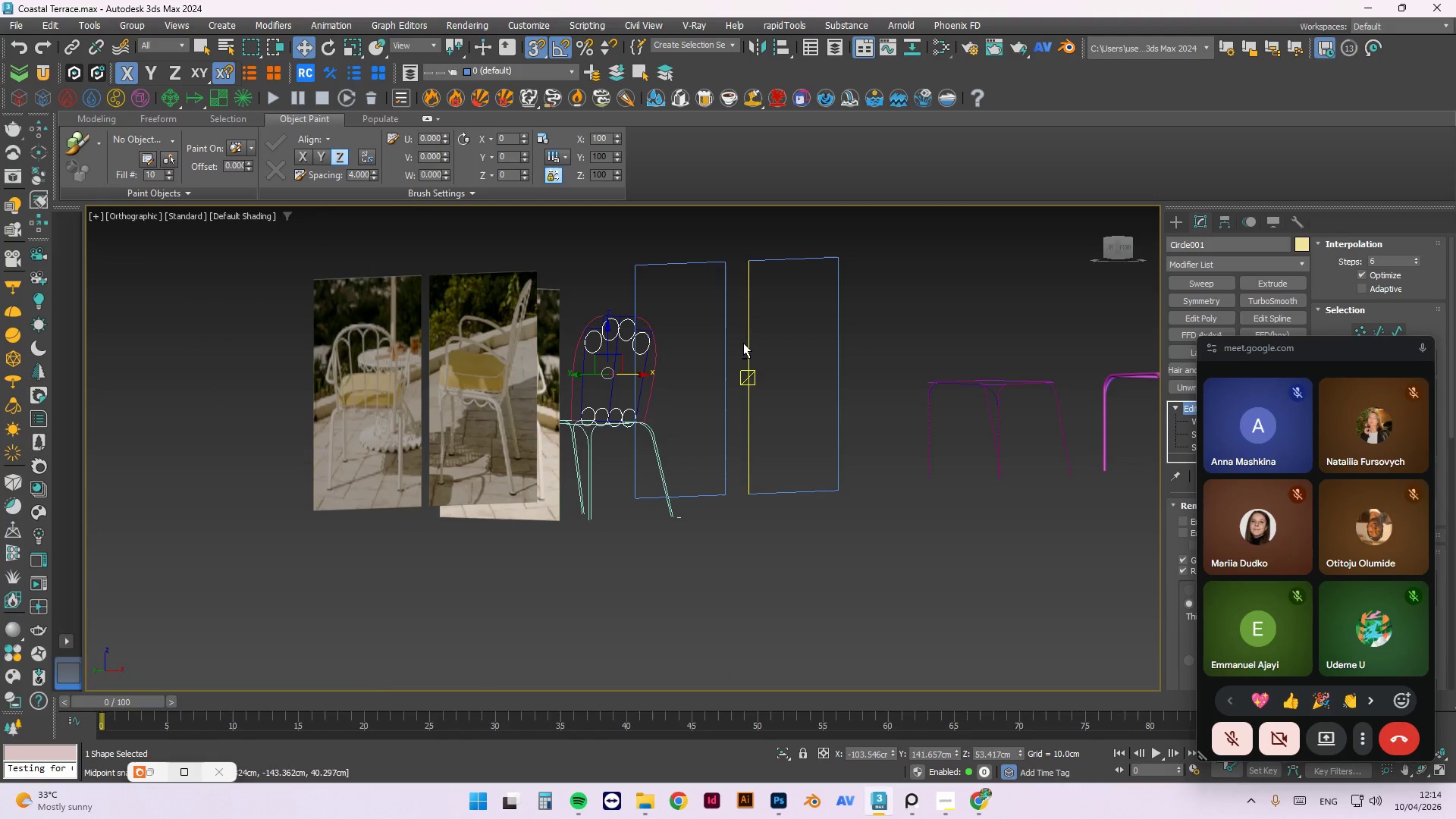 
scroll: coordinate [610, 301], scroll_direction: down, amount: 2.0
 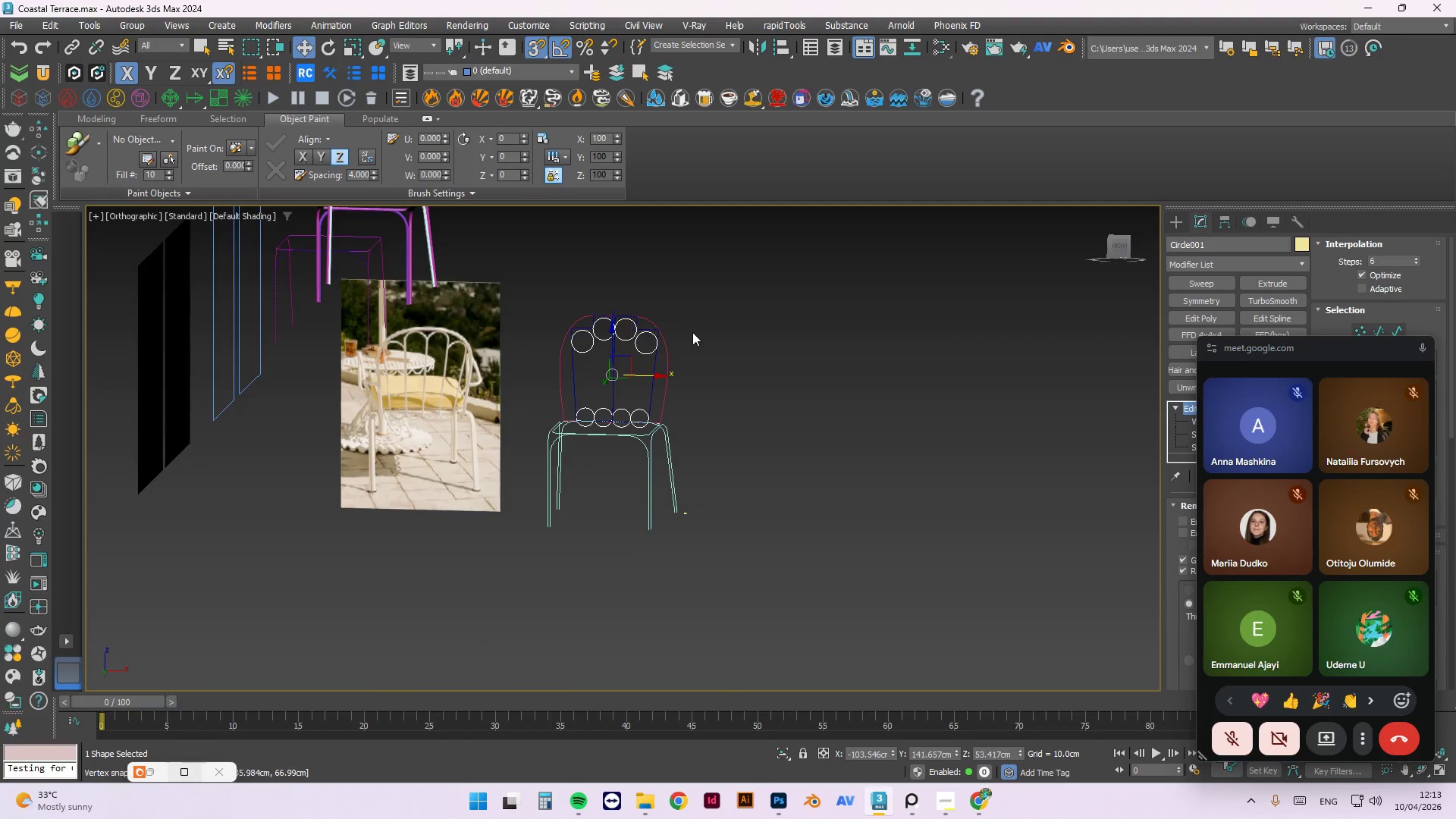 
key(L)
 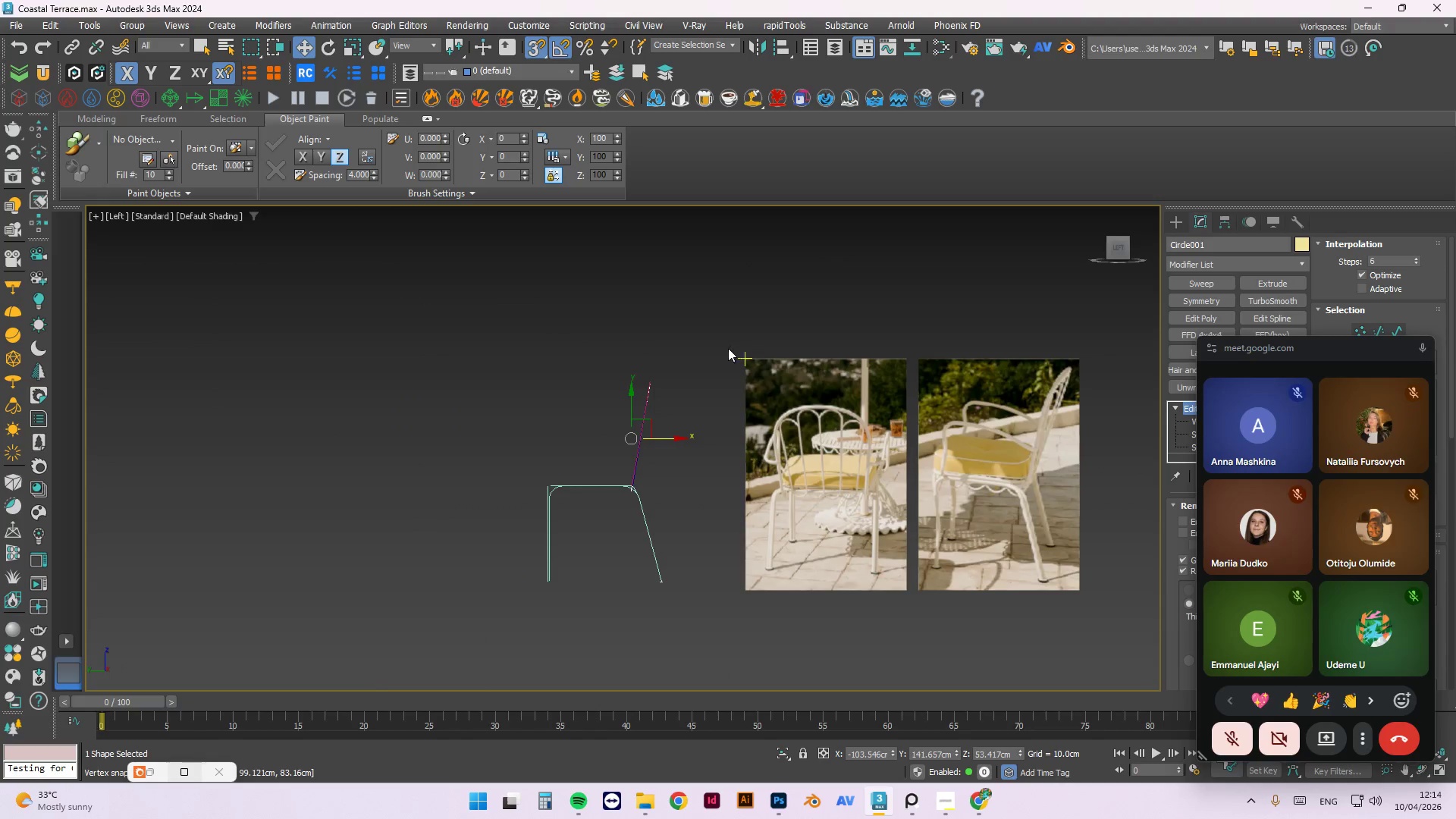 
scroll: coordinate [652, 328], scroll_direction: up, amount: 7.0
 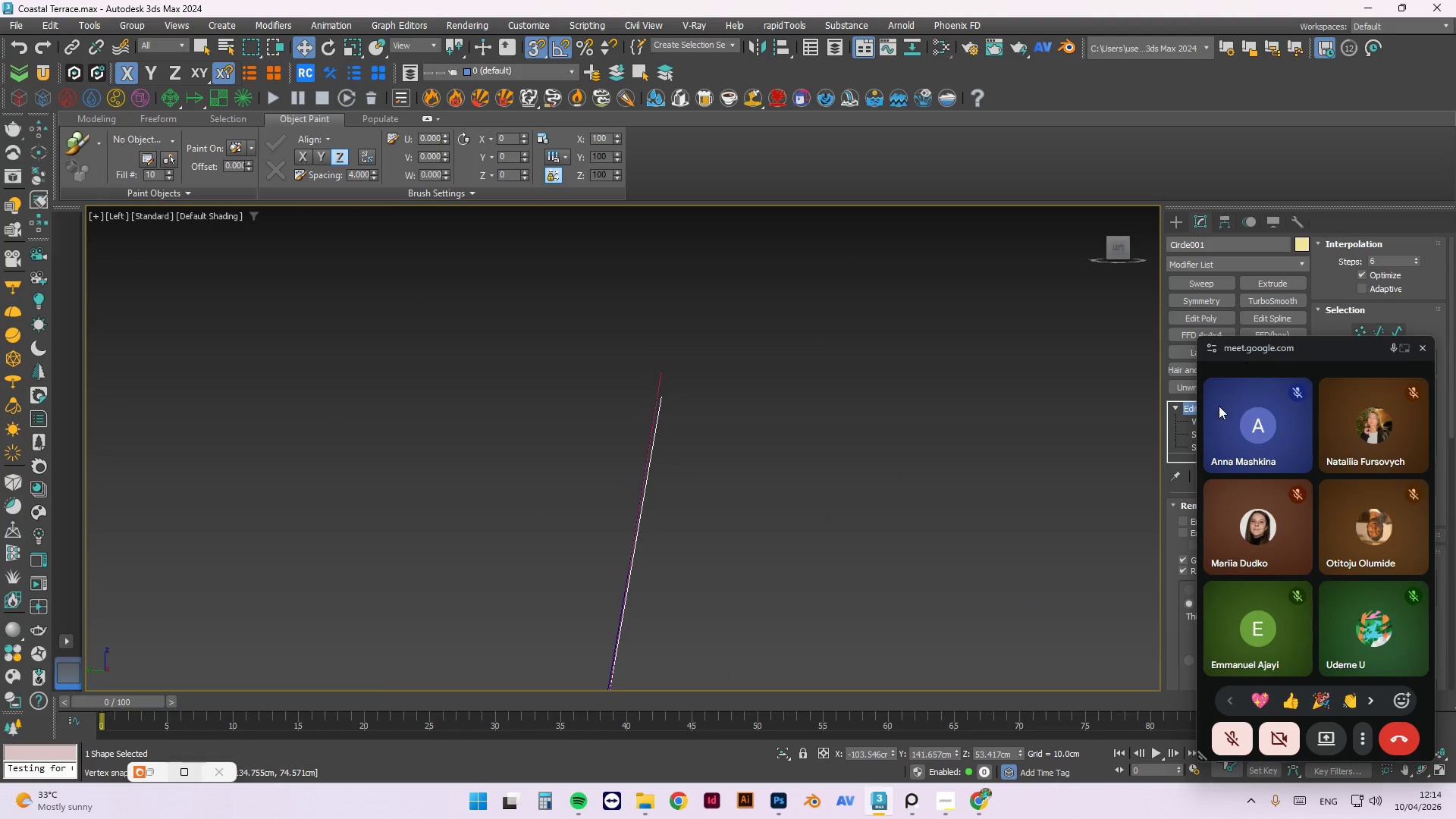 
mouse_move([1391, 353])
 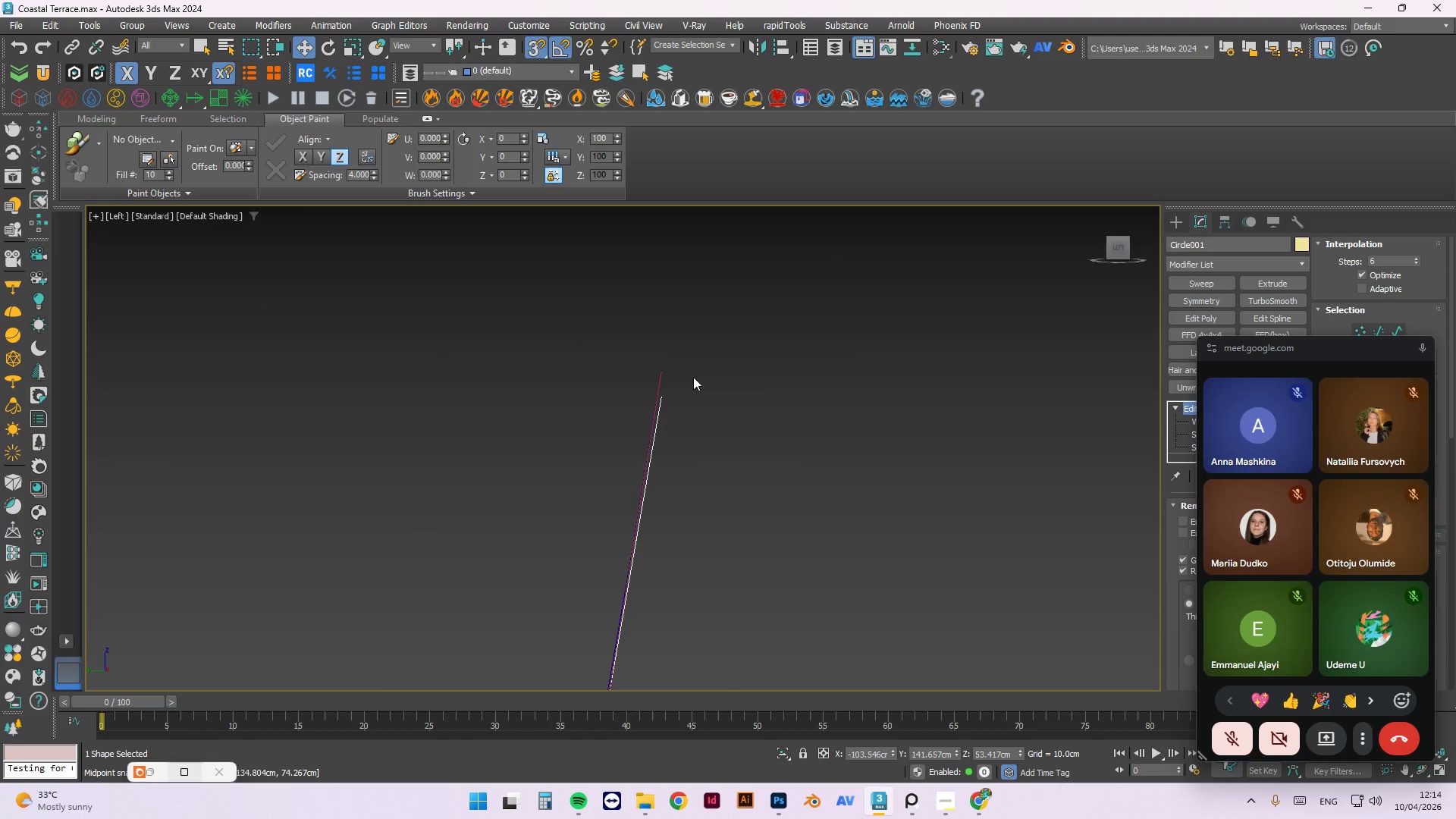 
scroll: coordinate [809, 294], scroll_direction: down, amount: 2.0
 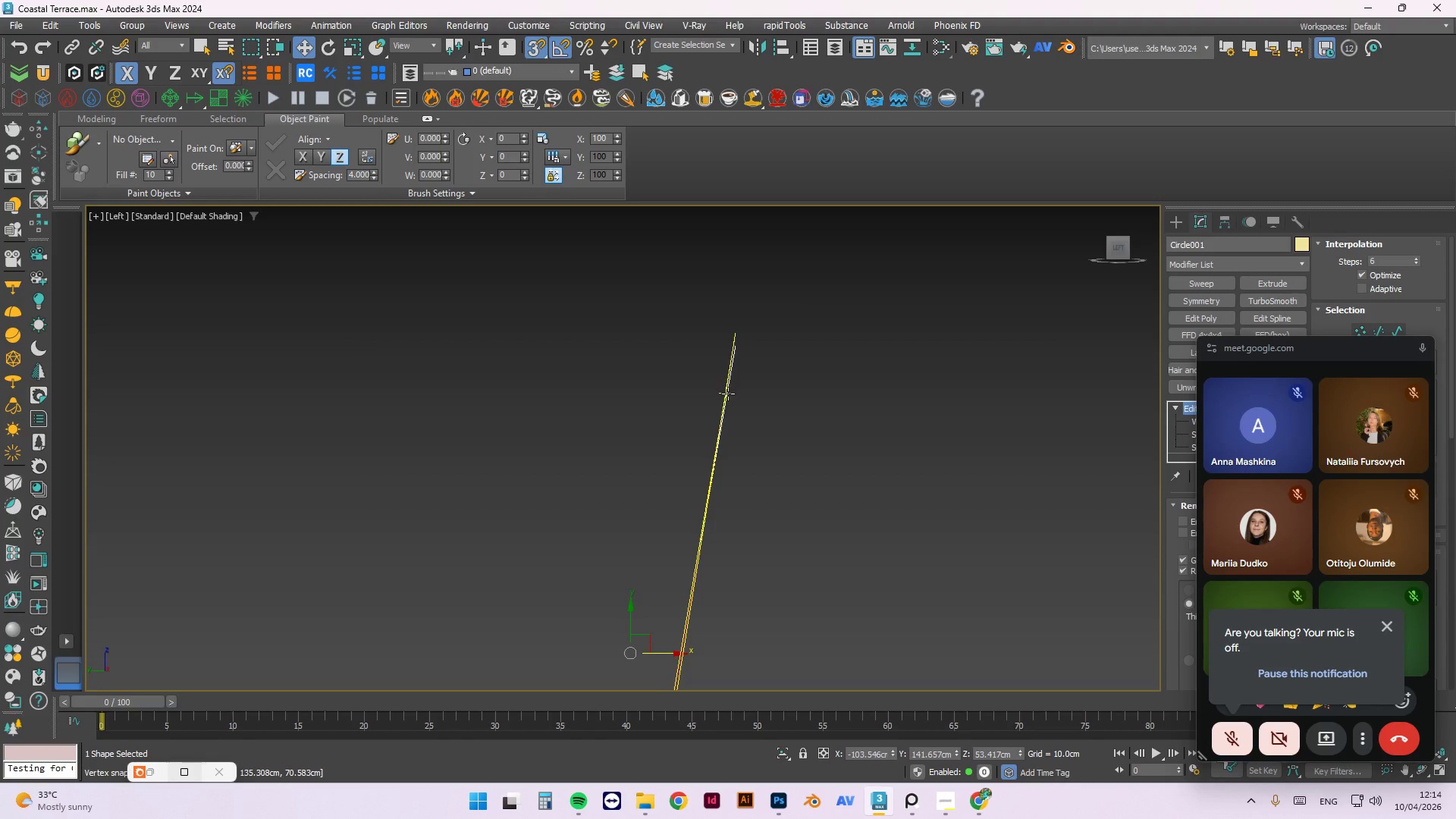 
scroll: coordinate [729, 386], scroll_direction: up, amount: 4.0
 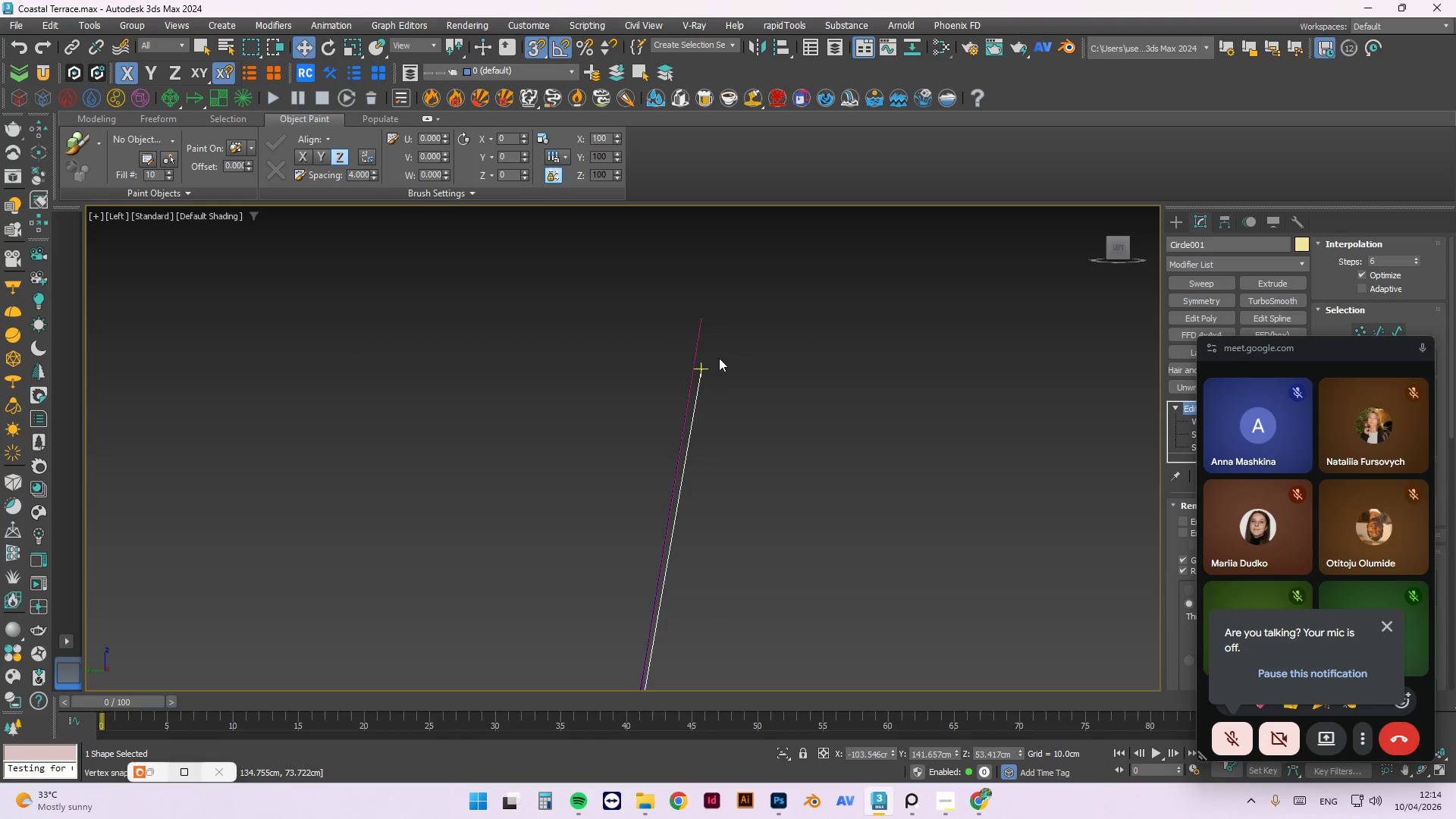 
scroll: coordinate [731, 272], scroll_direction: down, amount: 3.0
 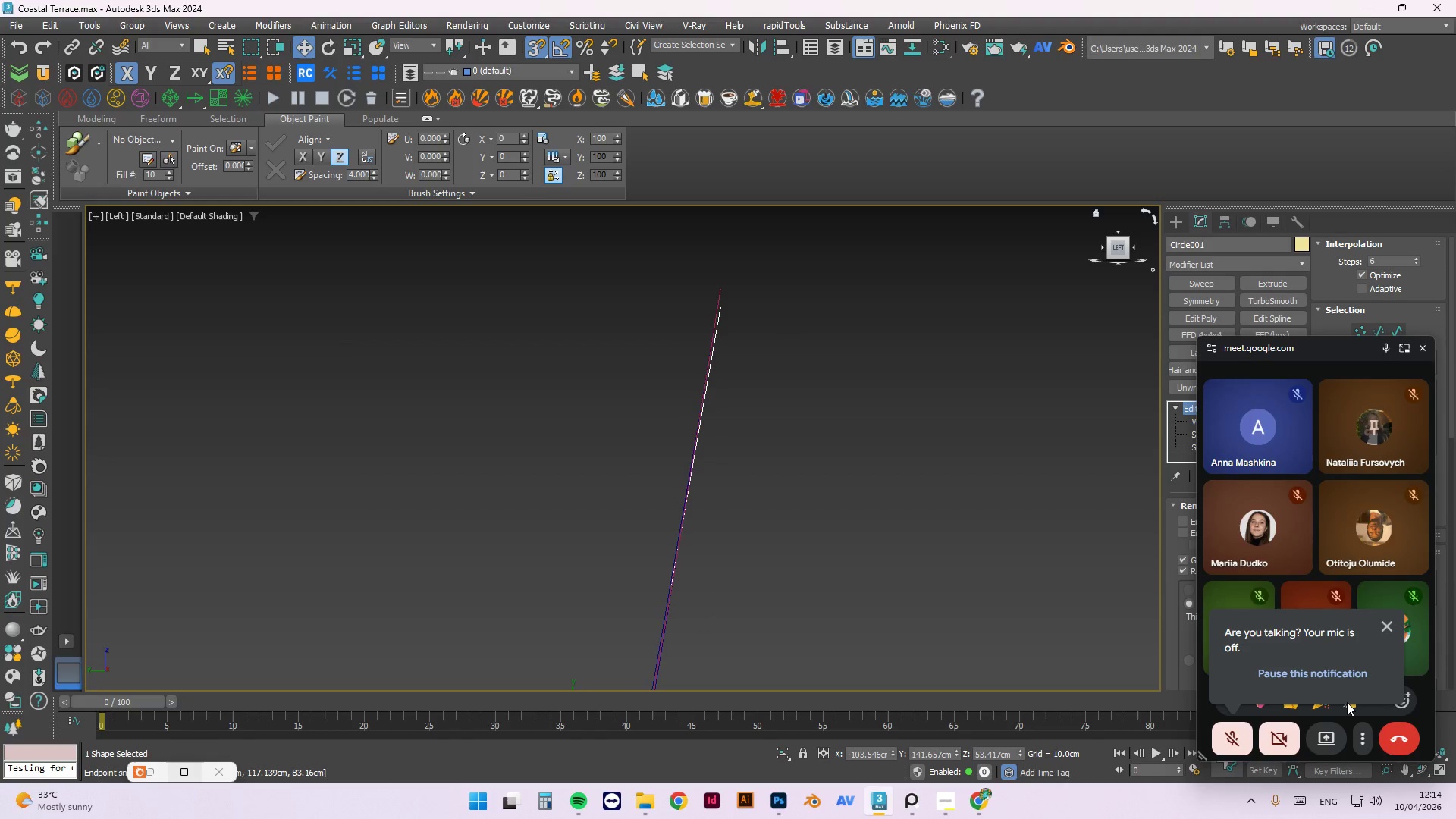 
left_click([1385, 628])
 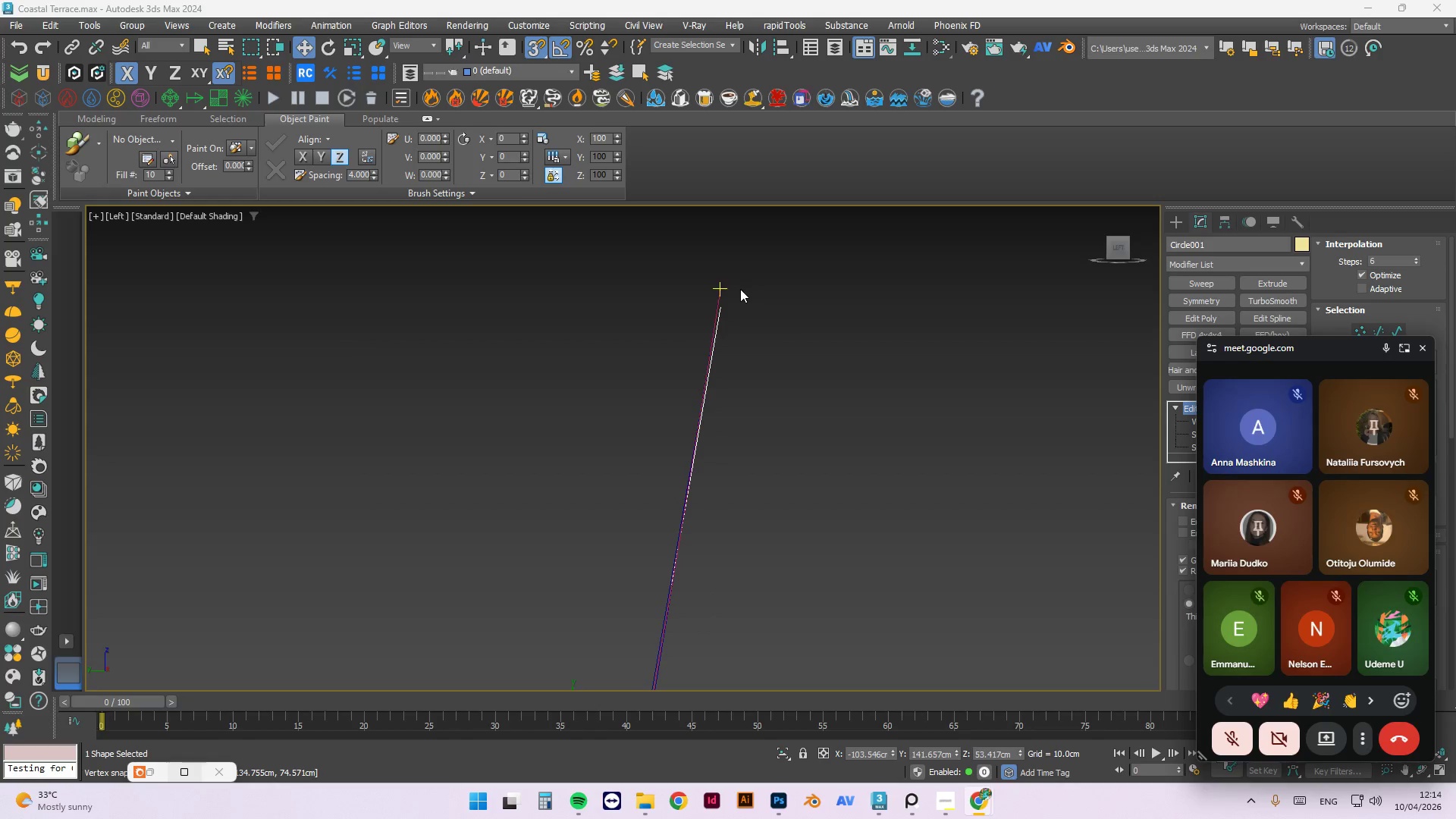 
mouse_move([729, 316])
 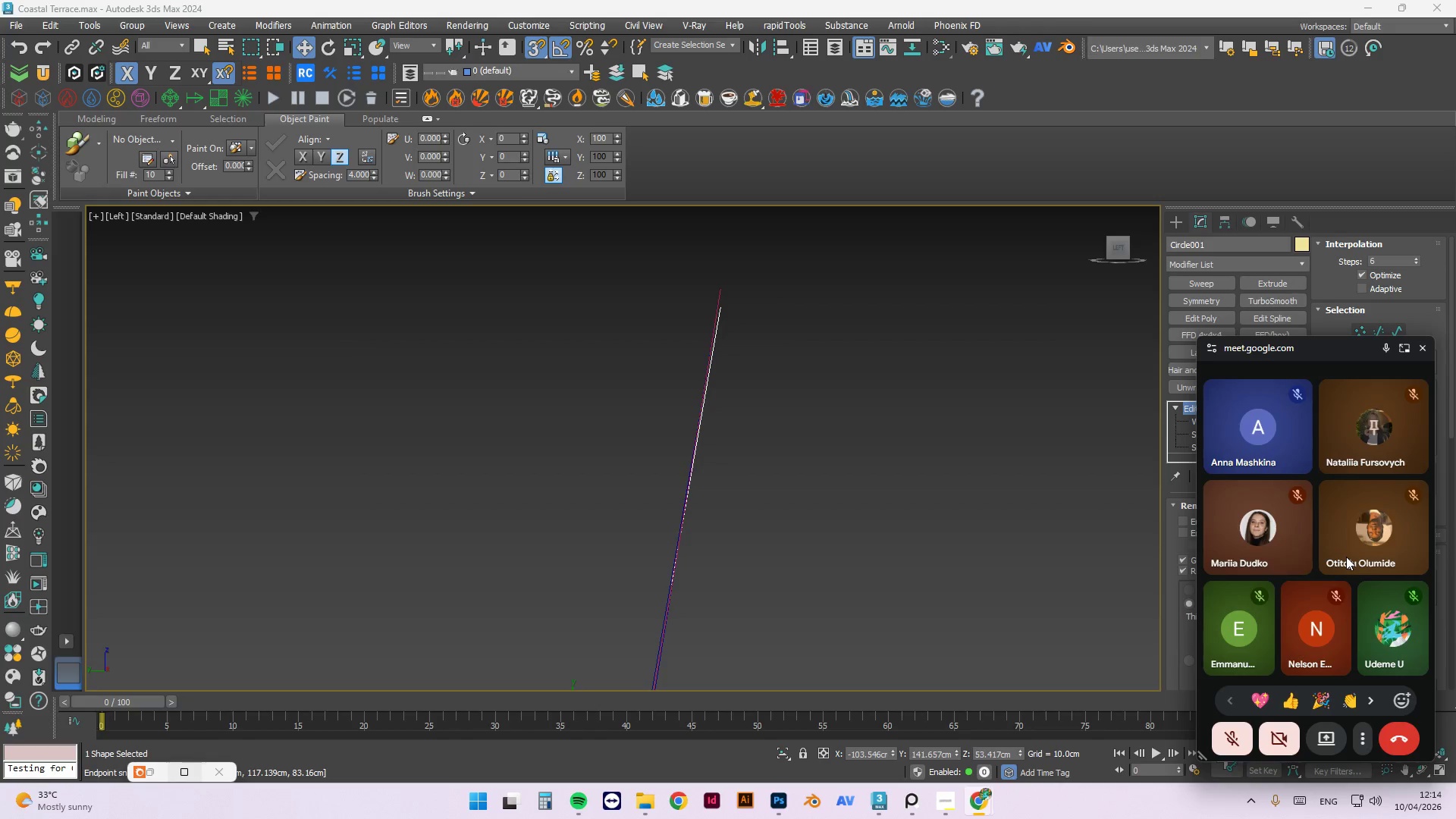 
scroll: coordinate [1346, 551], scroll_direction: up, amount: 1.0
 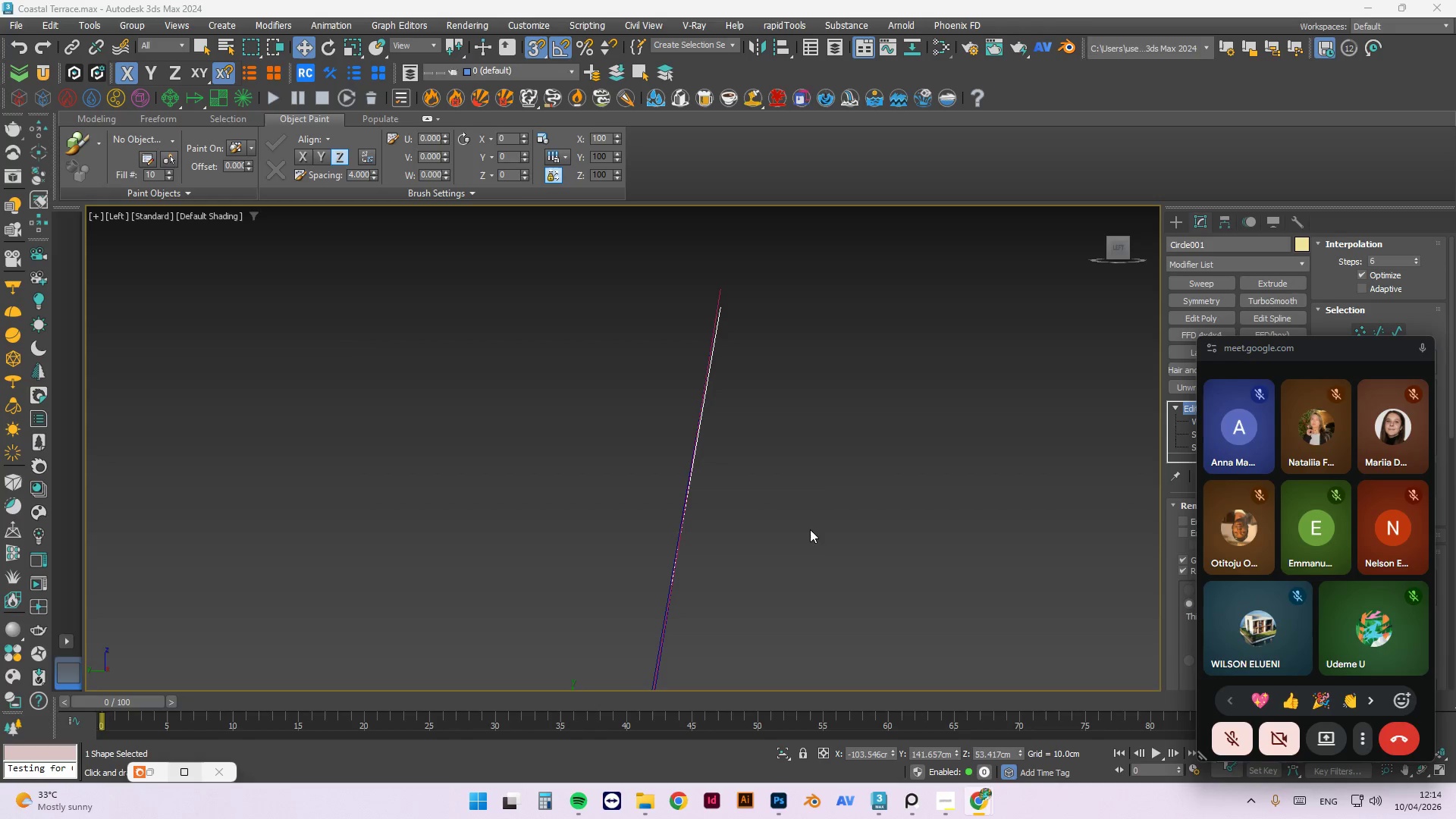 
wait(15.6)
 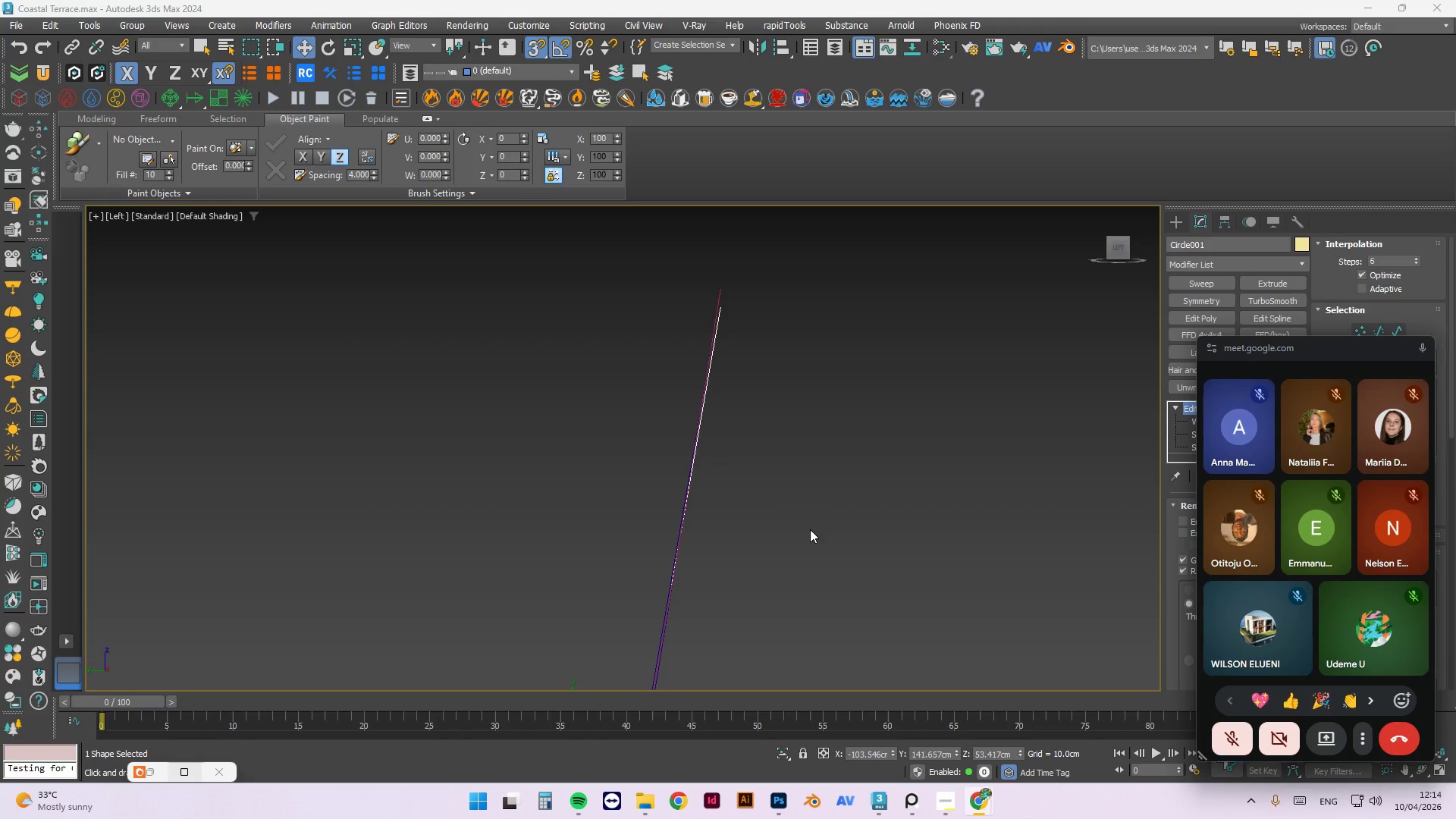 
scroll: coordinate [718, 321], scroll_direction: up, amount: 2.0
 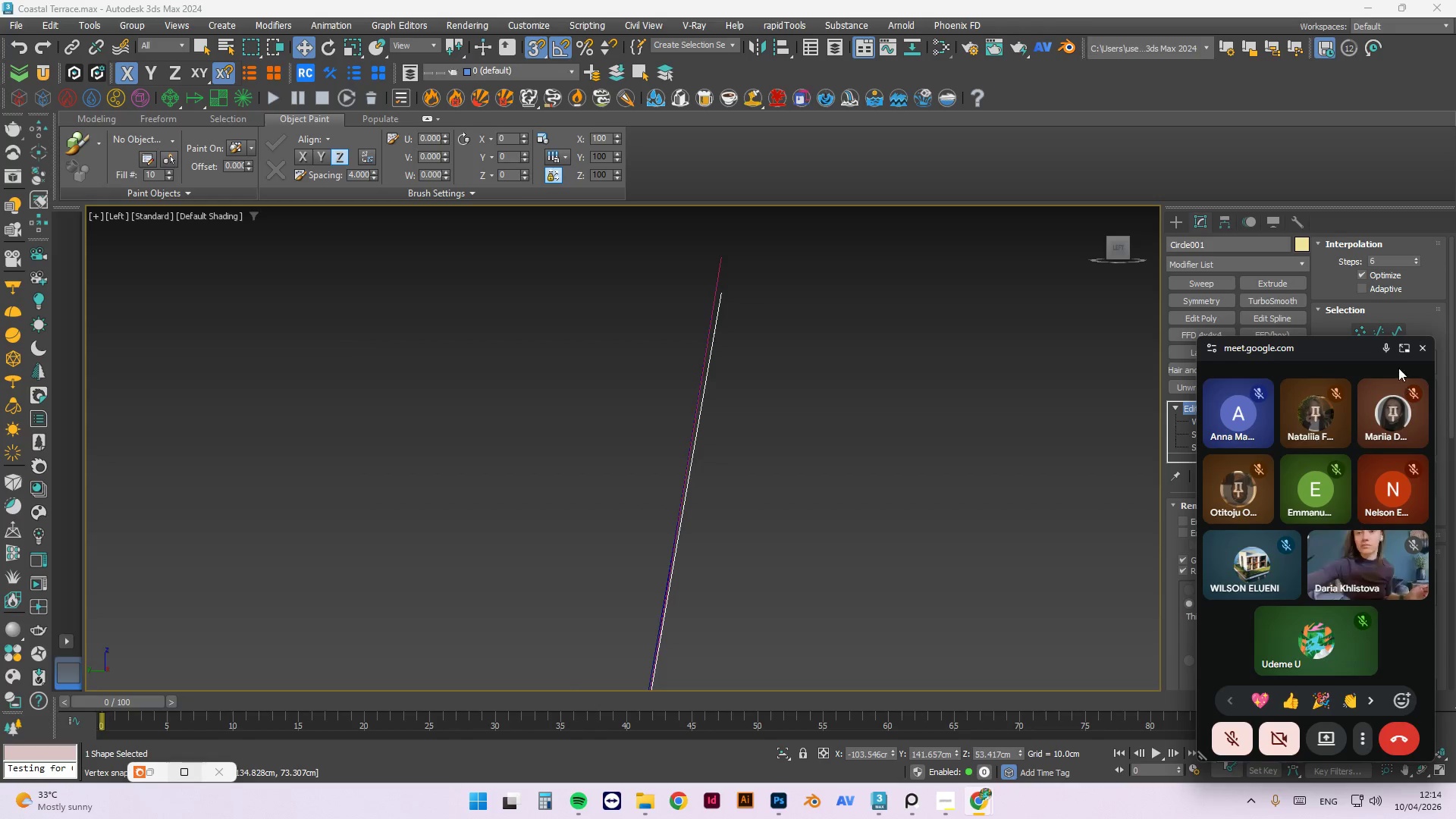 
left_click_drag(start_coordinate=[1290, 339], to_coordinate=[1304, 737])
 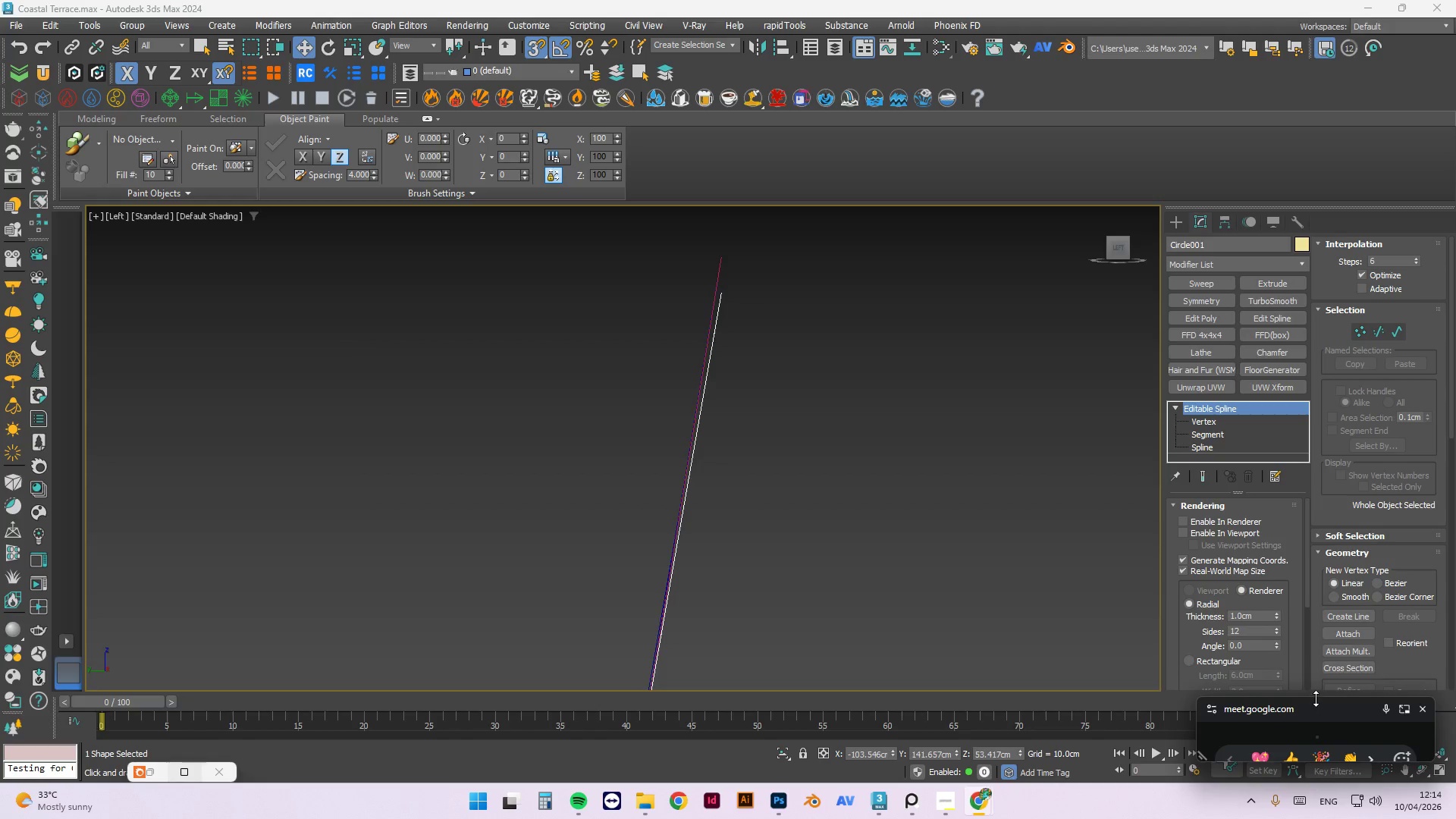 
left_click_drag(start_coordinate=[1316, 698], to_coordinate=[1323, 475])
 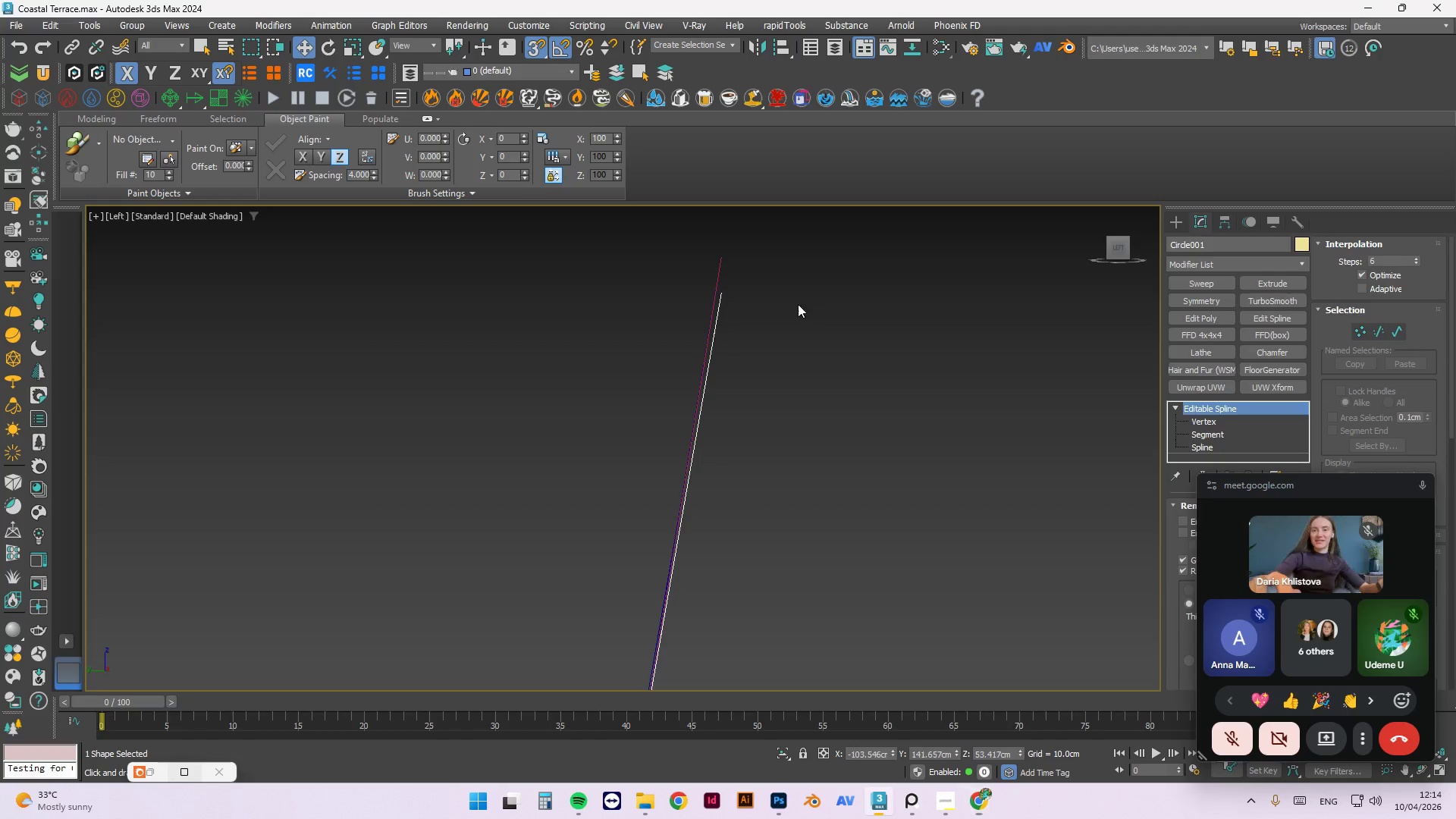 
scroll: coordinate [695, 286], scroll_direction: up, amount: 2.0
 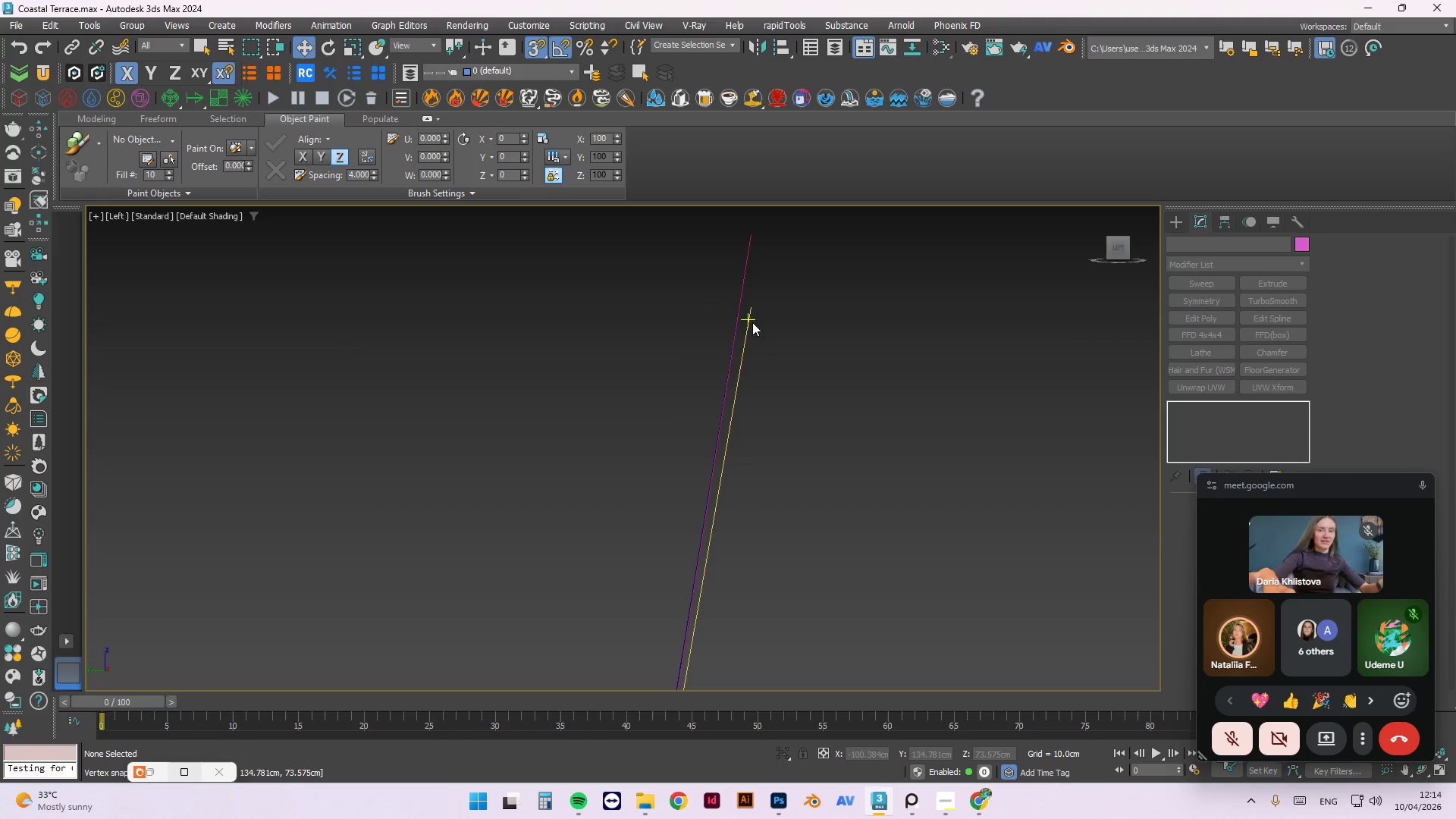 
left_click([746, 322])
 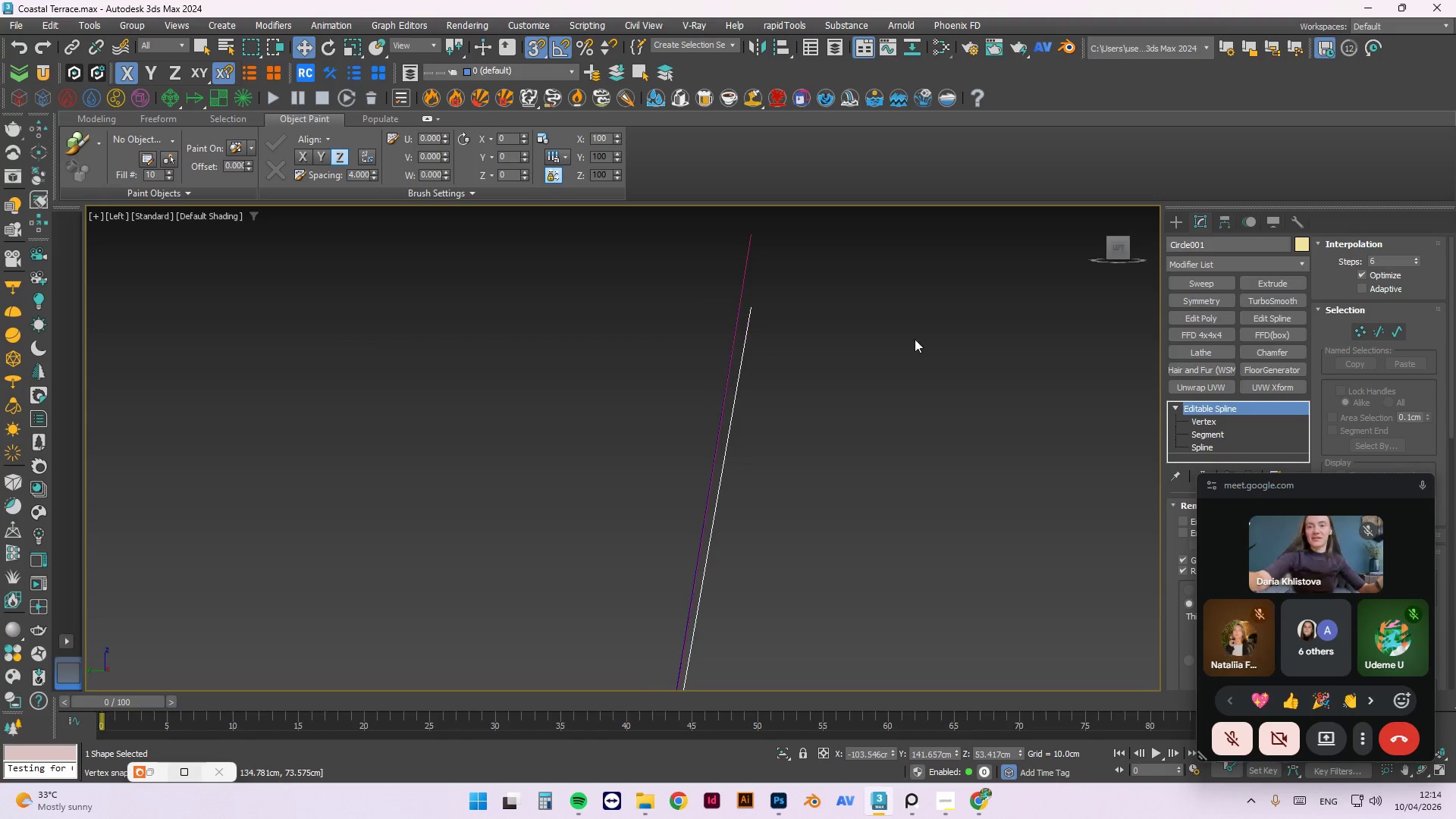 
scroll: coordinate [884, 293], scroll_direction: down, amount: 3.0
 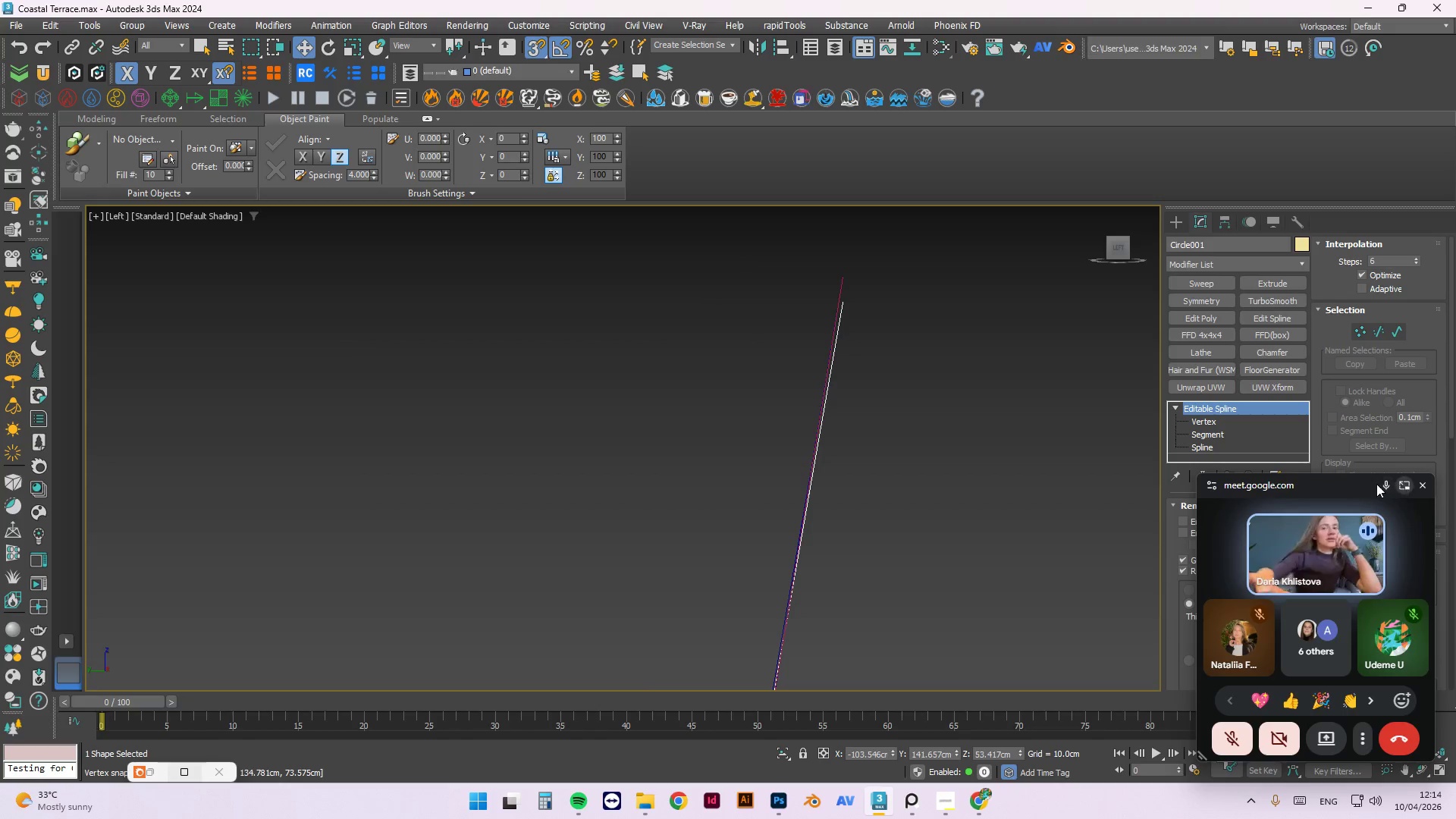 
left_click_drag(start_coordinate=[1345, 475], to_coordinate=[1337, 746])
 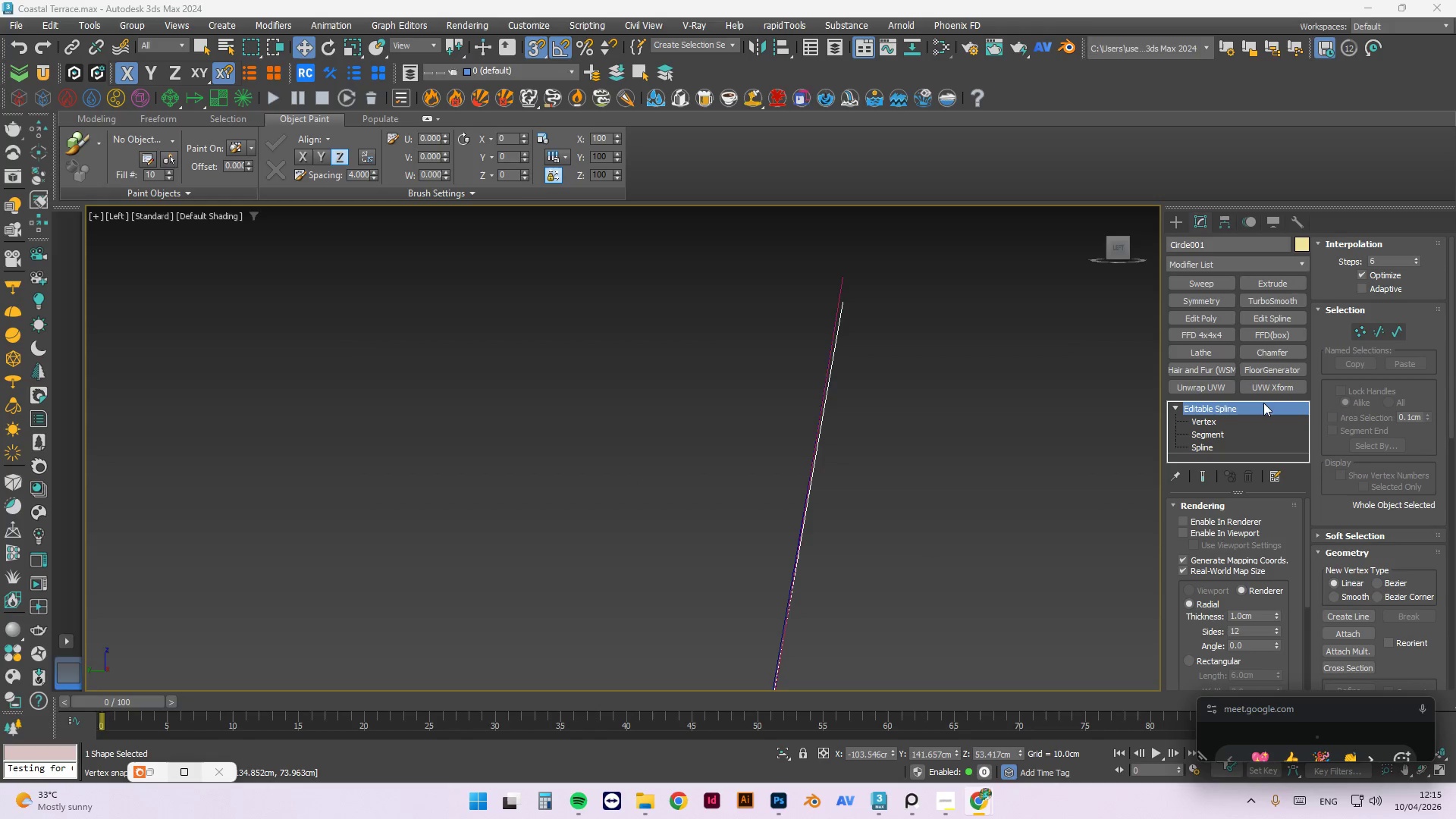 
left_click([1219, 422])
 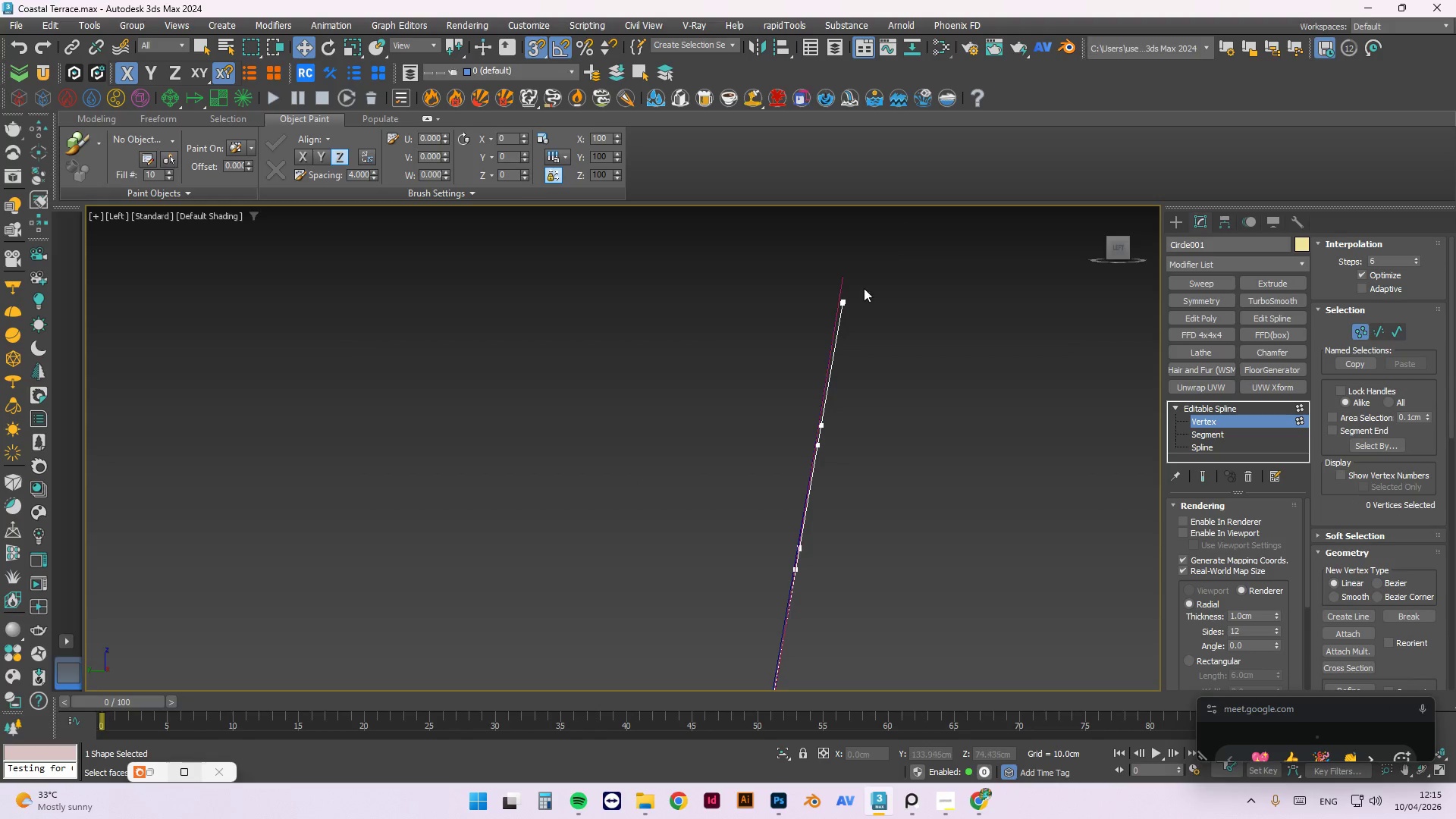 
left_click_drag(start_coordinate=[951, 239], to_coordinate=[785, 500])
 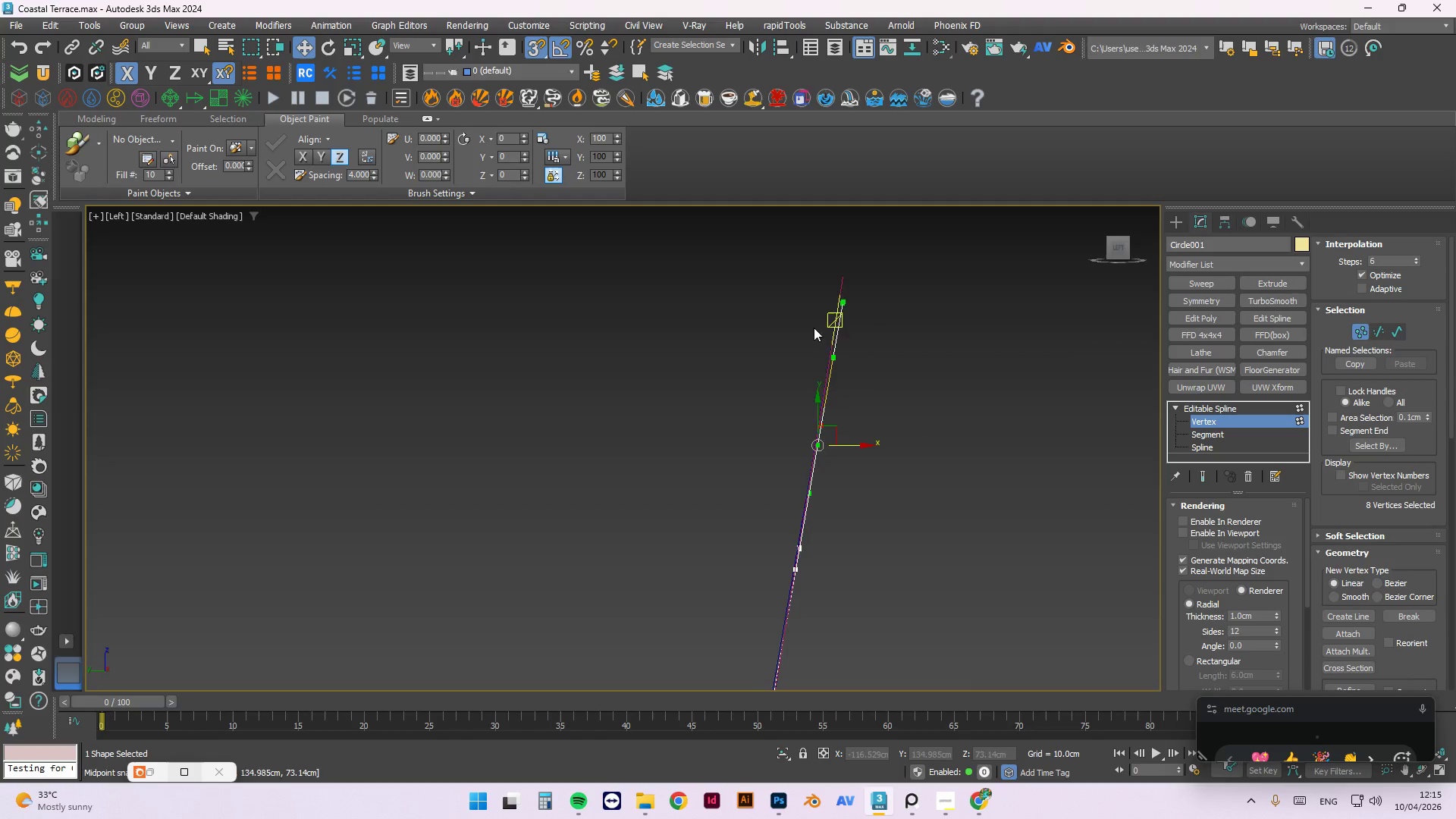 
scroll: coordinate [827, 388], scroll_direction: up, amount: 2.0
 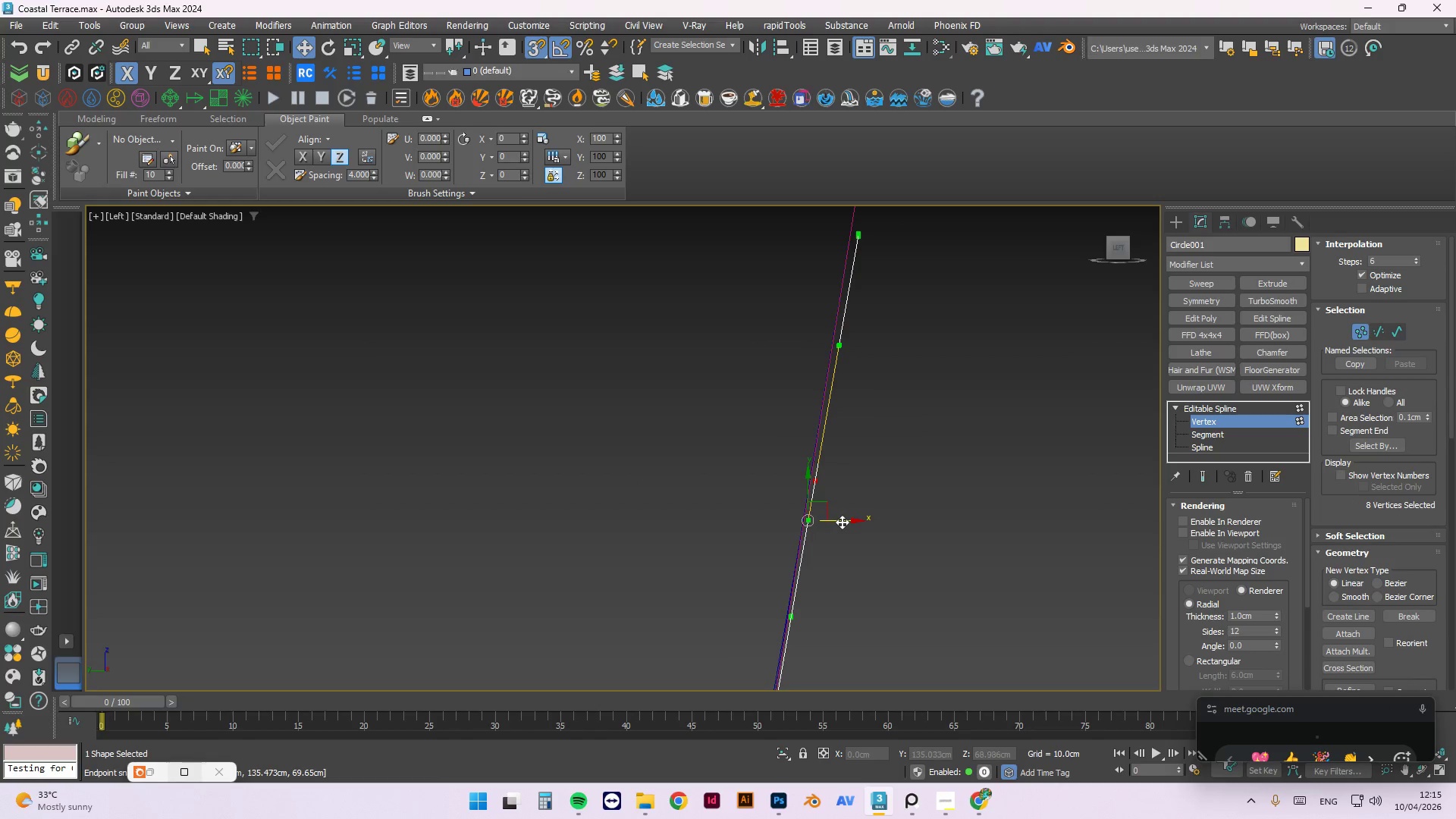 
left_click_drag(start_coordinate=[841, 522], to_coordinate=[813, 375])
 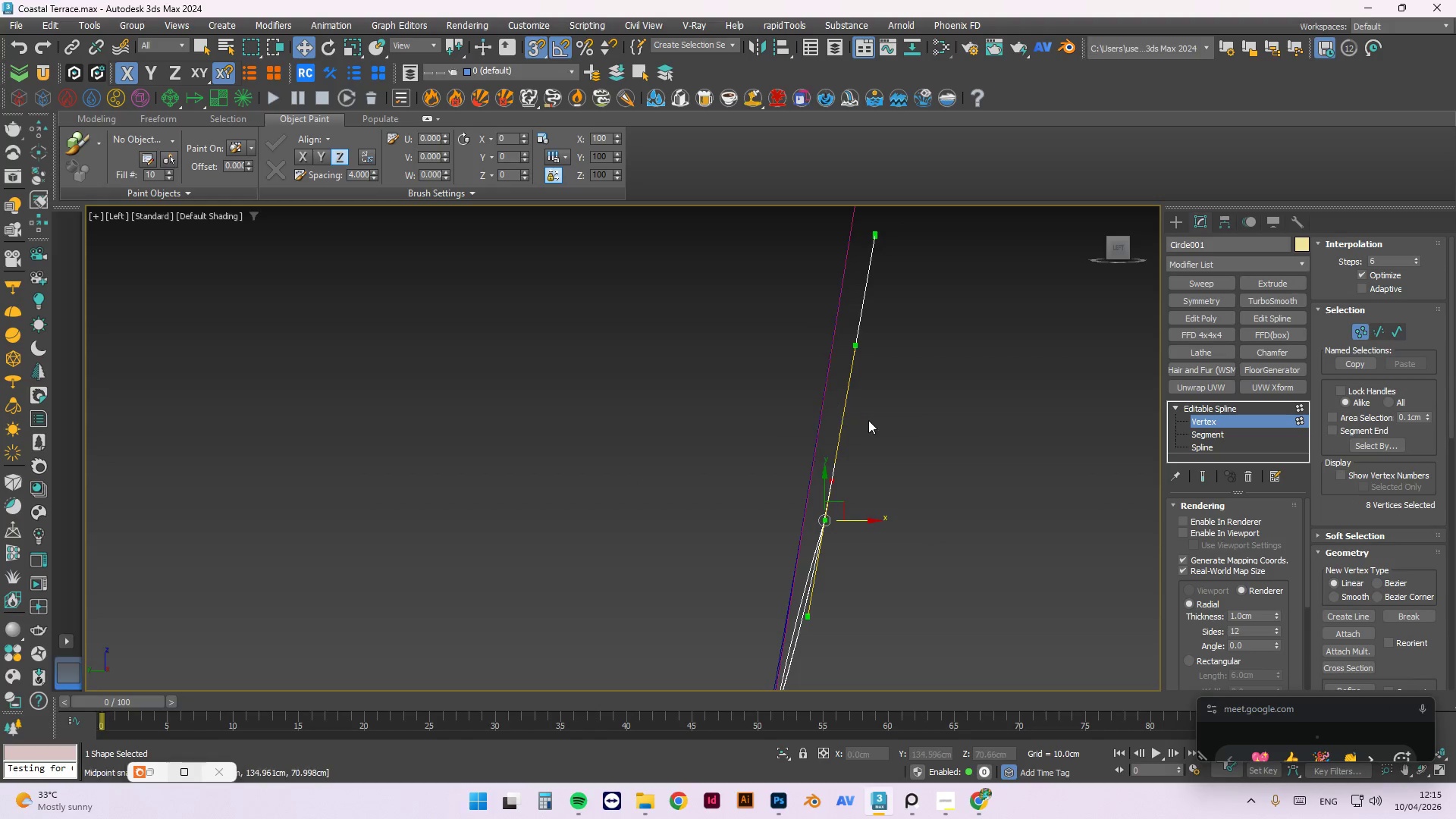 
key(Control+ControlLeft)
 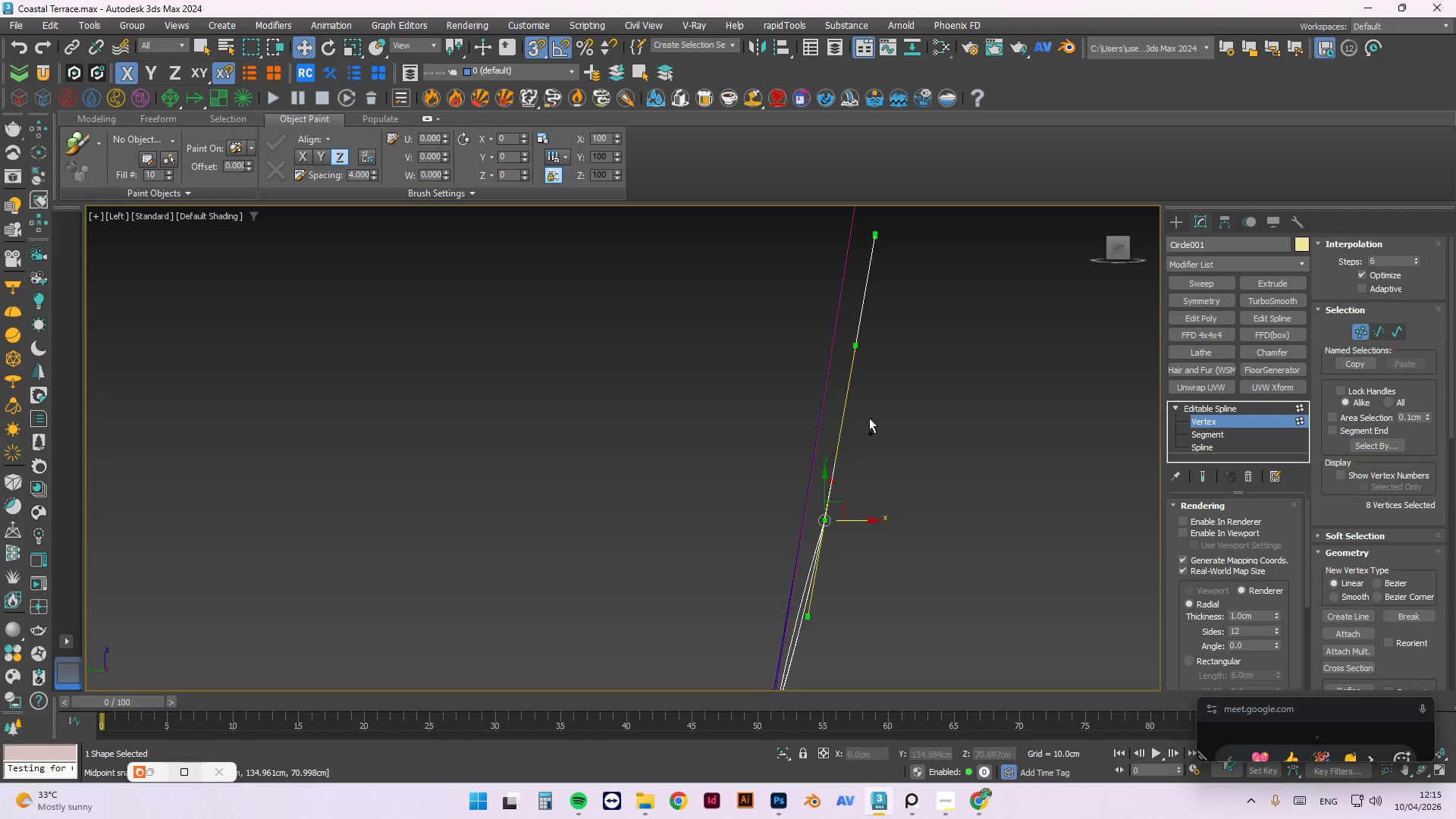 
key(Control+Z)
 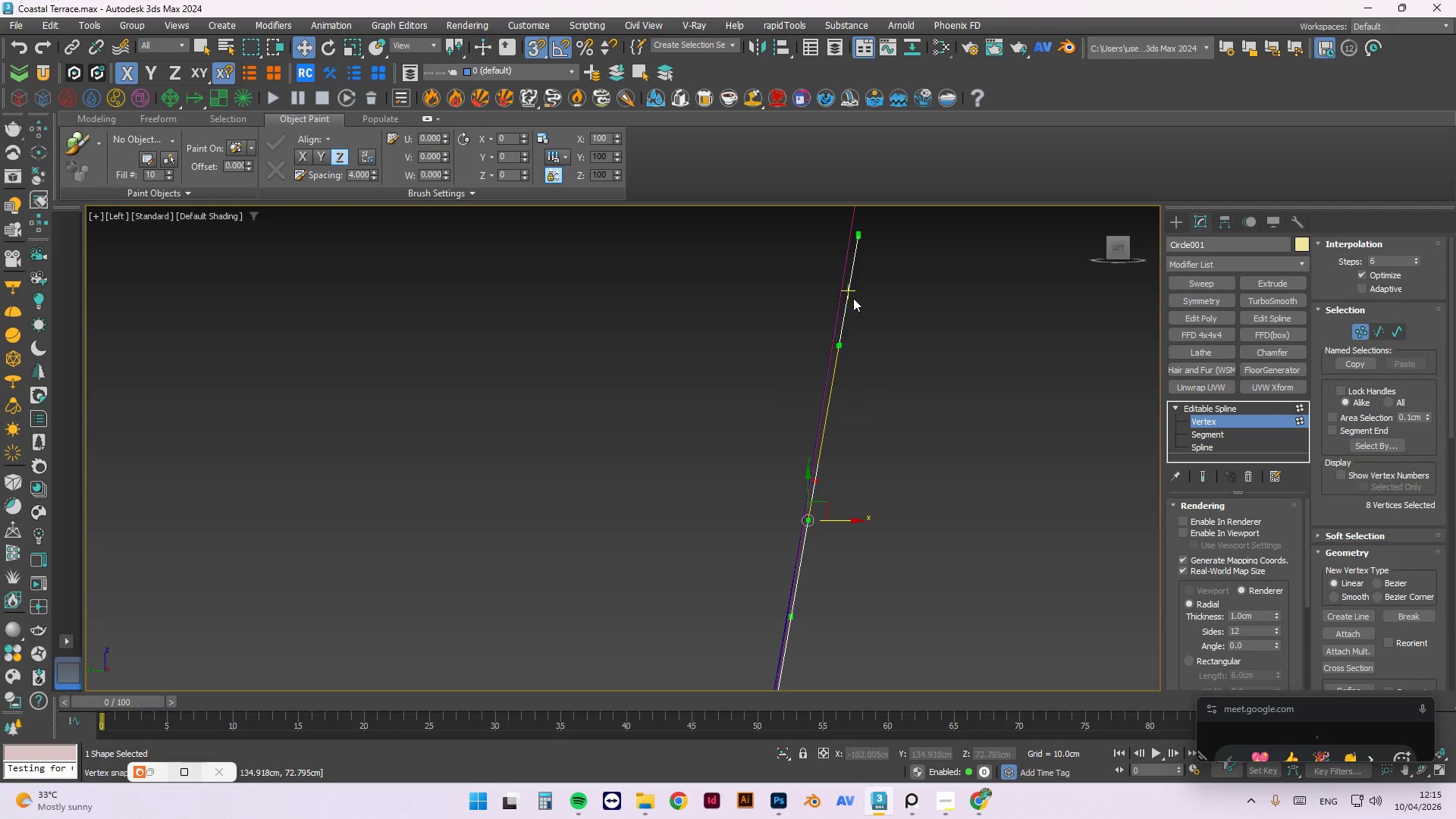 
scroll: coordinate [908, 324], scroll_direction: down, amount: 3.0
 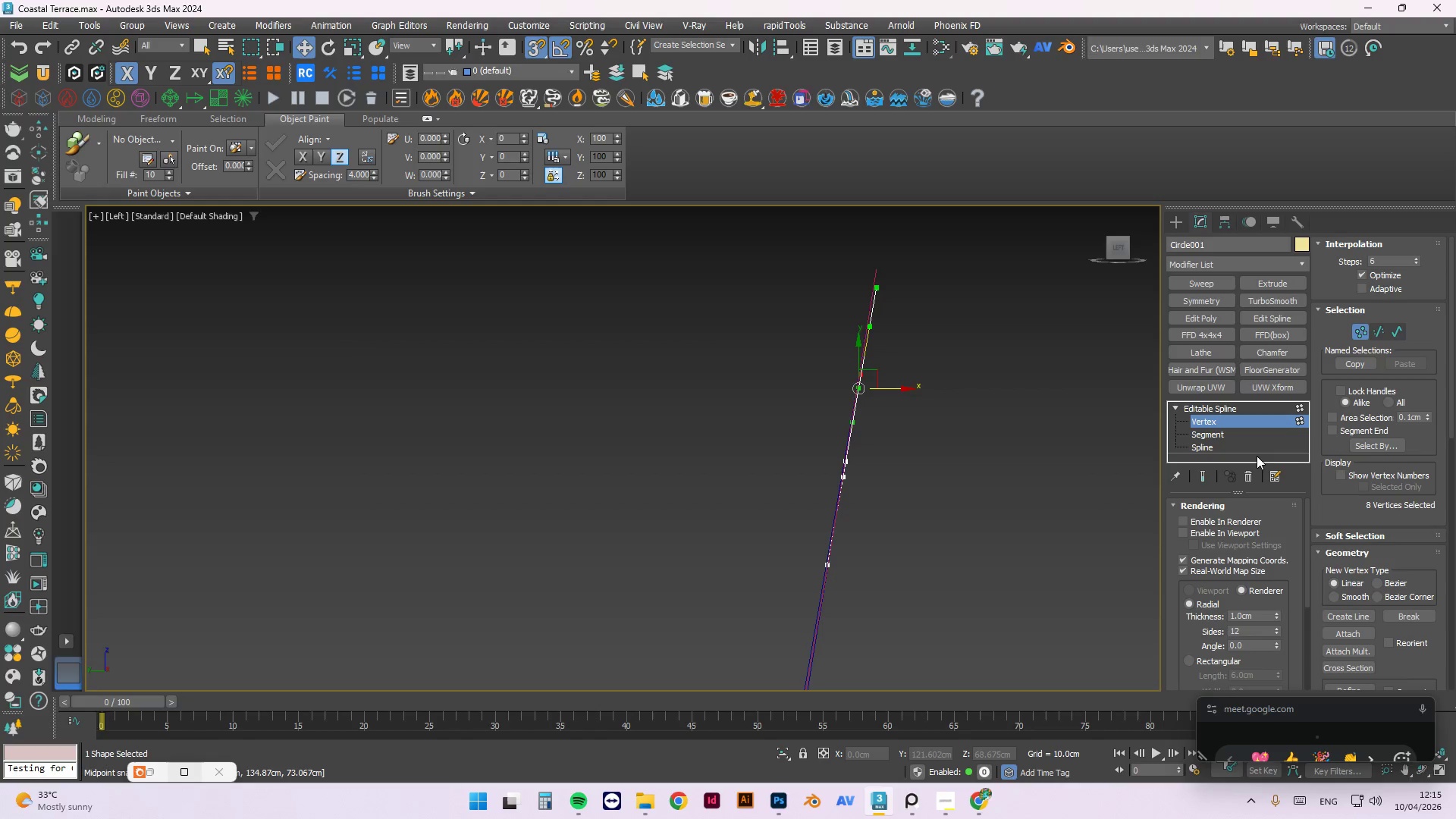 
left_click([1242, 452])
 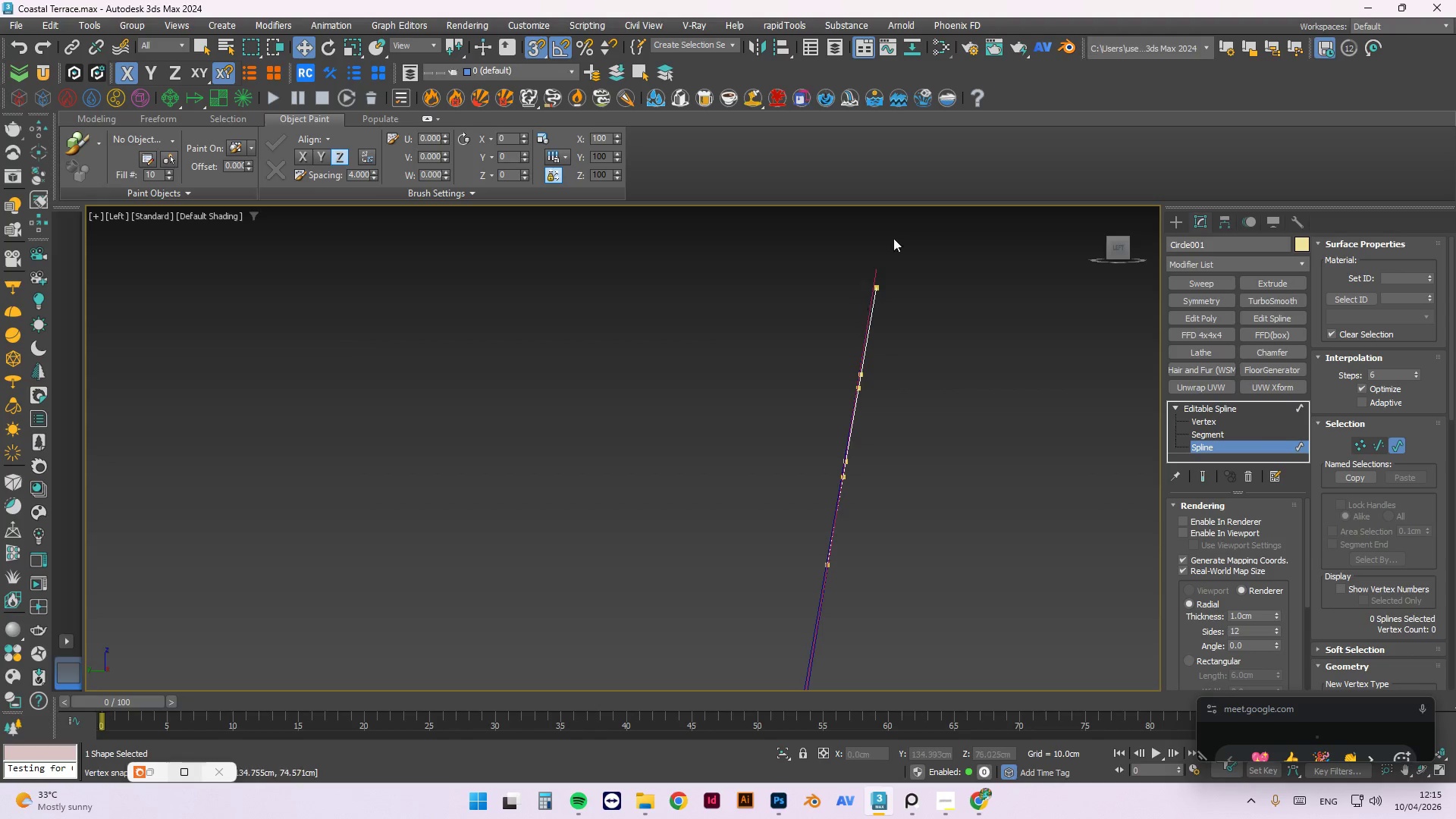 
left_click_drag(start_coordinate=[927, 241], to_coordinate=[755, 589])
 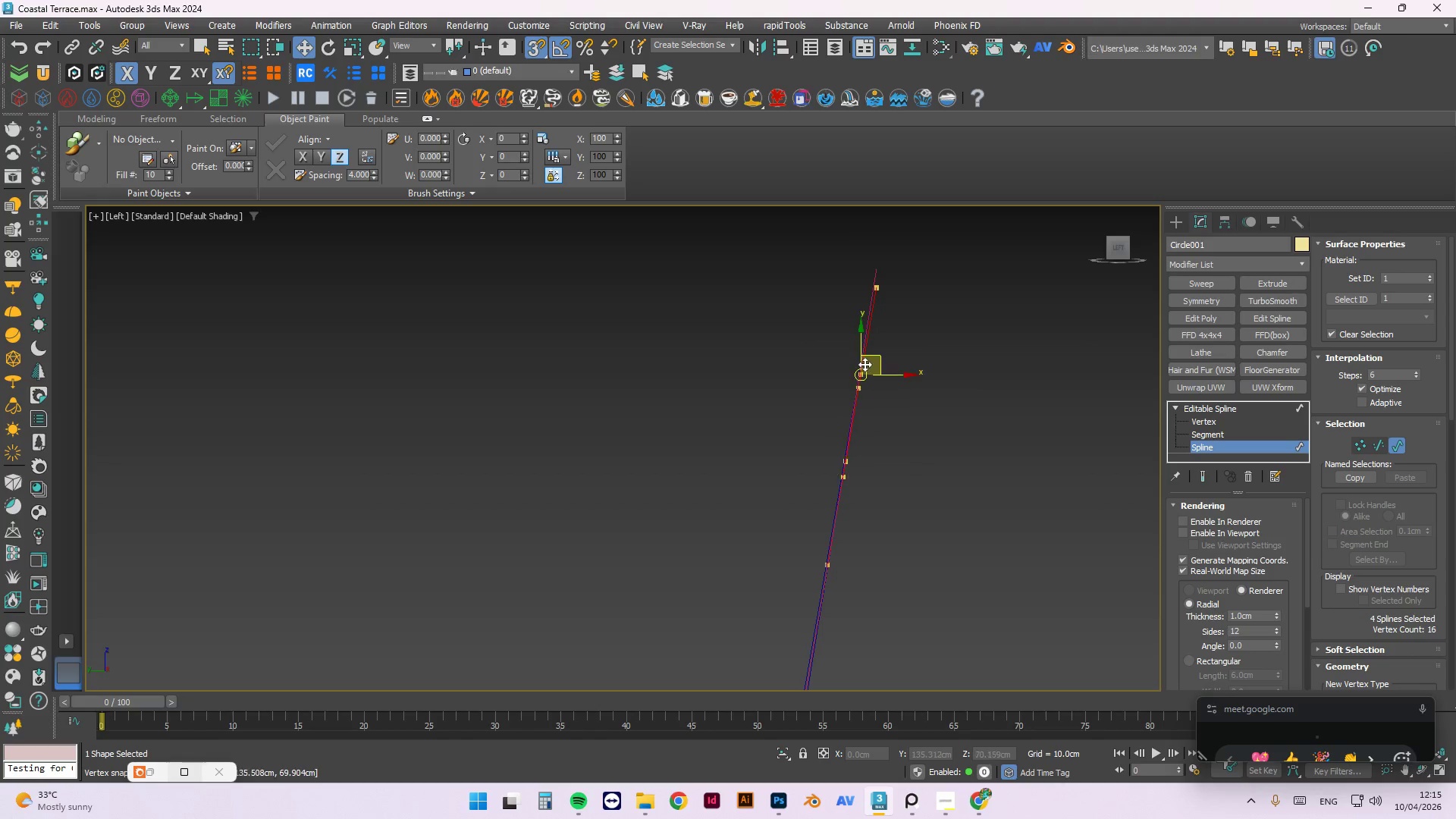 
scroll: coordinate [886, 406], scroll_direction: up, amount: 6.0
 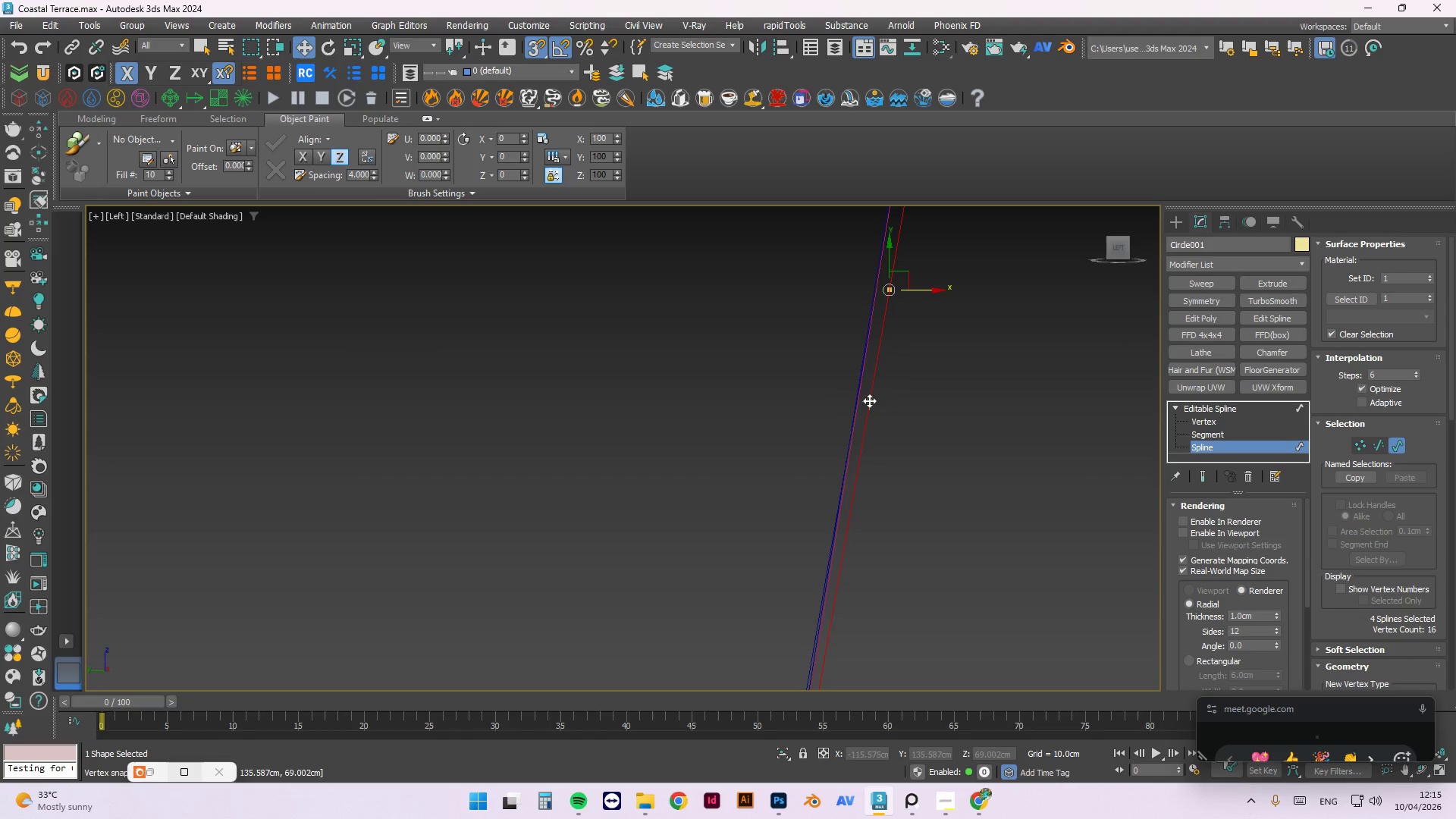 
left_click_drag(start_coordinate=[871, 401], to_coordinate=[900, 332])
 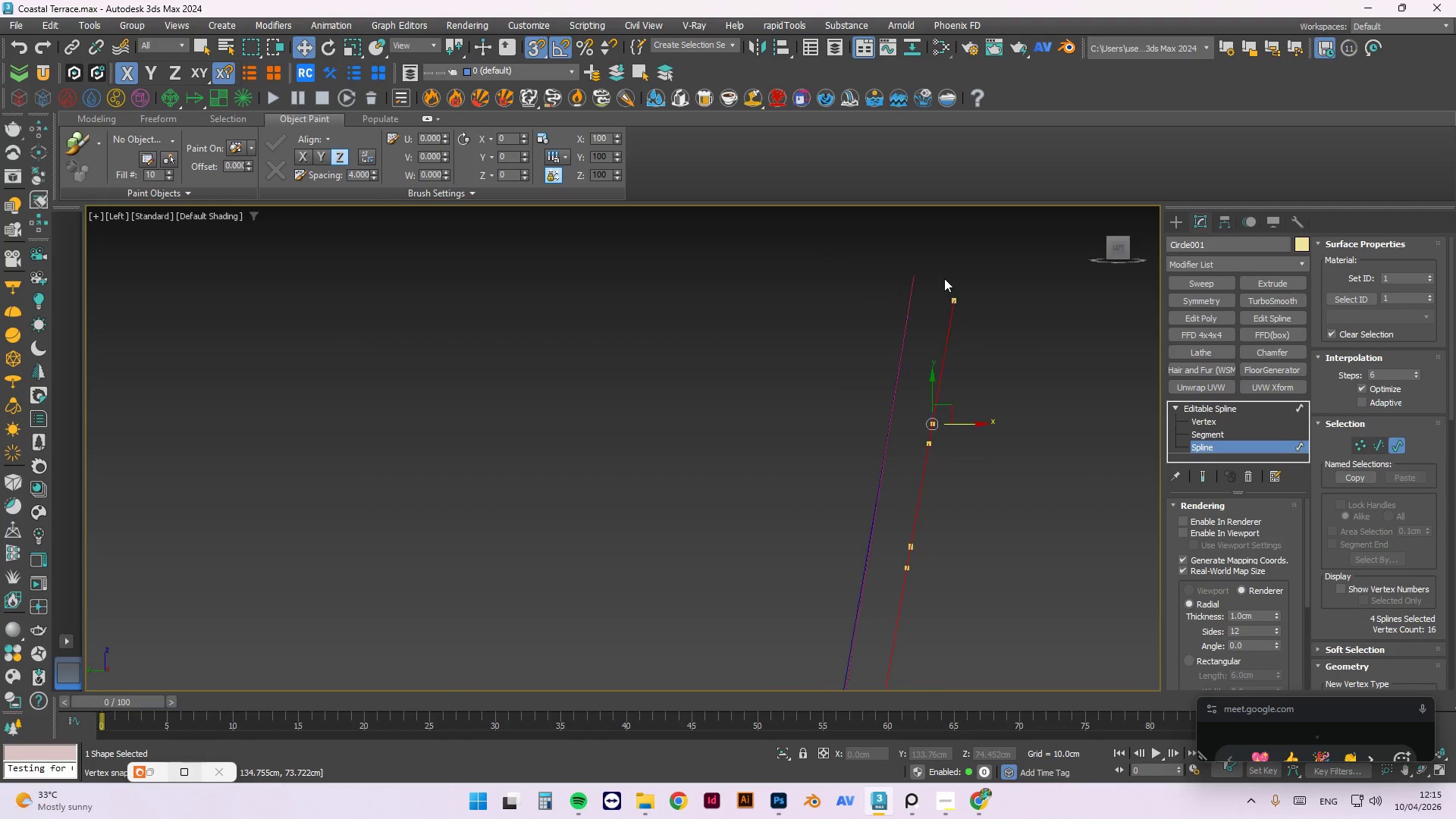 
scroll: coordinate [855, 403], scroll_direction: up, amount: 3.0
 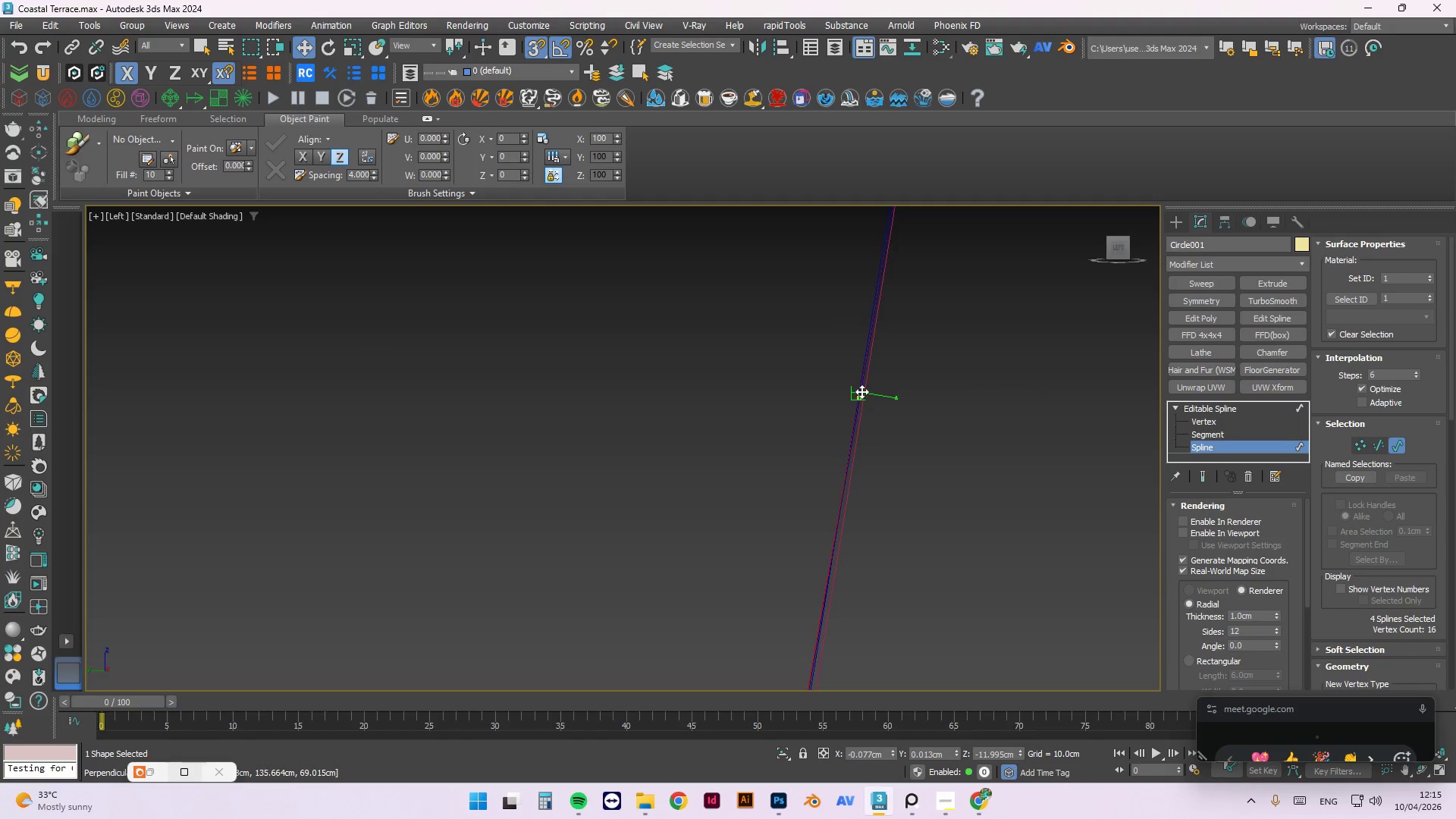 
scroll: coordinate [826, 337], scroll_direction: down, amount: 10.0
 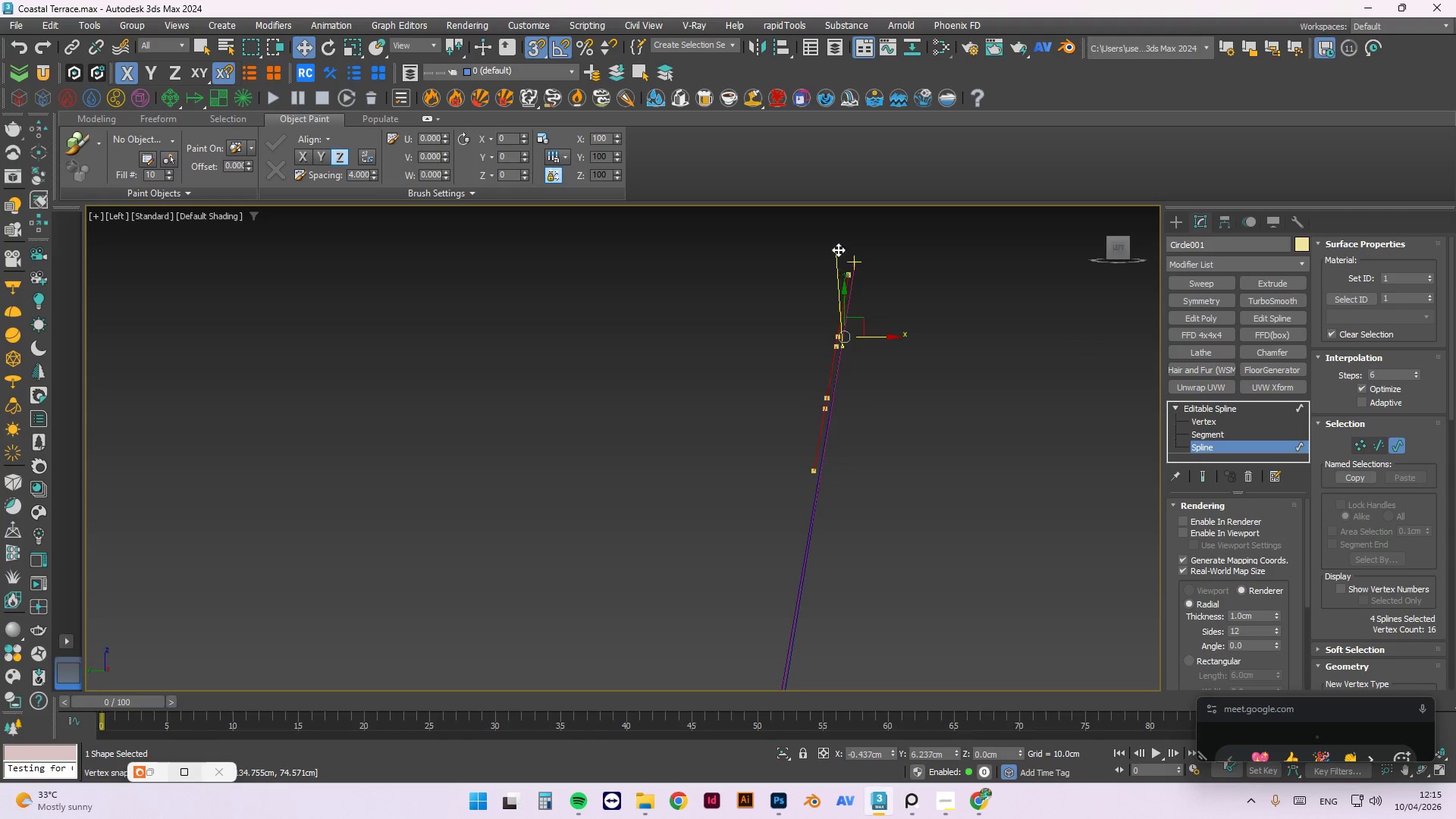 
scroll: coordinate [813, 272], scroll_direction: up, amount: 5.0
 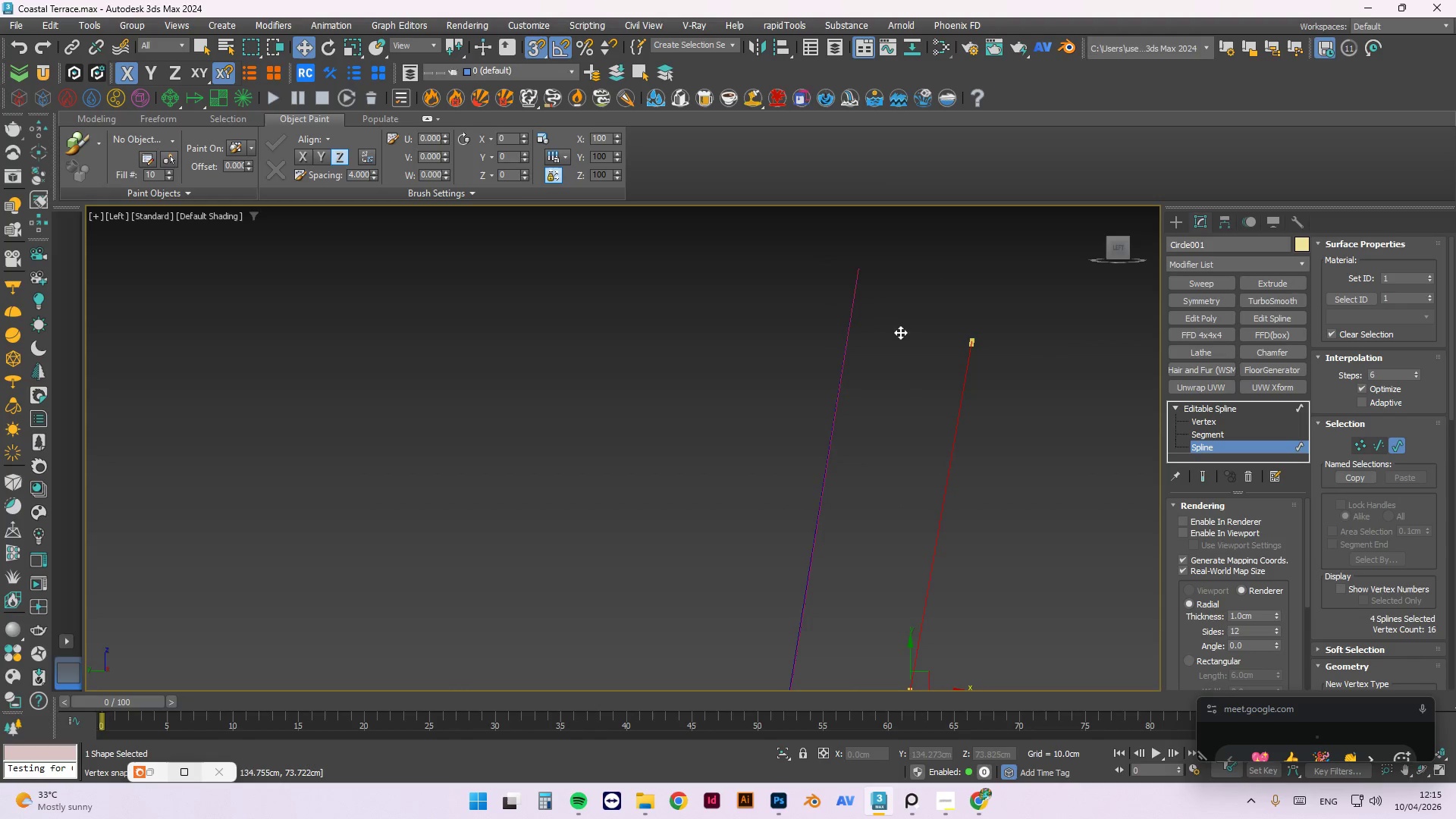 
key(Control+Z)
 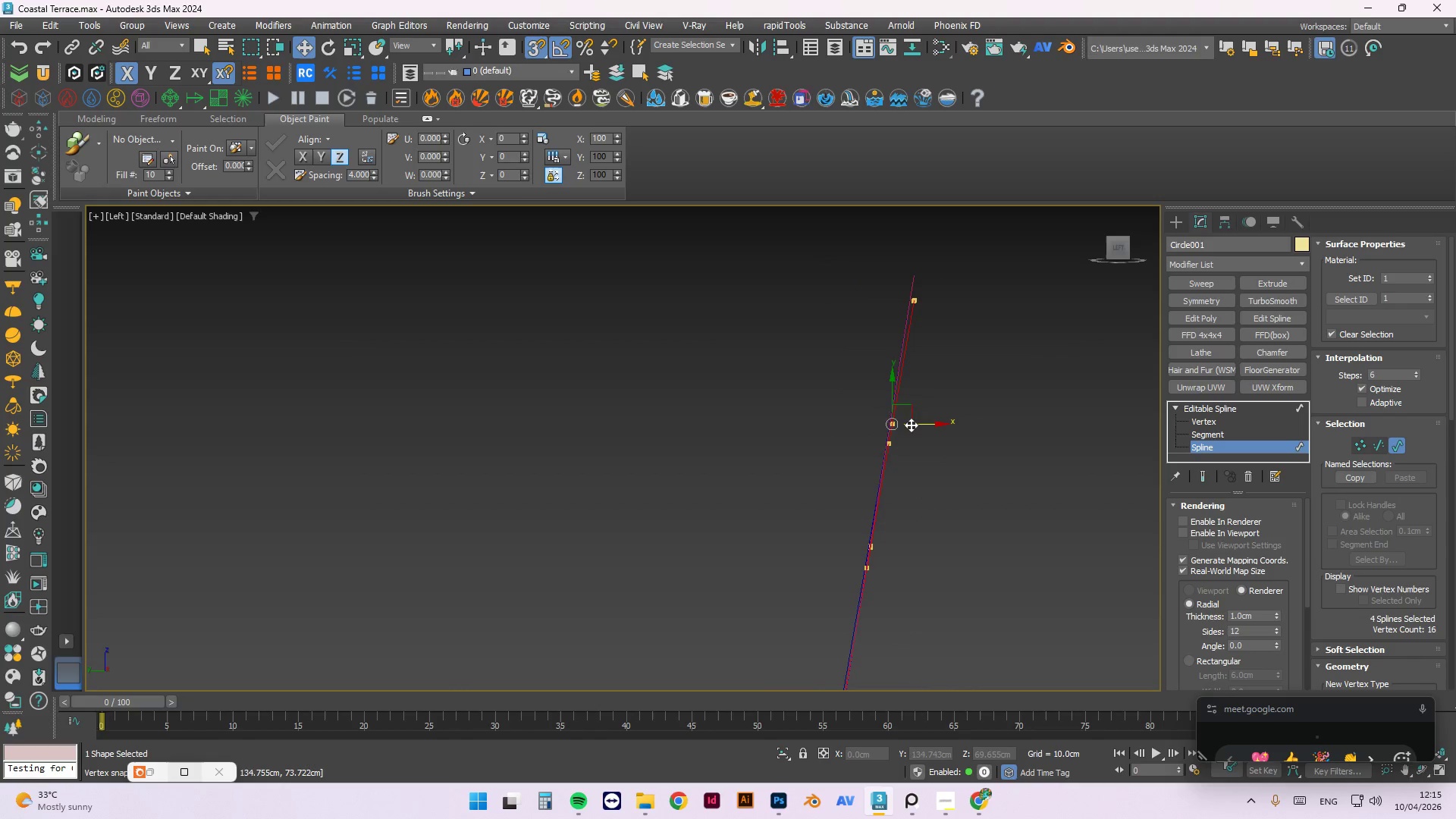 
scroll: coordinate [944, 278], scroll_direction: down, amount: 3.0
 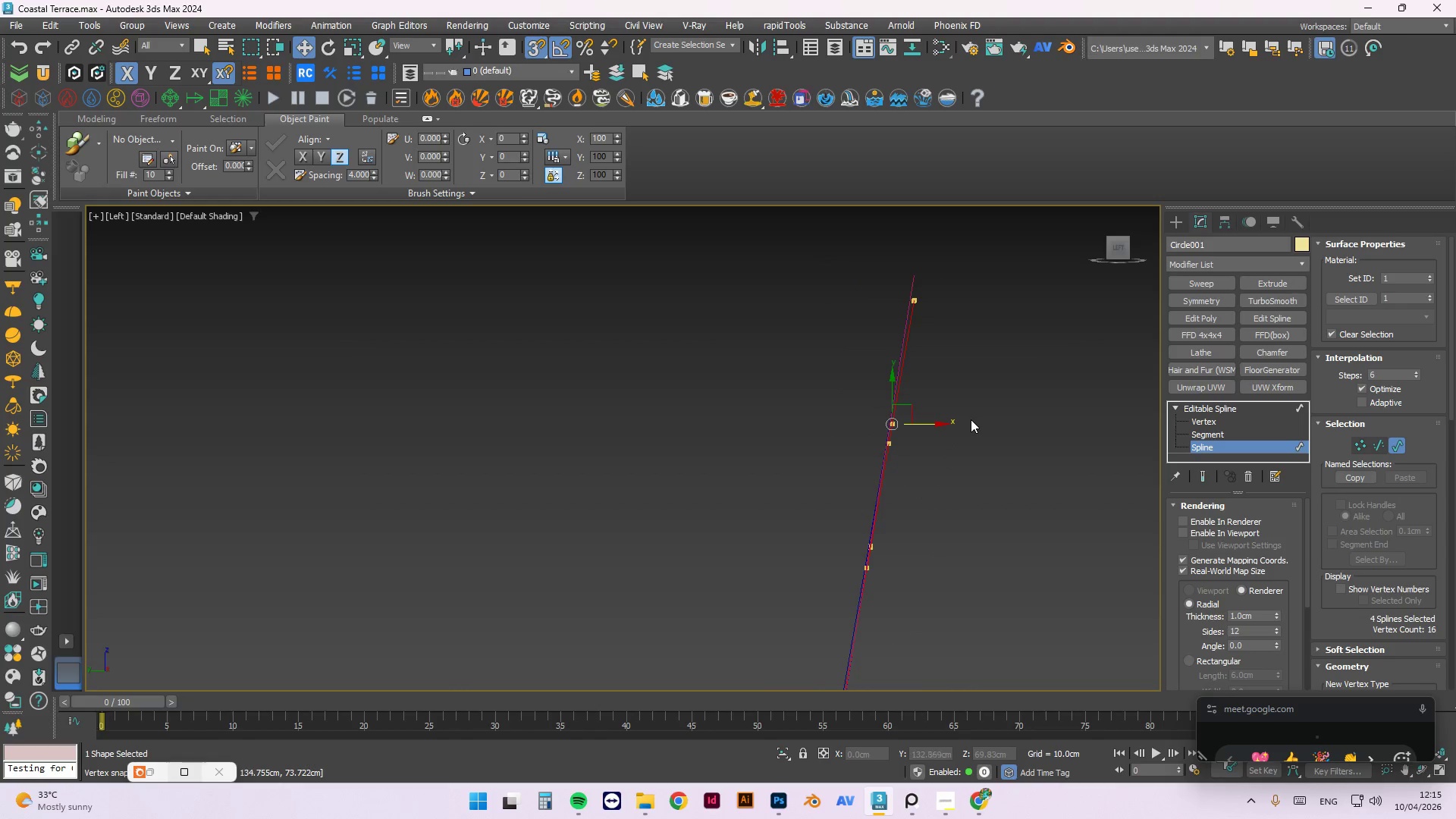 
scroll: coordinate [845, 613], scroll_direction: up, amount: 4.0
 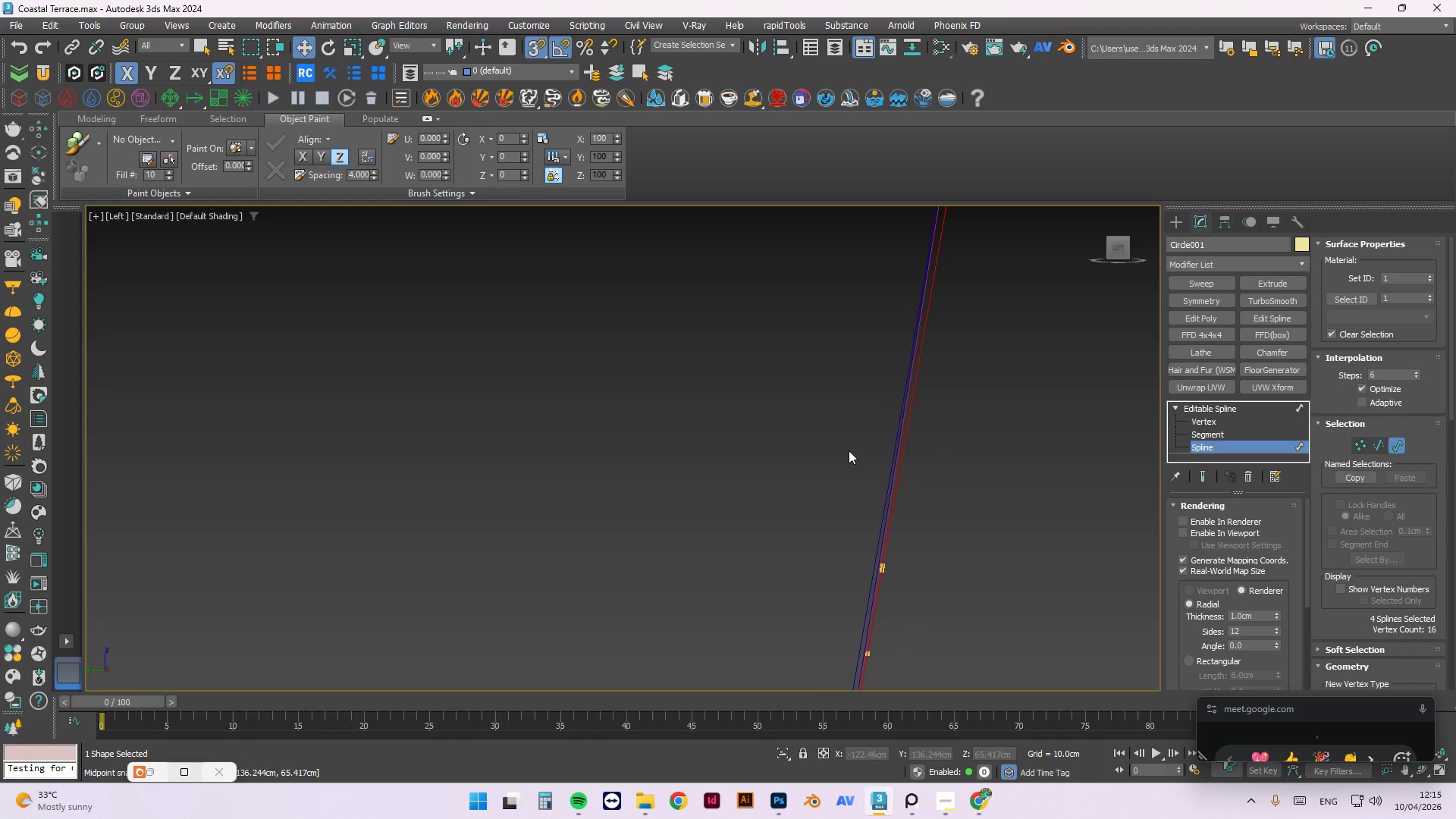 
scroll: coordinate [822, 402], scroll_direction: down, amount: 2.0
 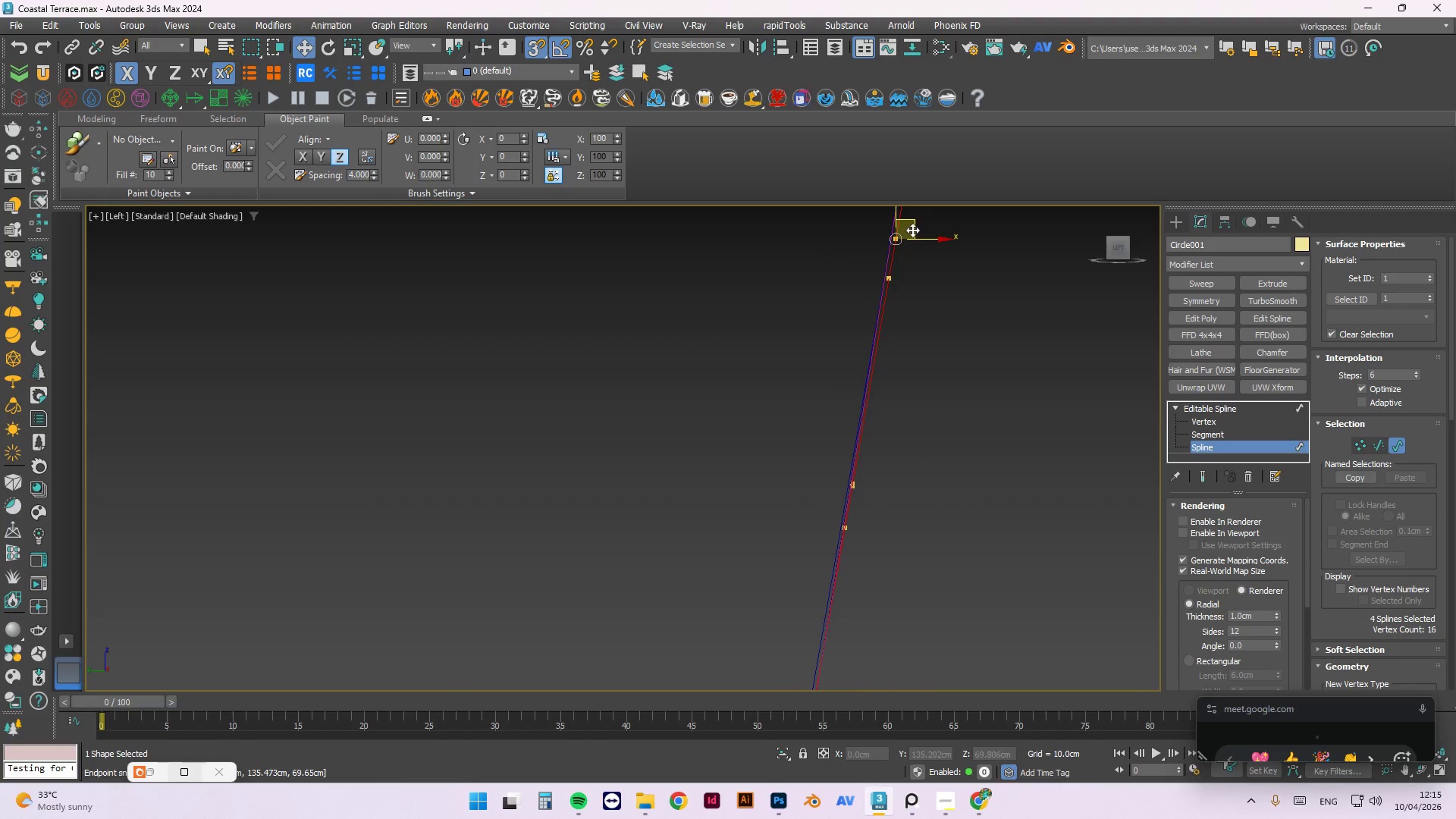 
scroll: coordinate [851, 526], scroll_direction: up, amount: 3.0
 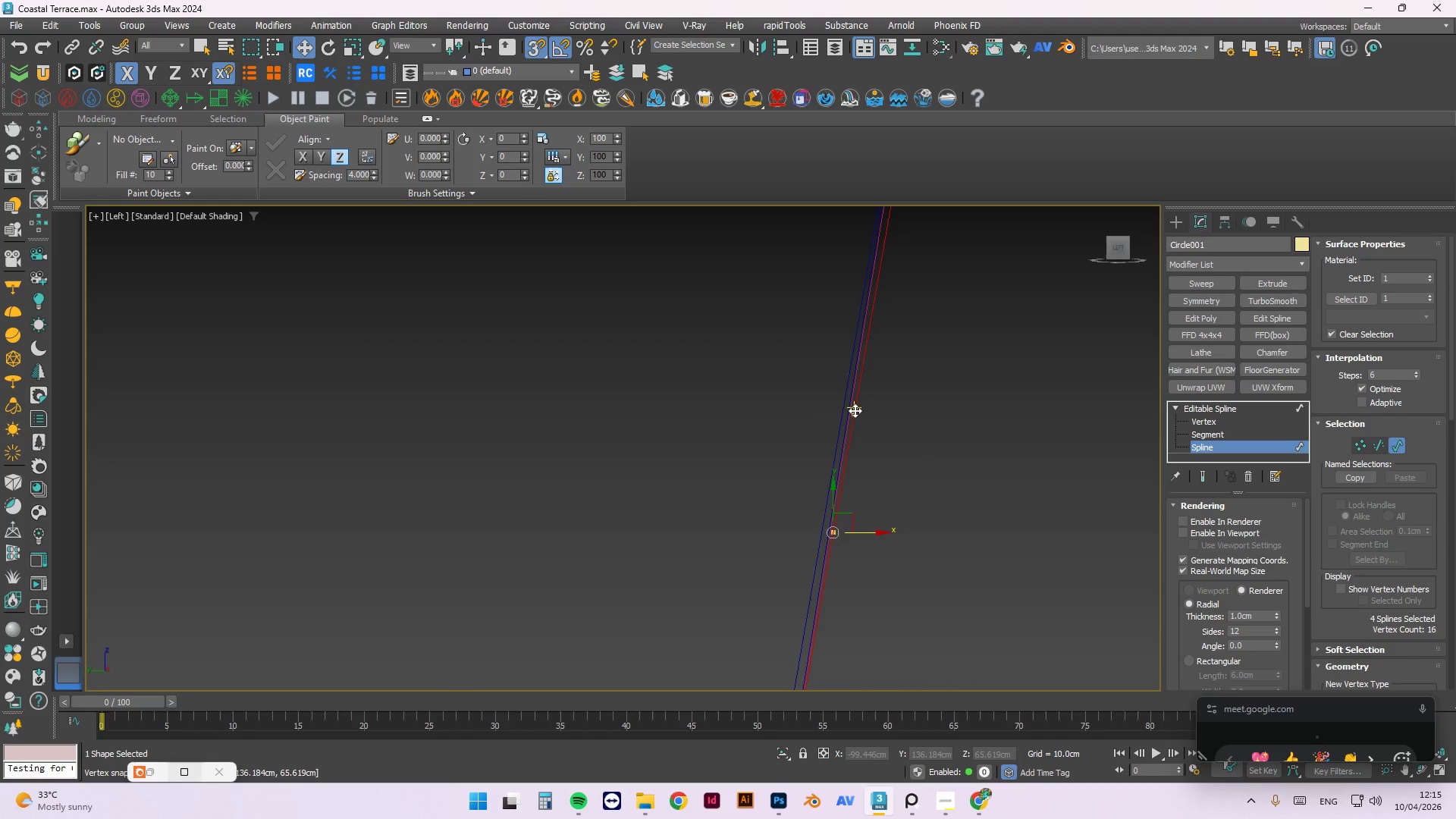 
left_click_drag(start_coordinate=[855, 411], to_coordinate=[855, 530])
 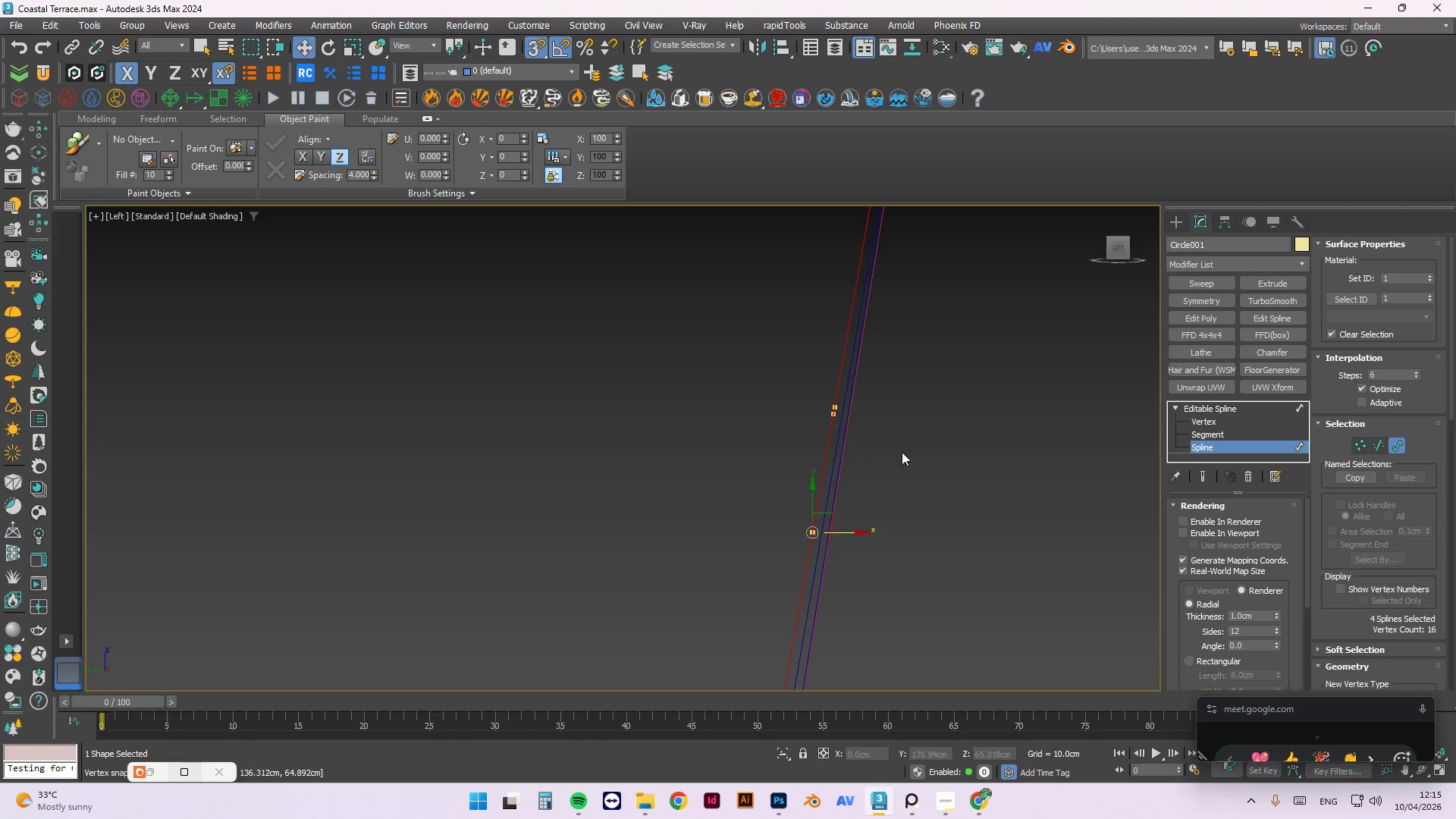 
key(Control+ControlLeft)
 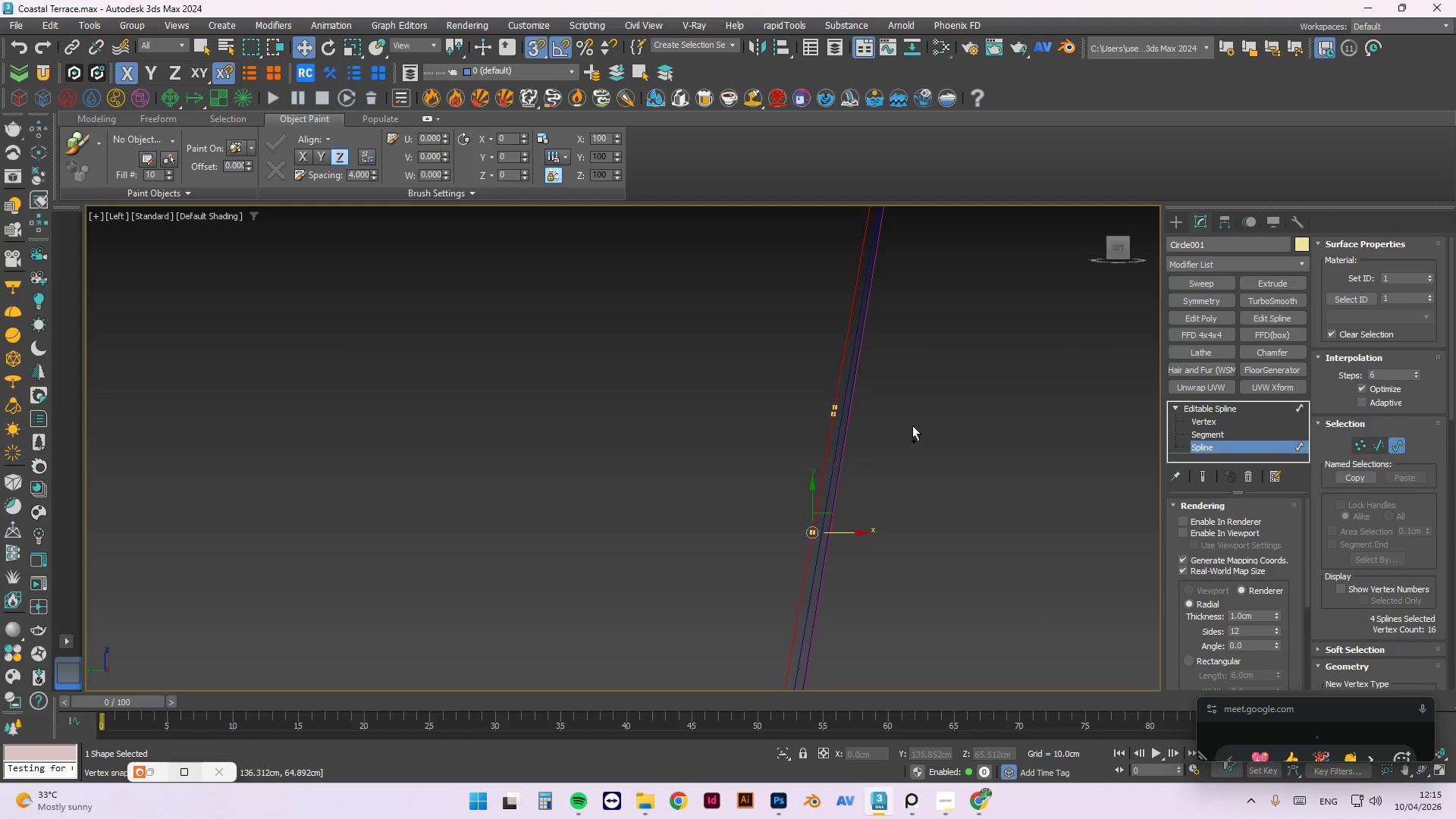 
key(Control+Z)
 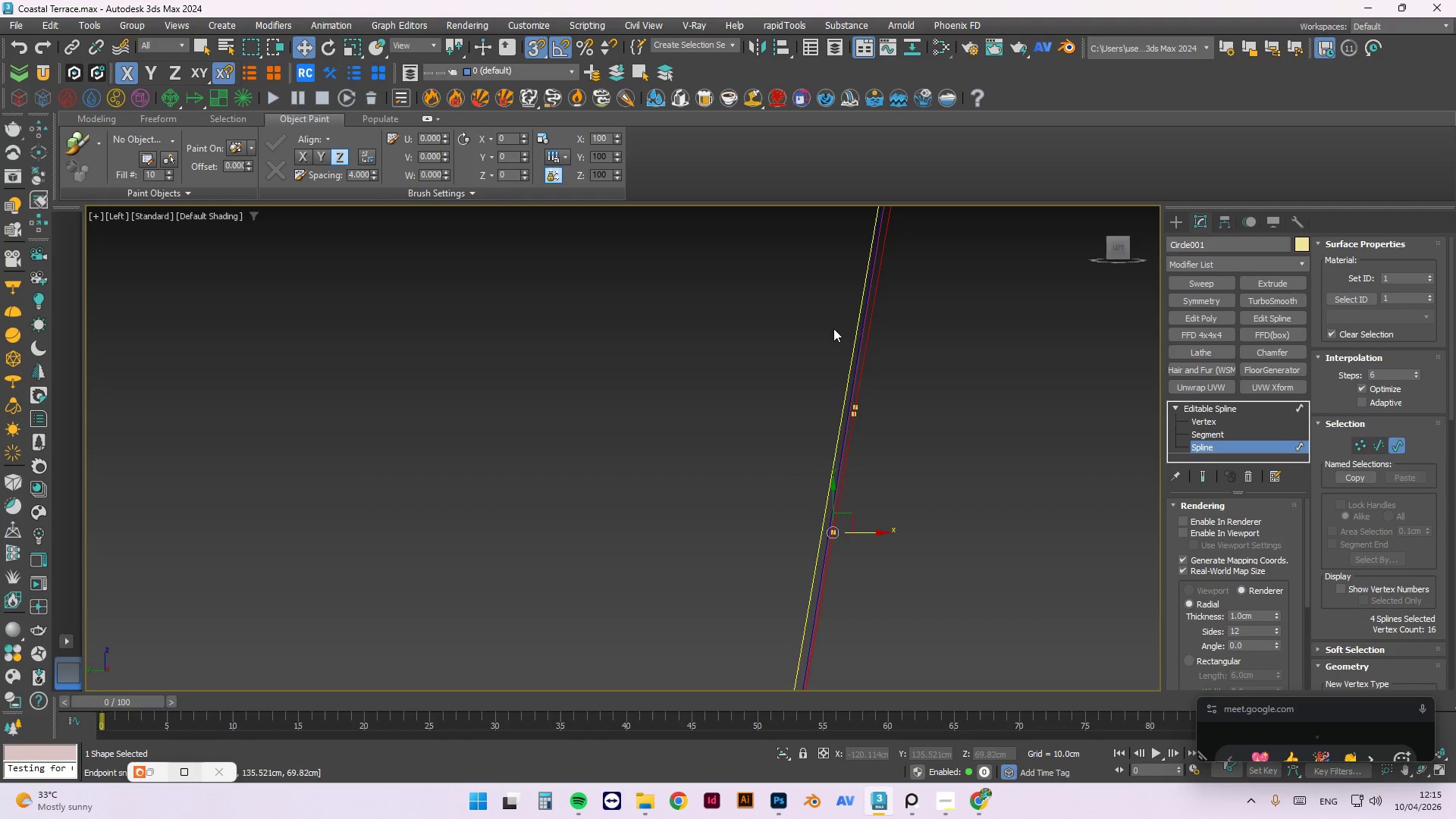 
scroll: coordinate [692, 457], scroll_direction: down, amount: 7.0
 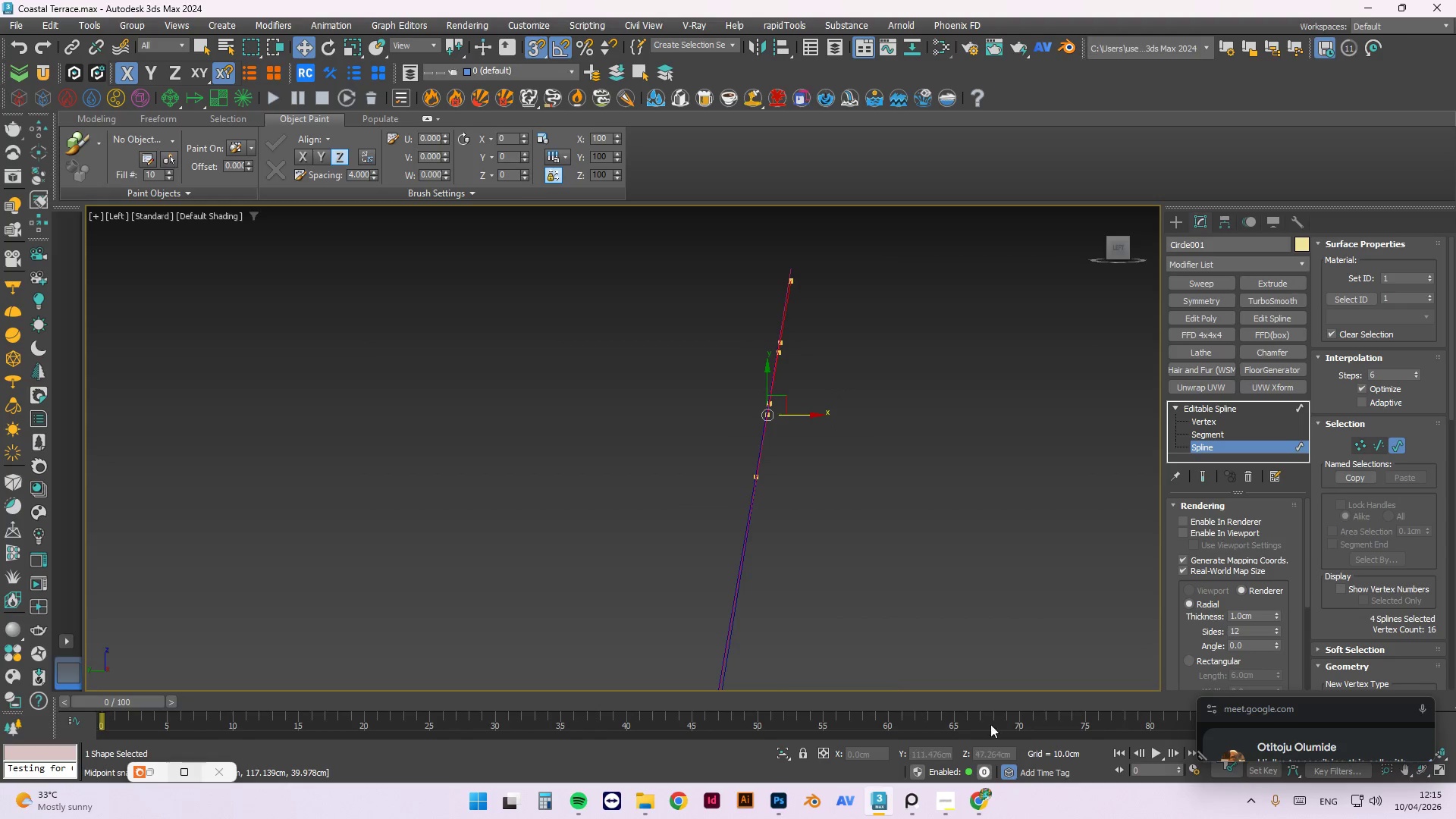 
scroll: coordinate [780, 265], scroll_direction: up, amount: 3.0
 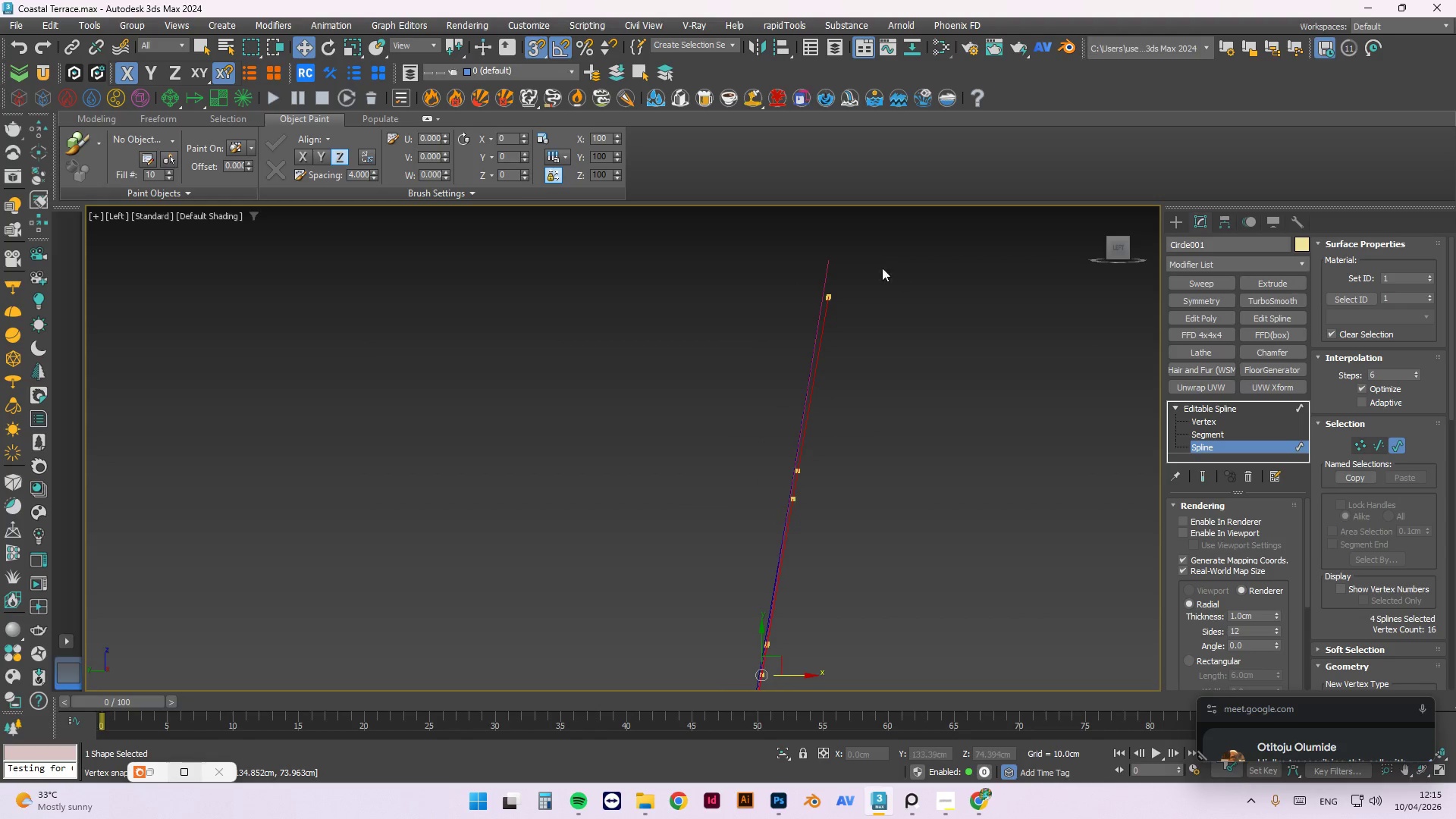 
hold_key(key=AltLeft, duration=1.52)
 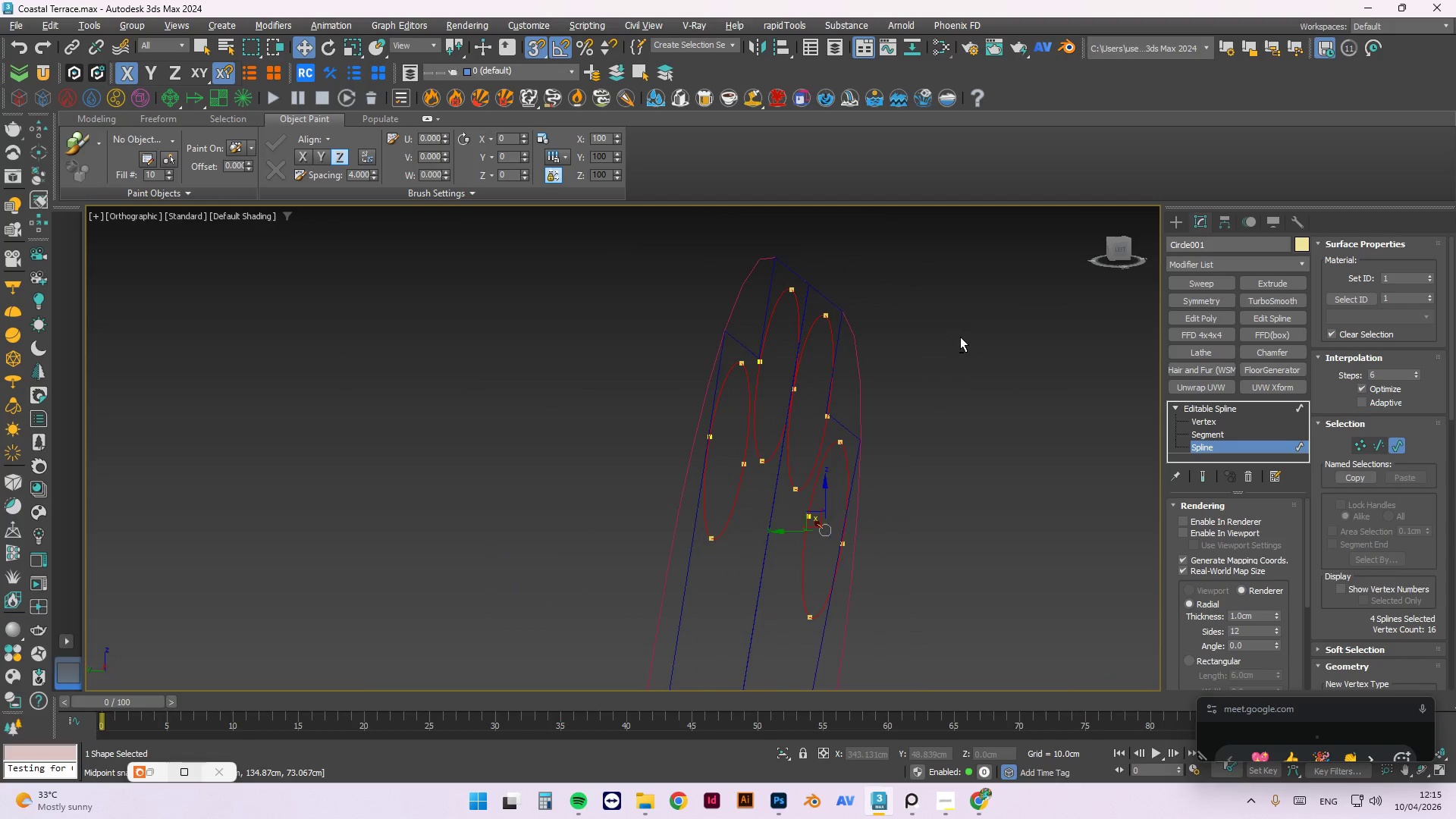 
scroll: coordinate [789, 308], scroll_direction: down, amount: 2.0
 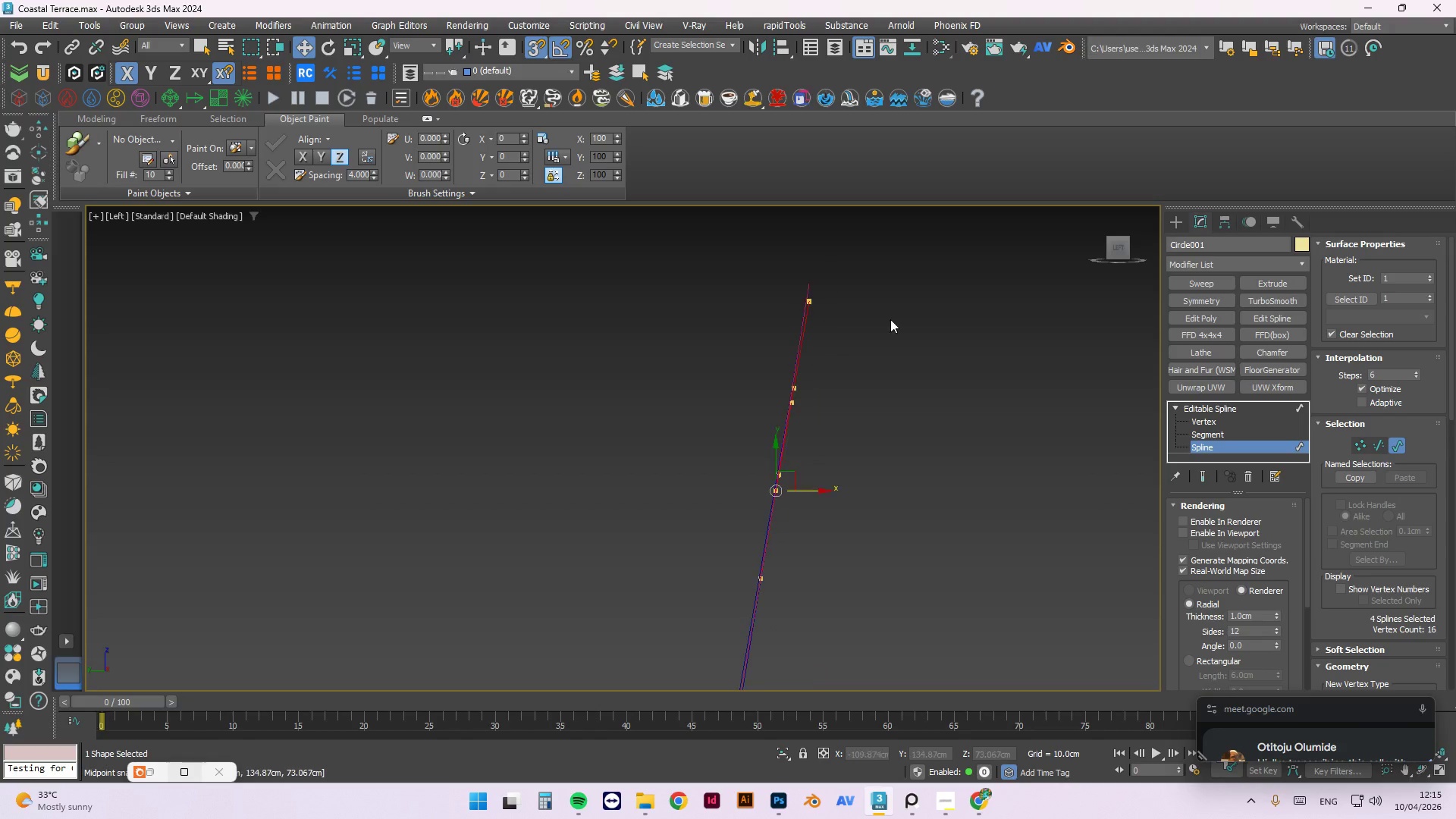 
key(Alt+AltLeft)
 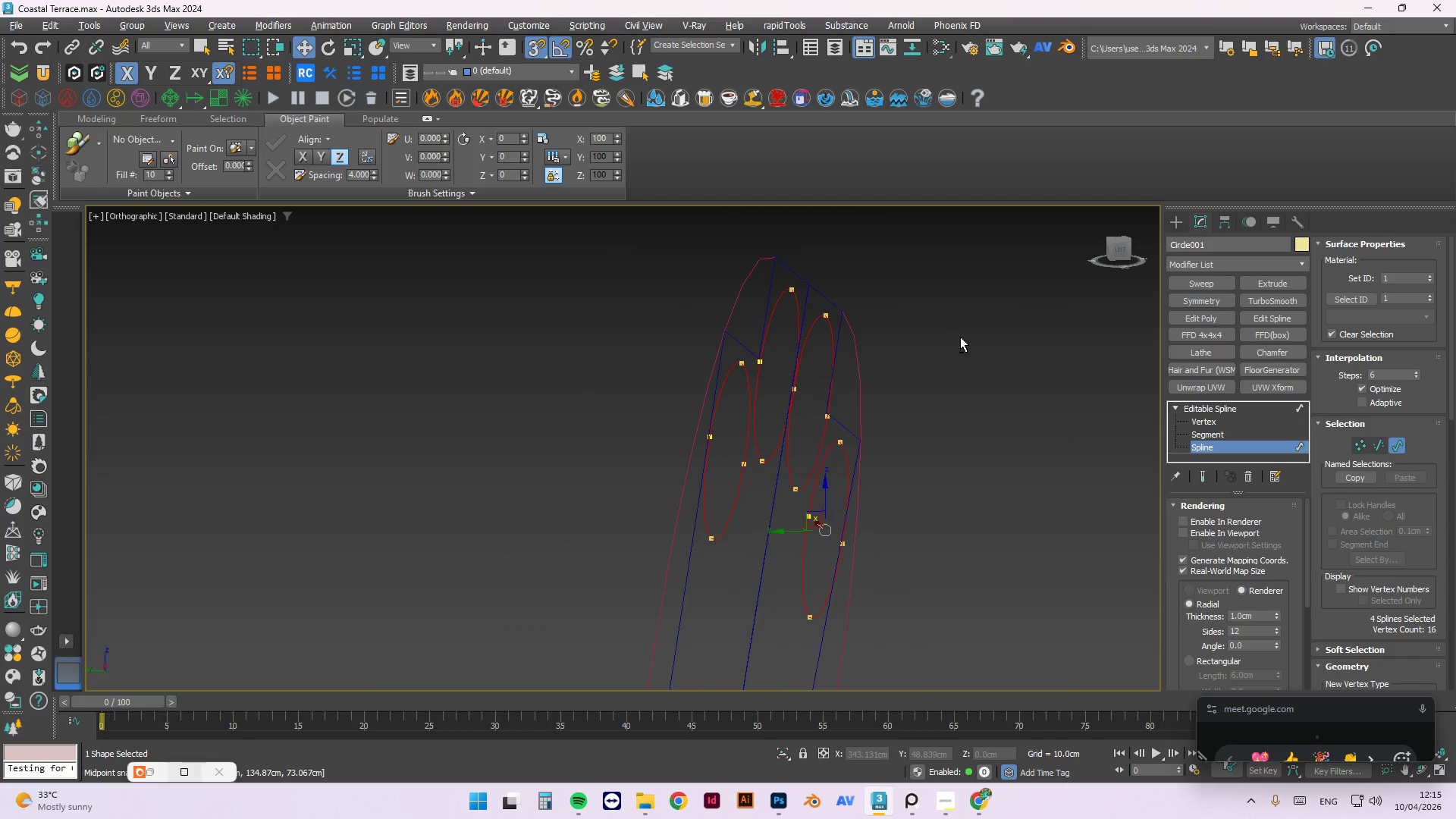 
key(Alt+AltLeft)
 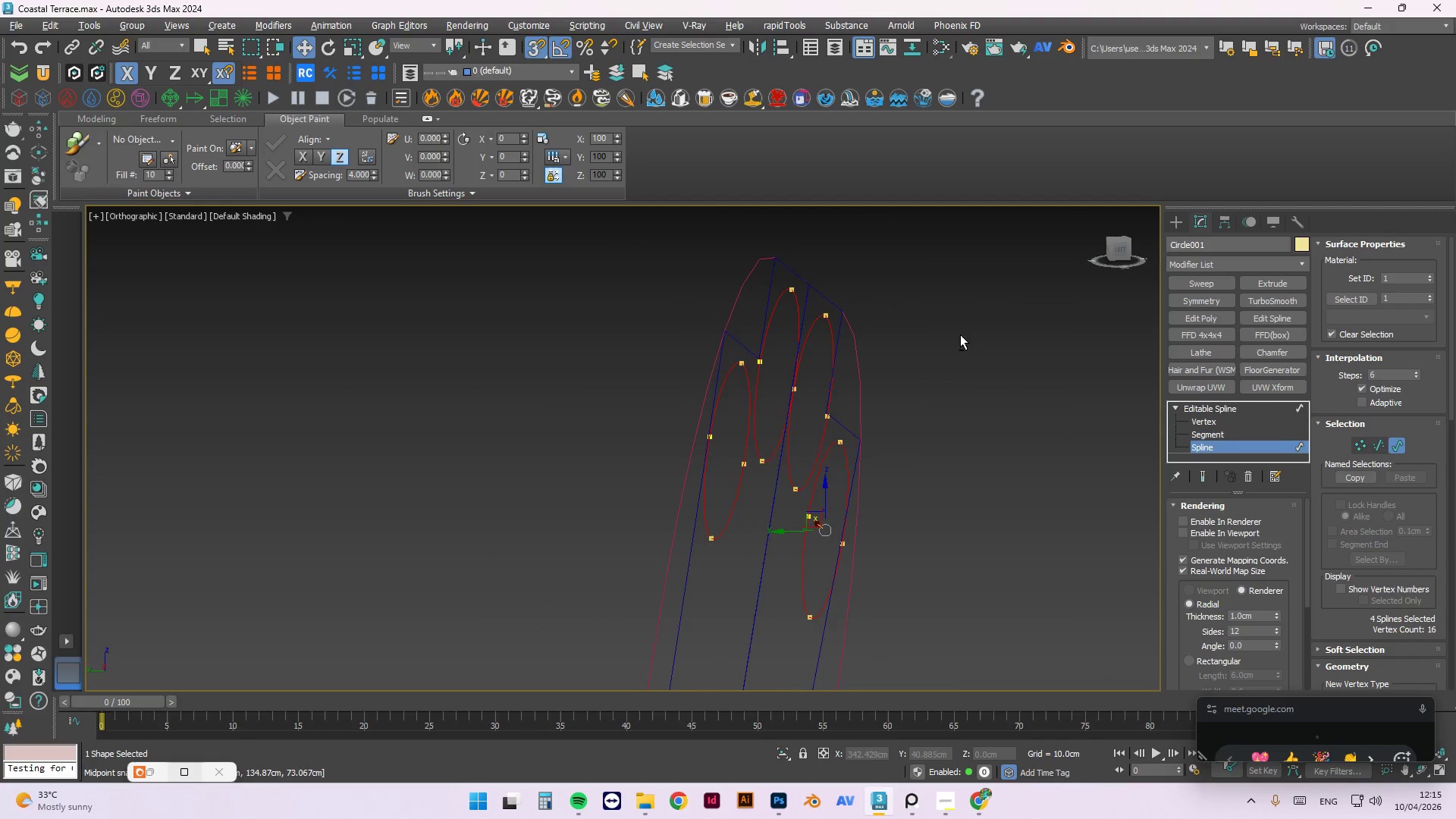 
key(Alt+AltLeft)
 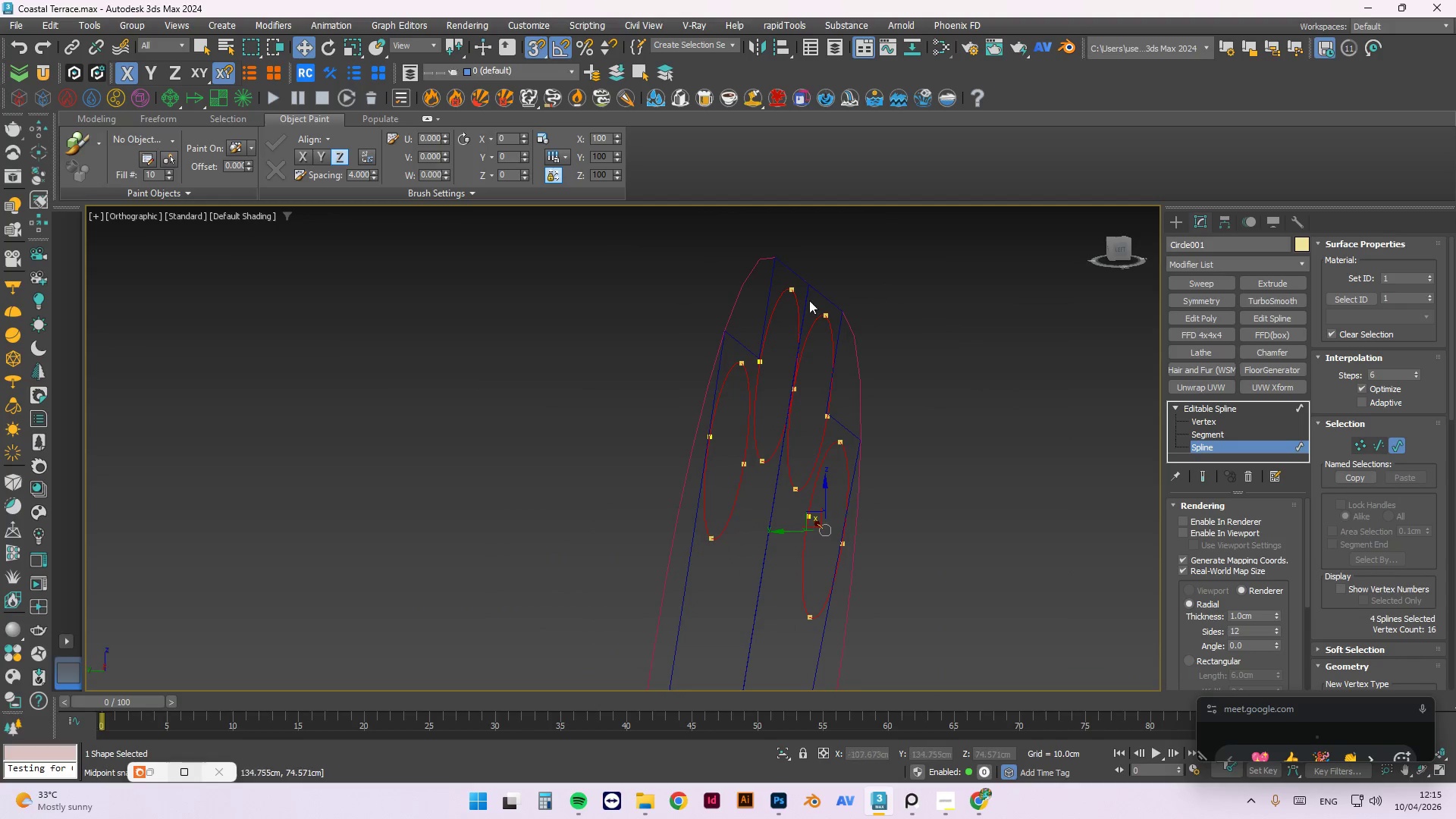 
scroll: coordinate [806, 303], scroll_direction: up, amount: 2.0
 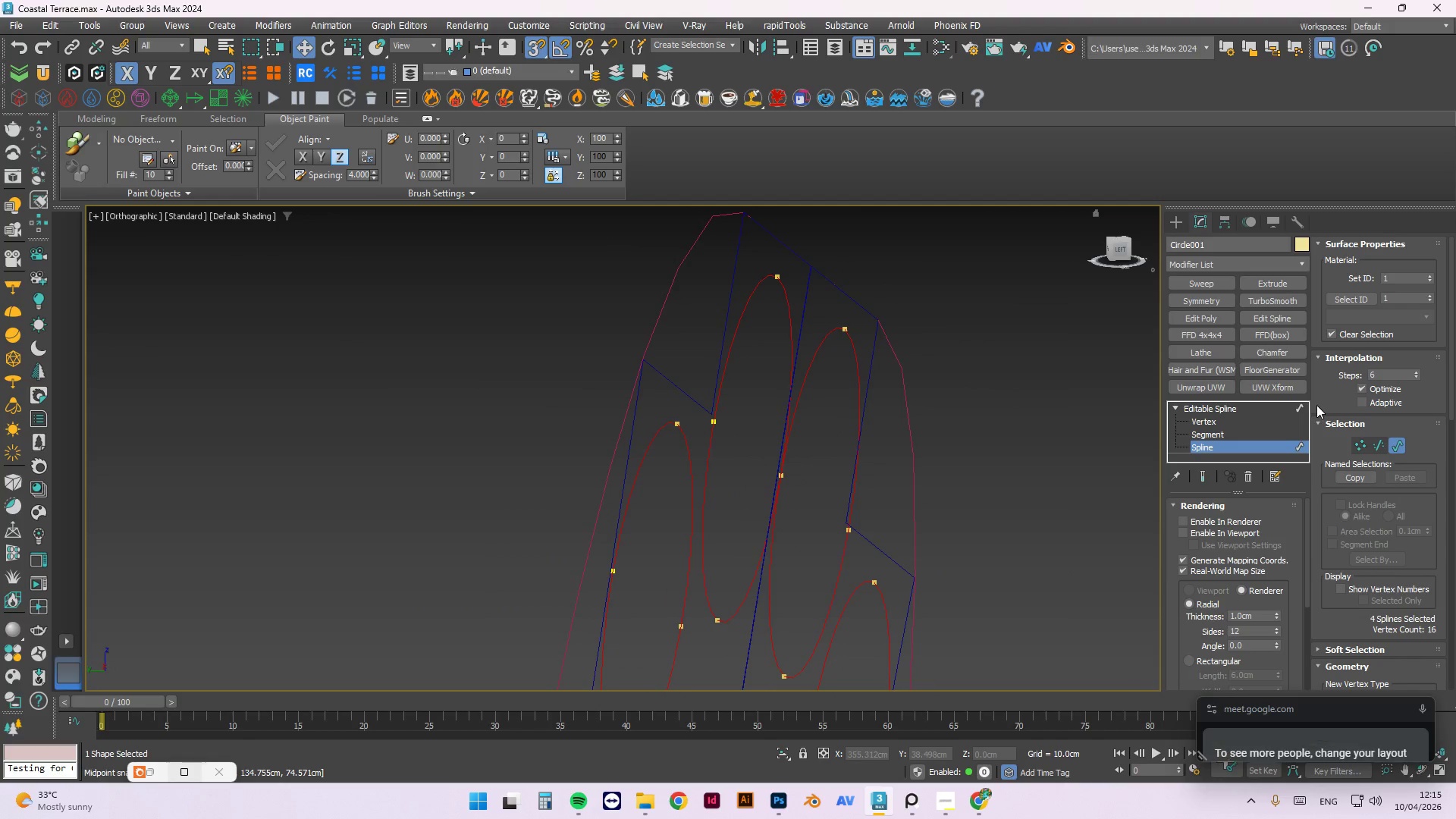 
left_click([1301, 408])
 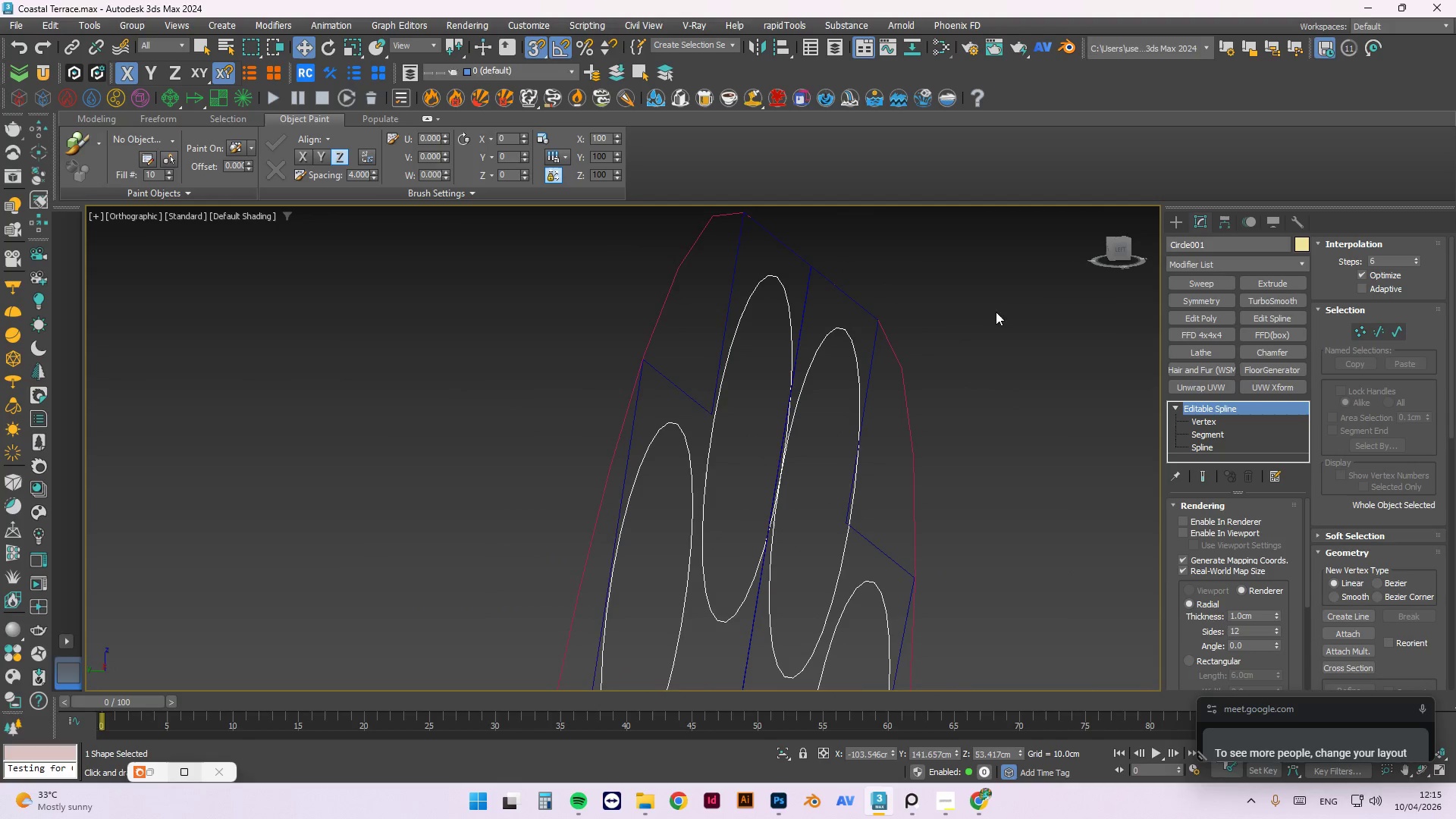 
scroll: coordinate [896, 349], scroll_direction: down, amount: 6.0
 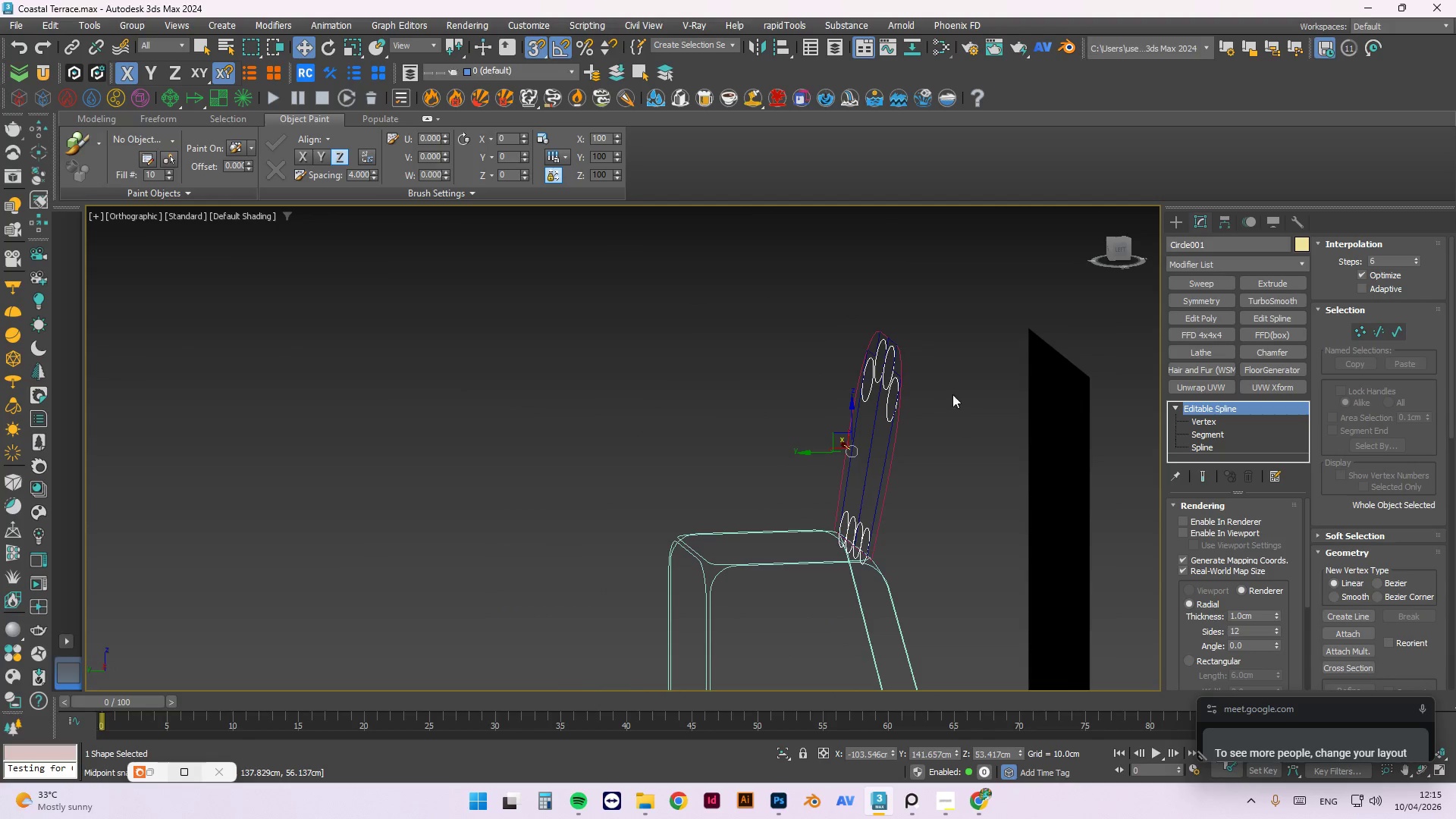 
hold_key(key=AltLeft, duration=1.51)
 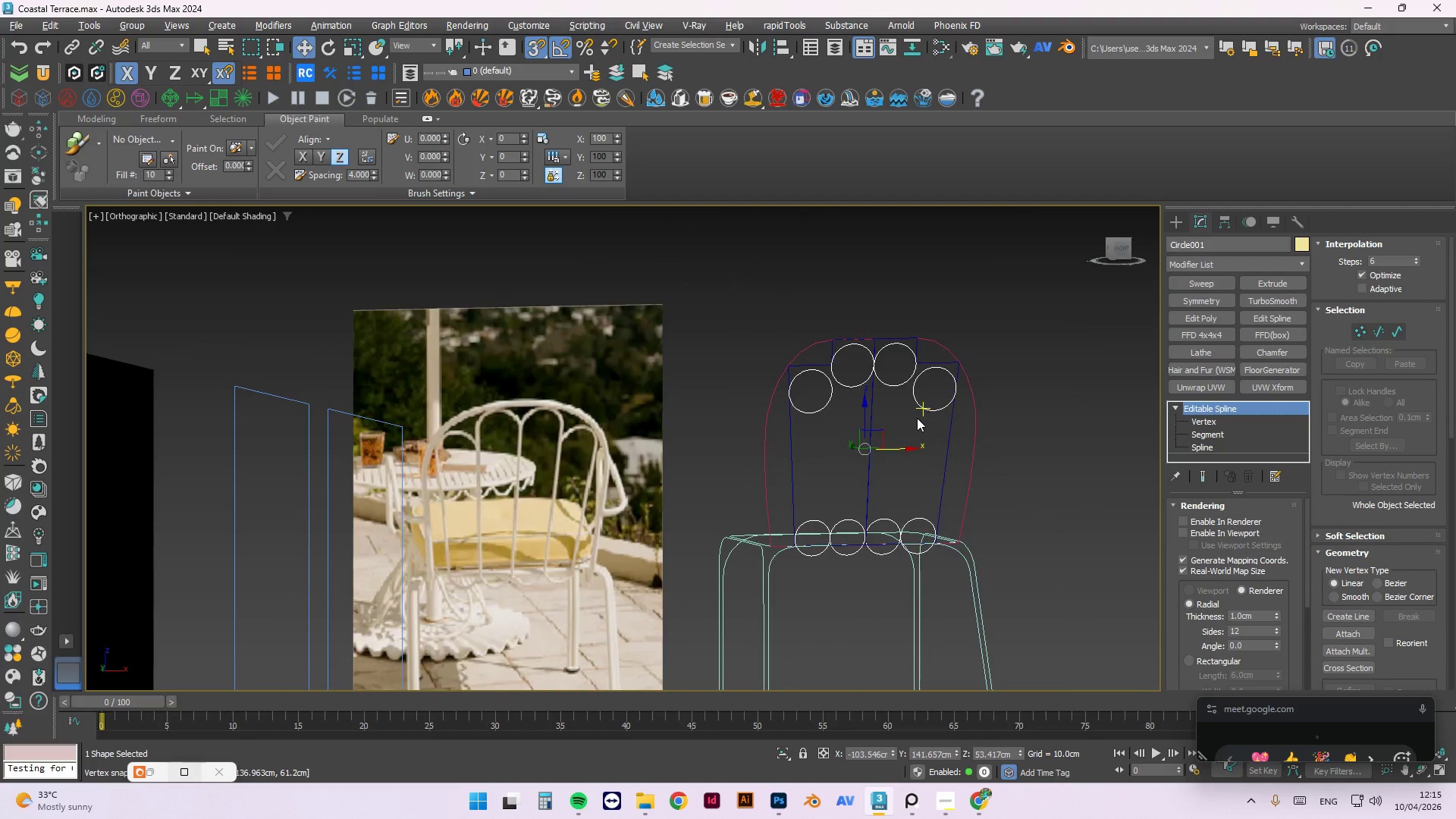 
hold_key(key=AltLeft, duration=0.33)
 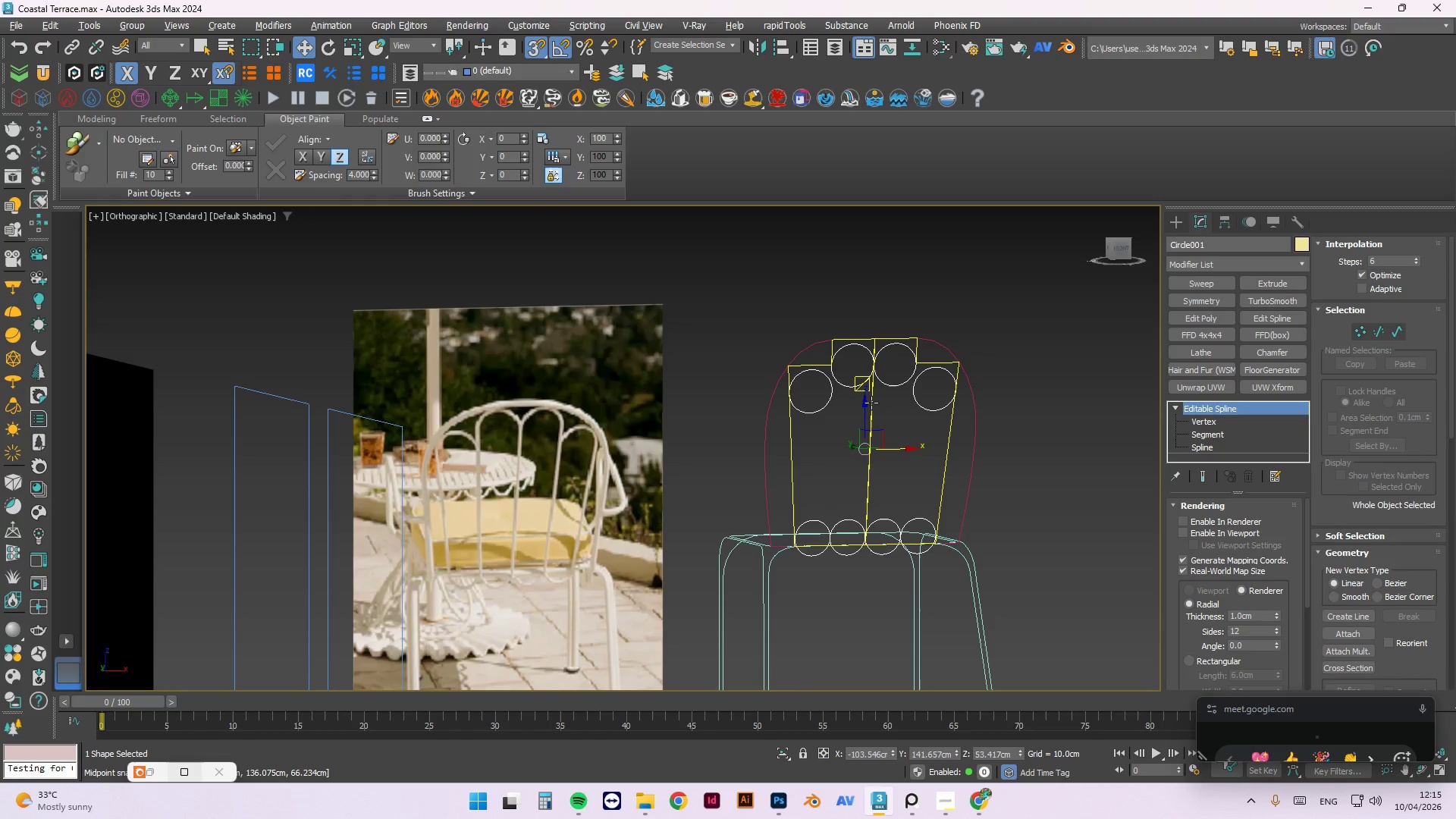 
left_click([871, 403])
 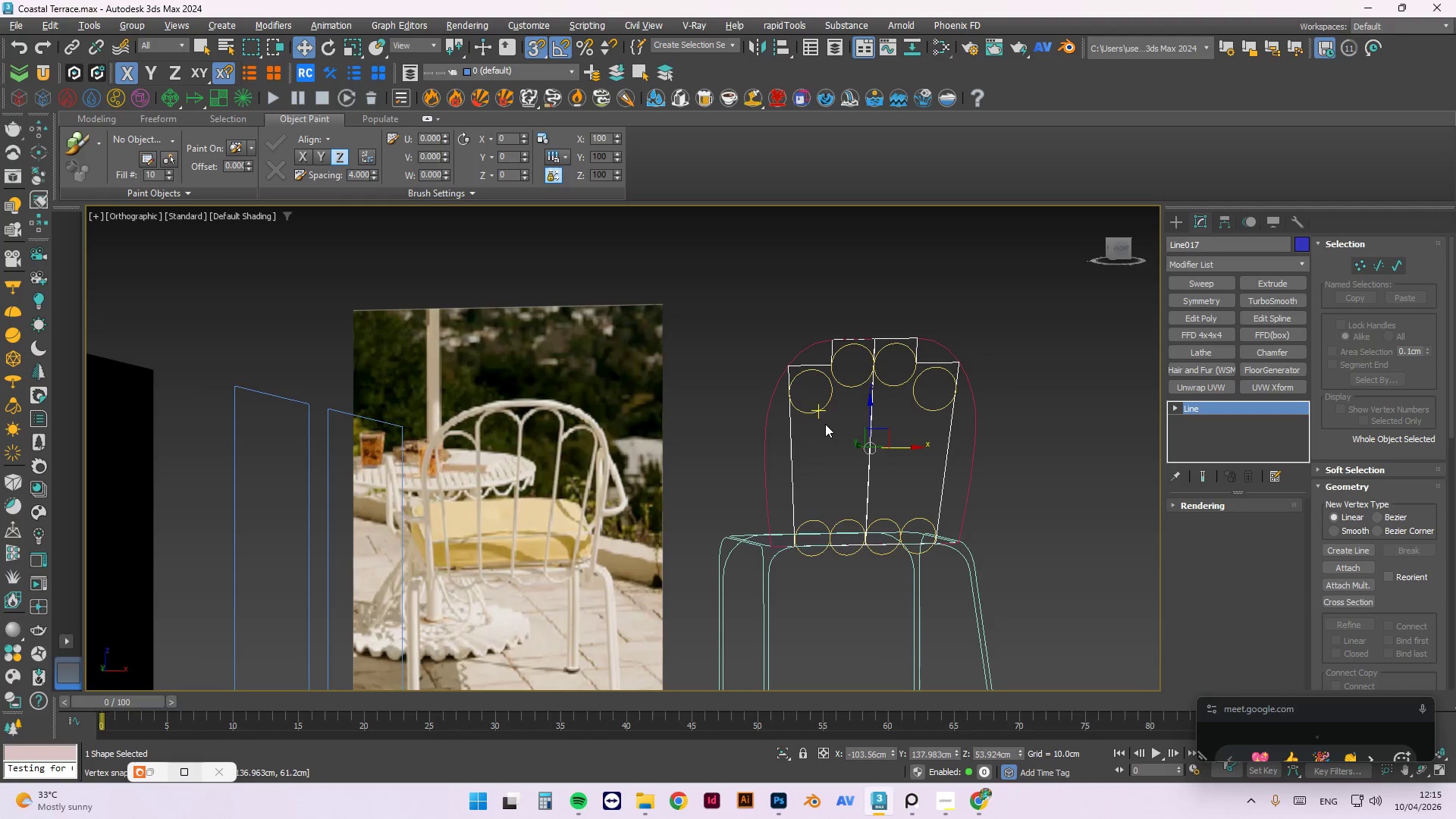 
wait(5.92)
 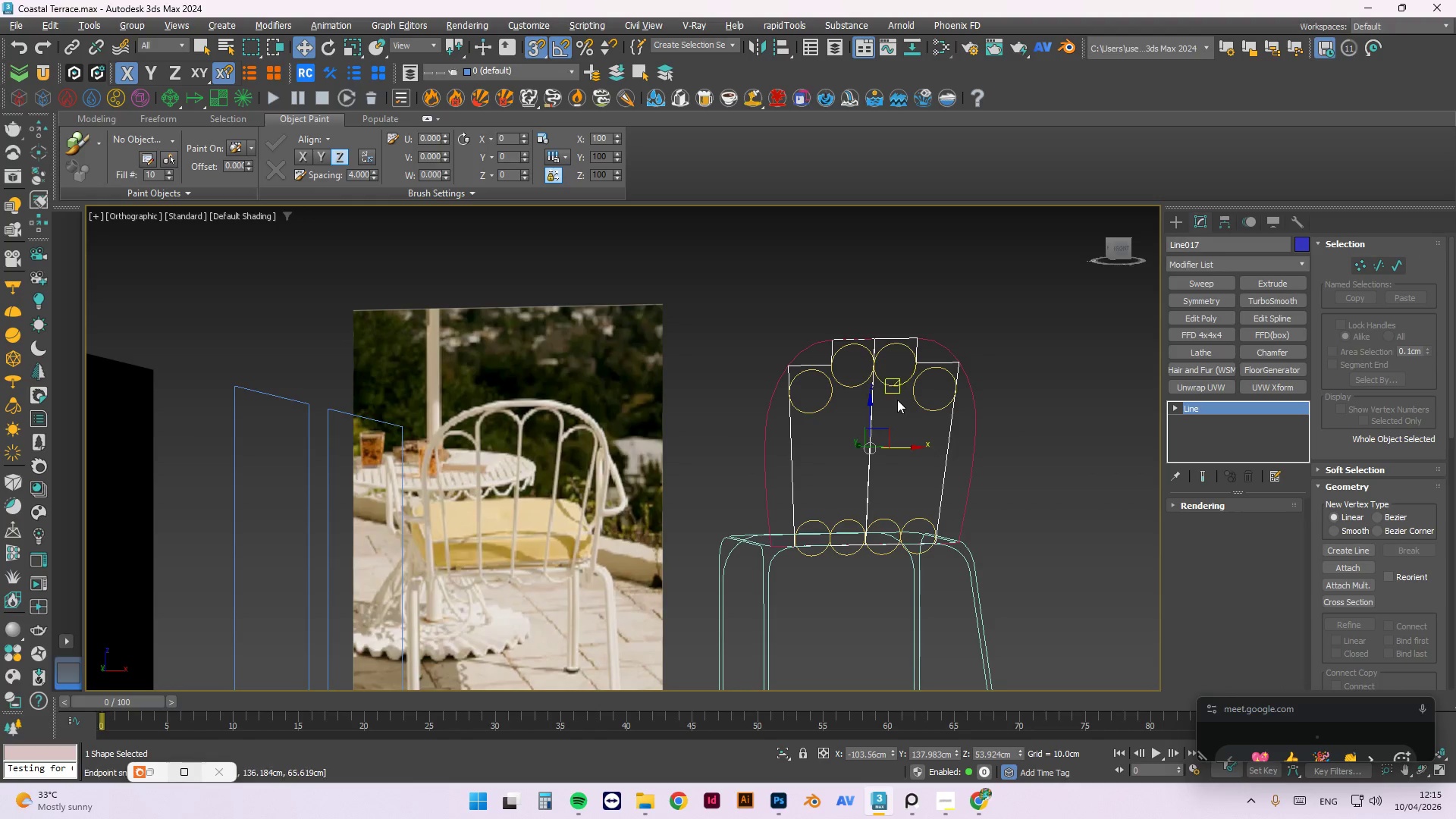 
key(F)
 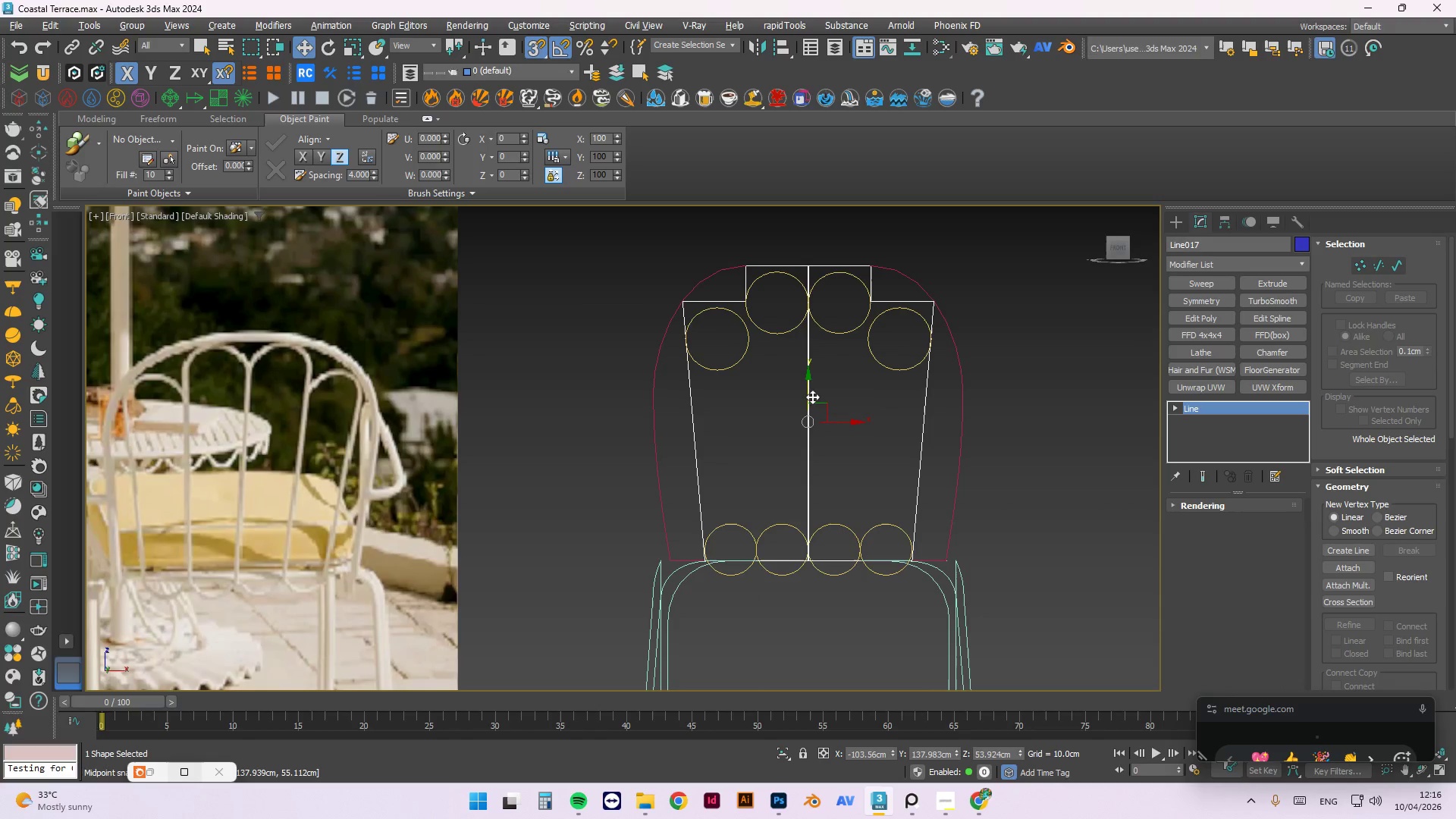 
scroll: coordinate [793, 387], scroll_direction: up, amount: 1.0
 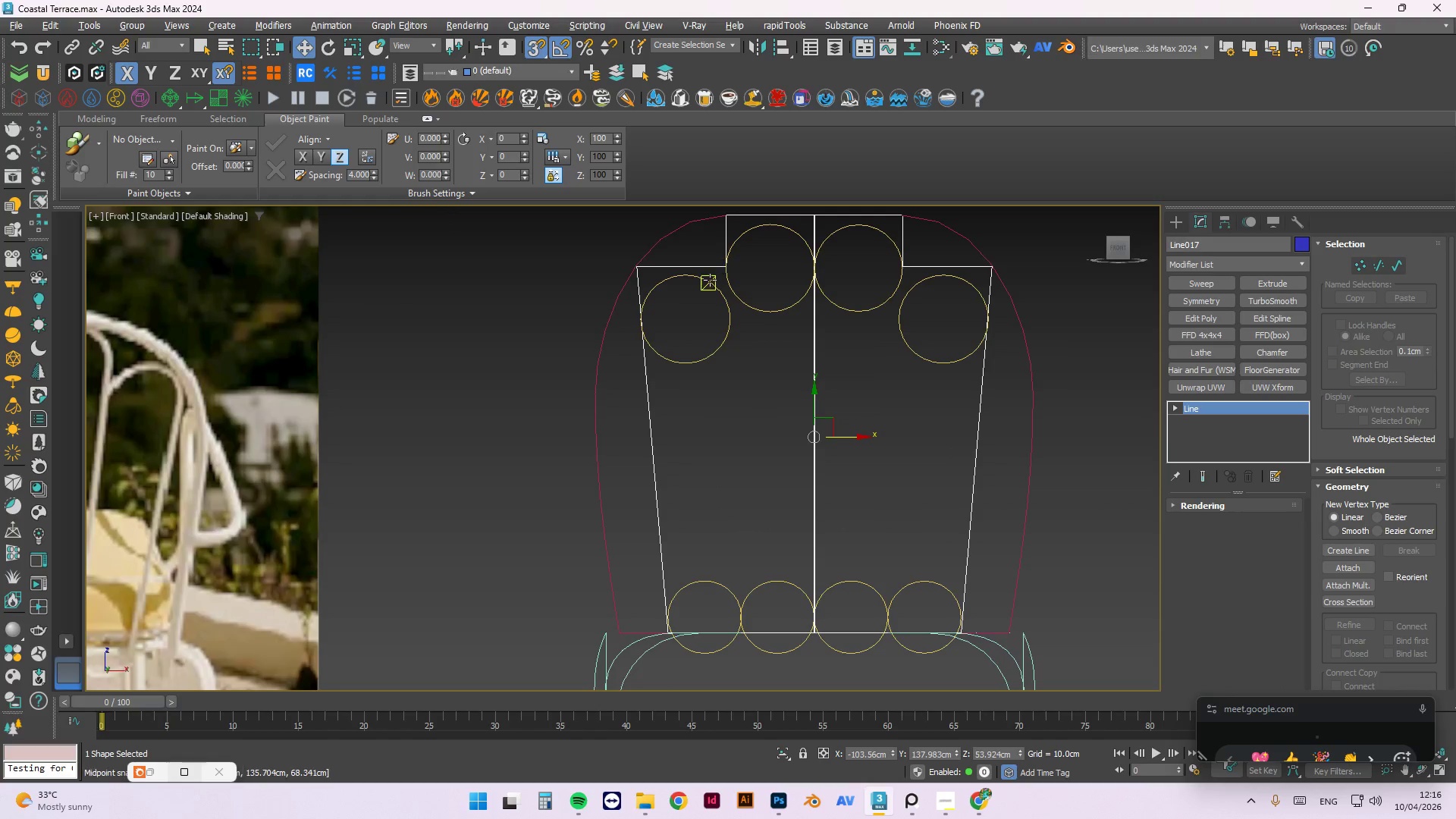 
left_click([708, 284])
 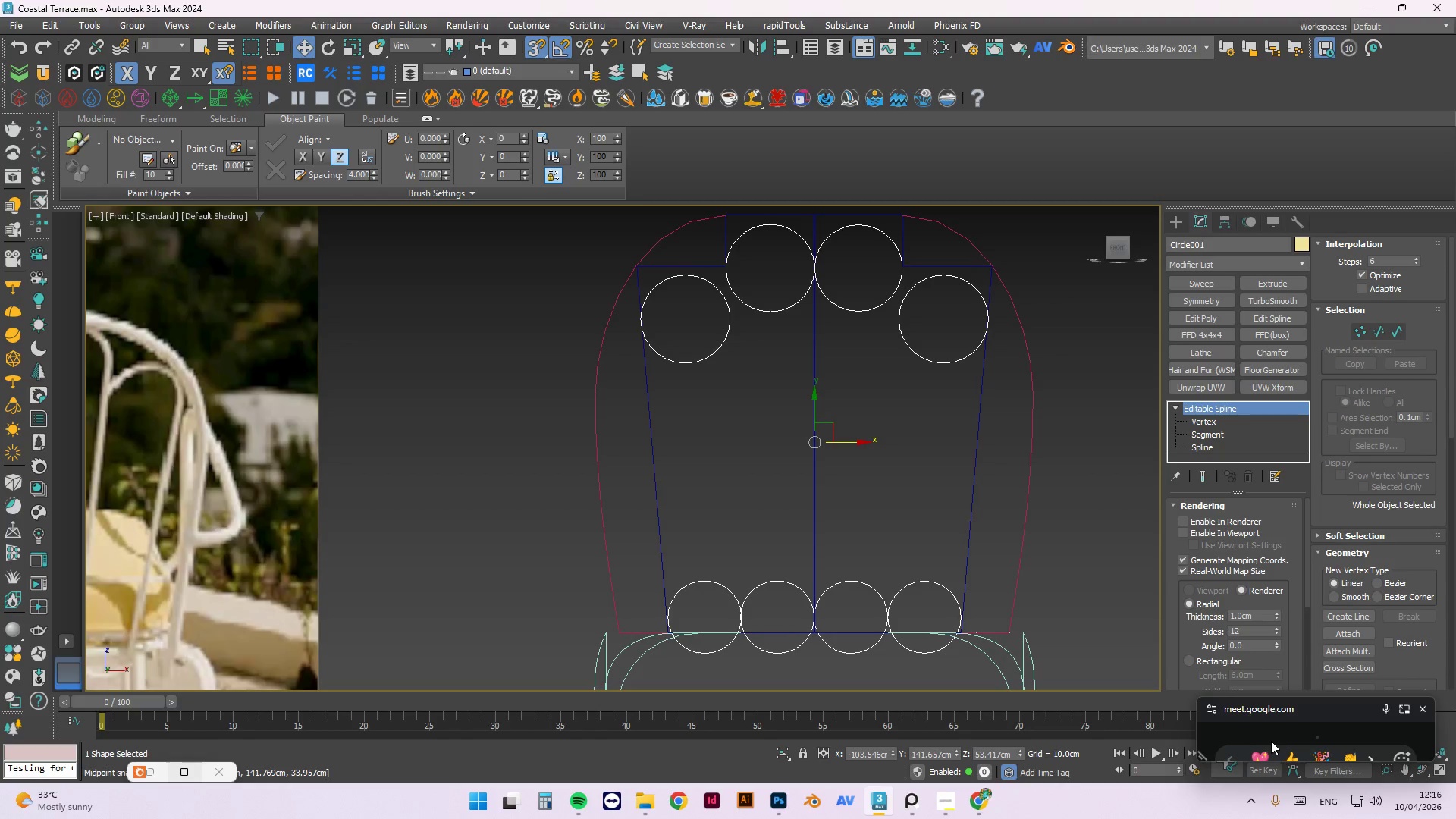 
left_click_drag(start_coordinate=[1260, 698], to_coordinate=[1248, 682])
 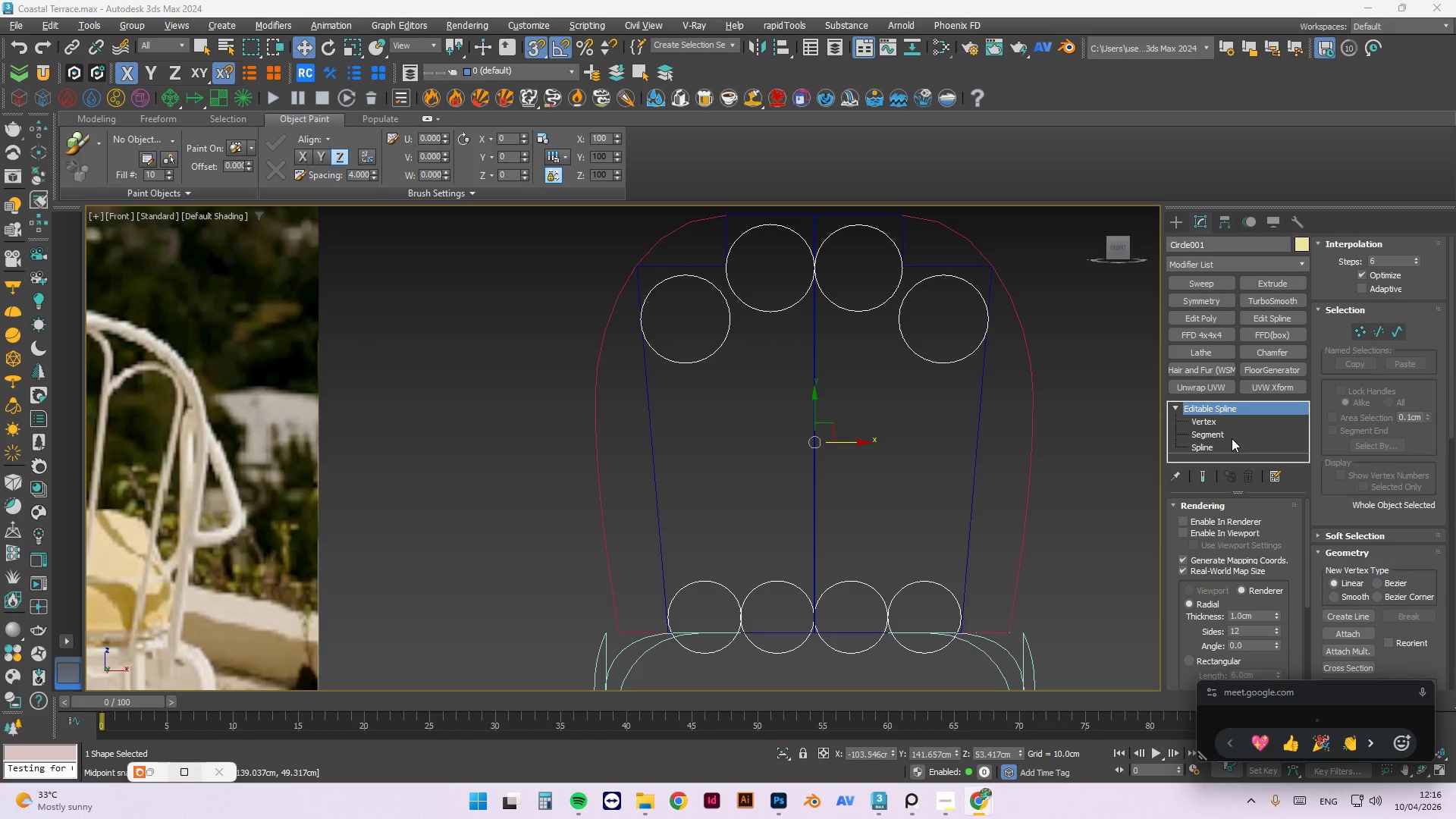 
wait(7.7)
 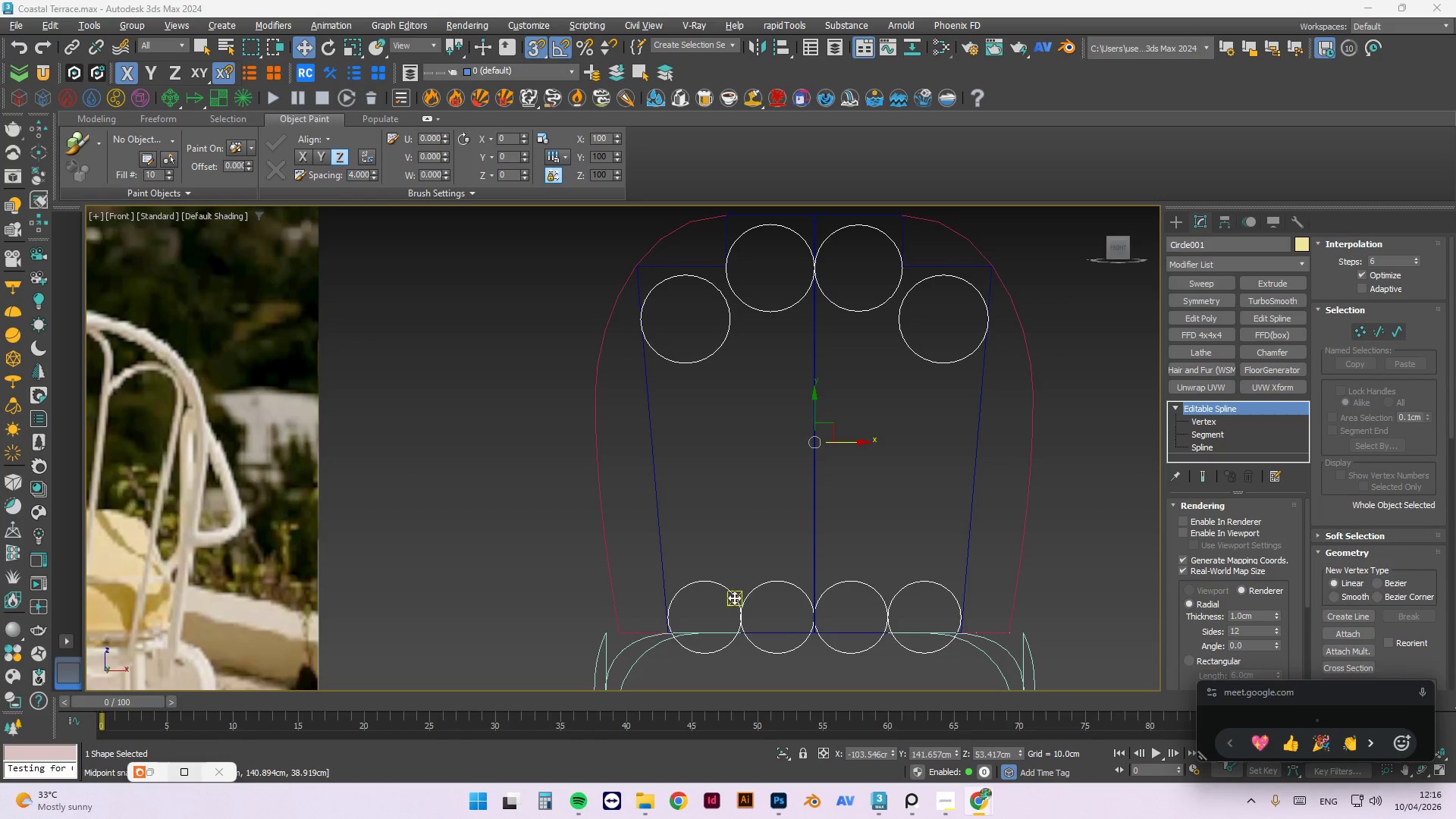 
scroll: coordinate [817, 253], scroll_direction: up, amount: 2.0
 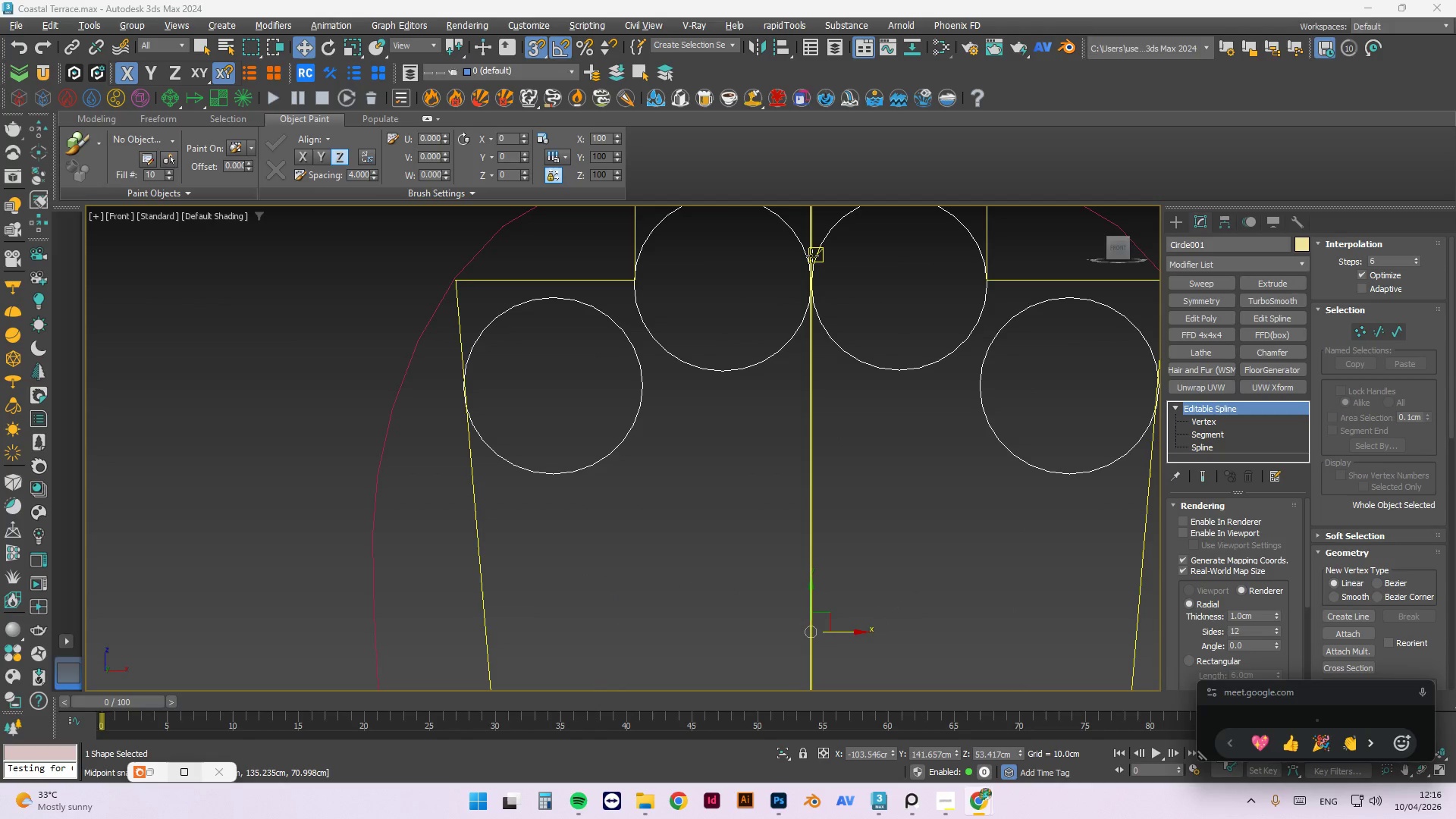 
scroll: coordinate [808, 264], scroll_direction: down, amount: 2.0
 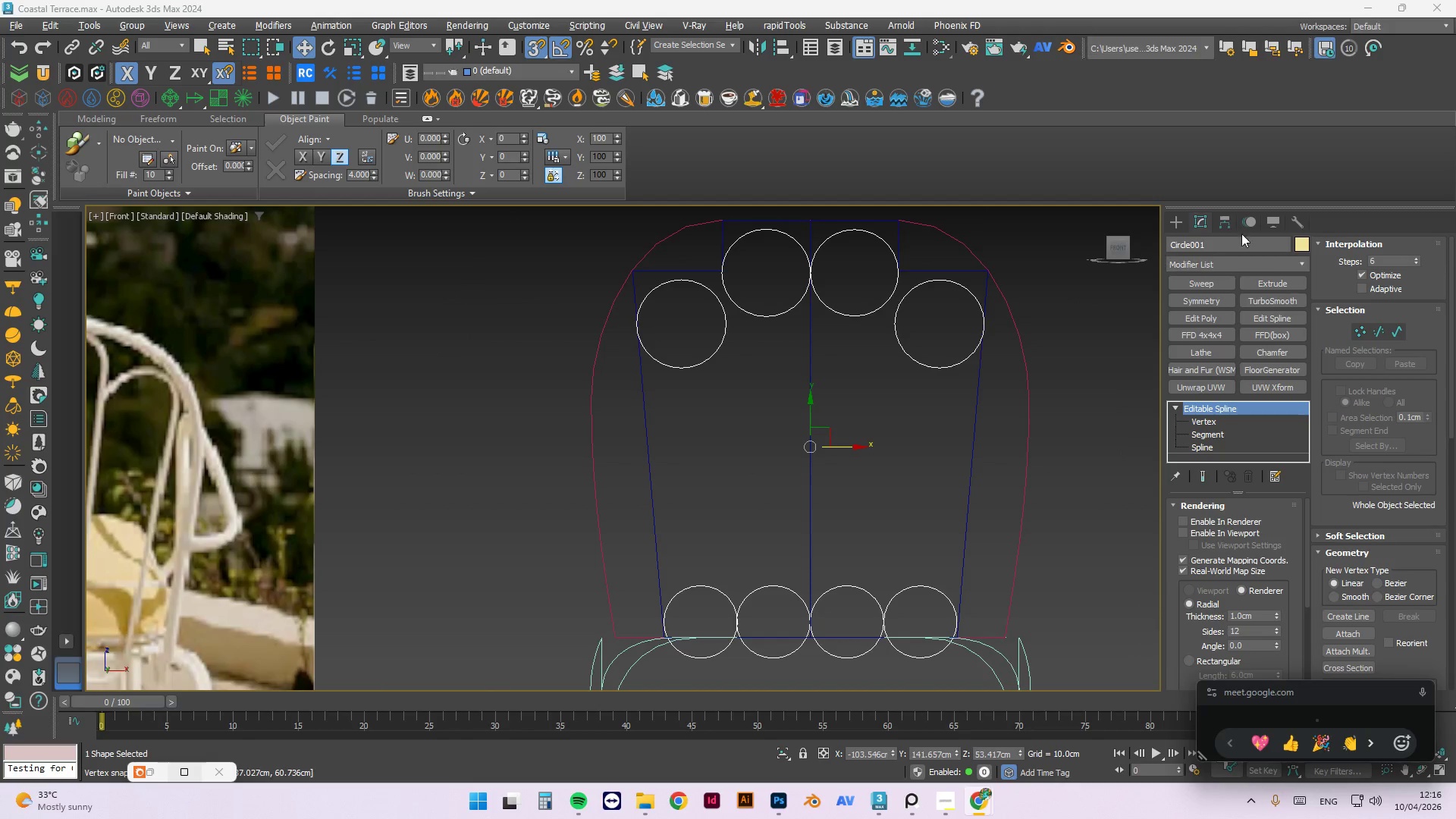 
left_click([1182, 227])
 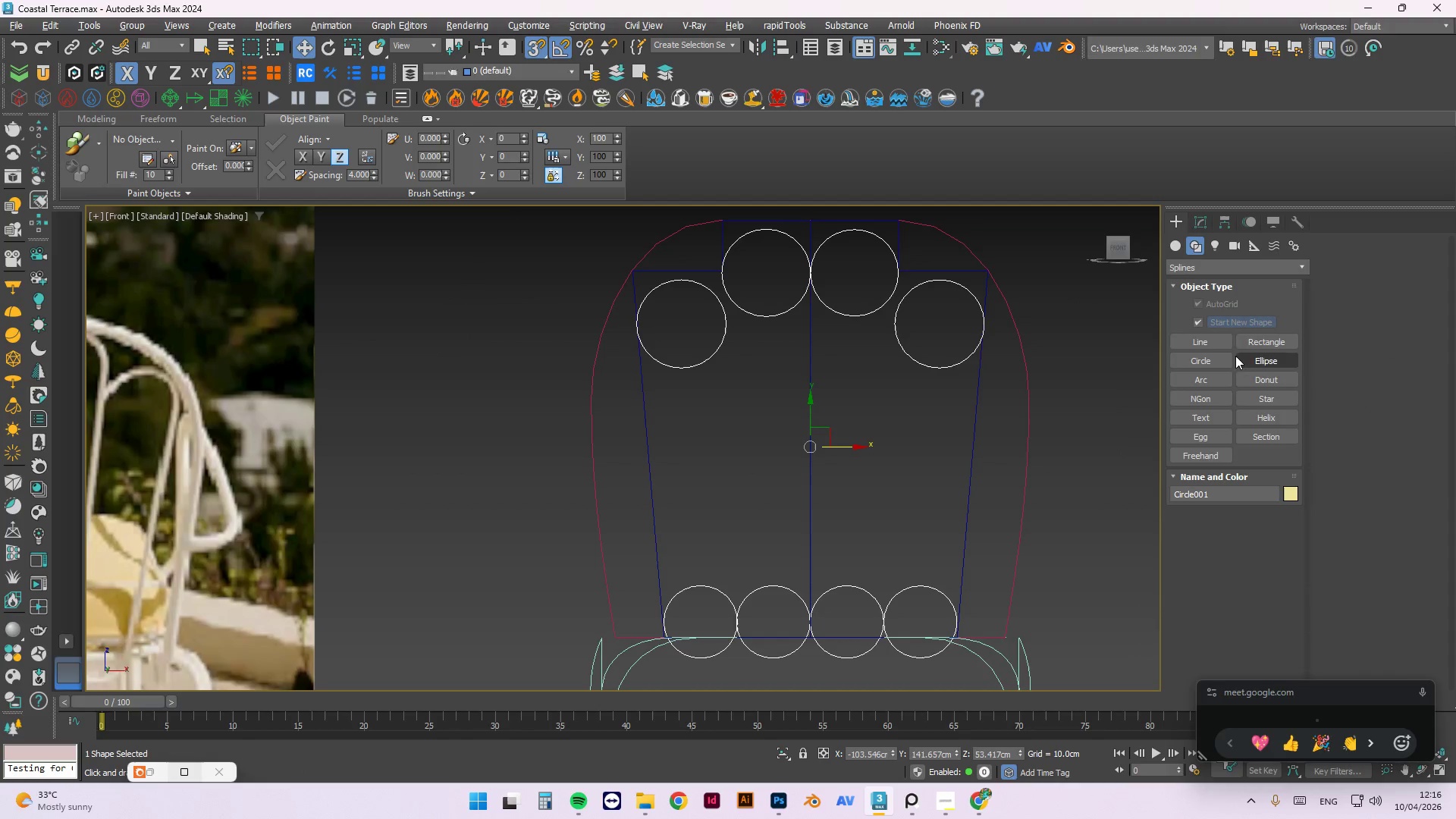 
left_click([1226, 340])
 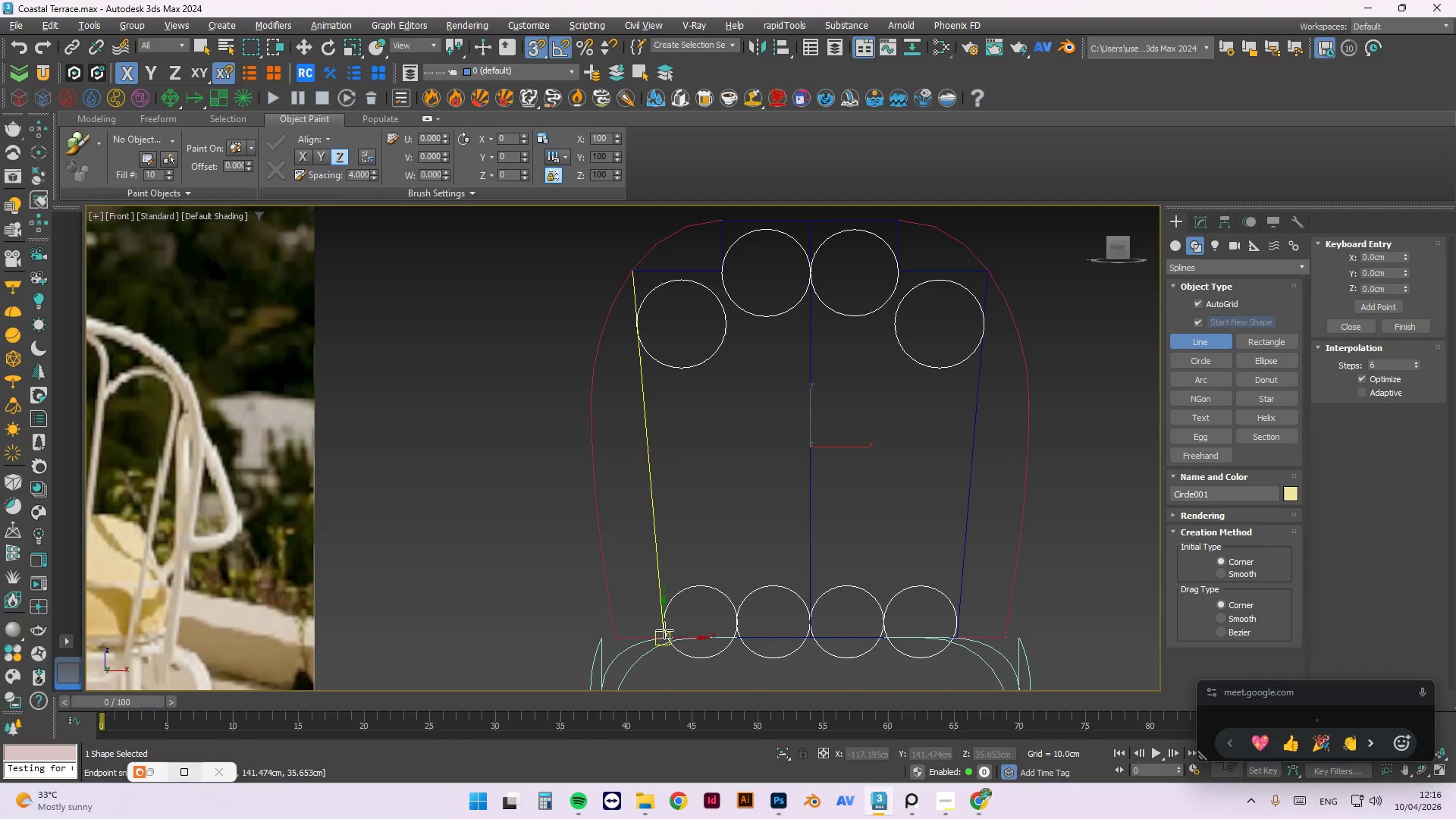 
left_click([664, 630])
 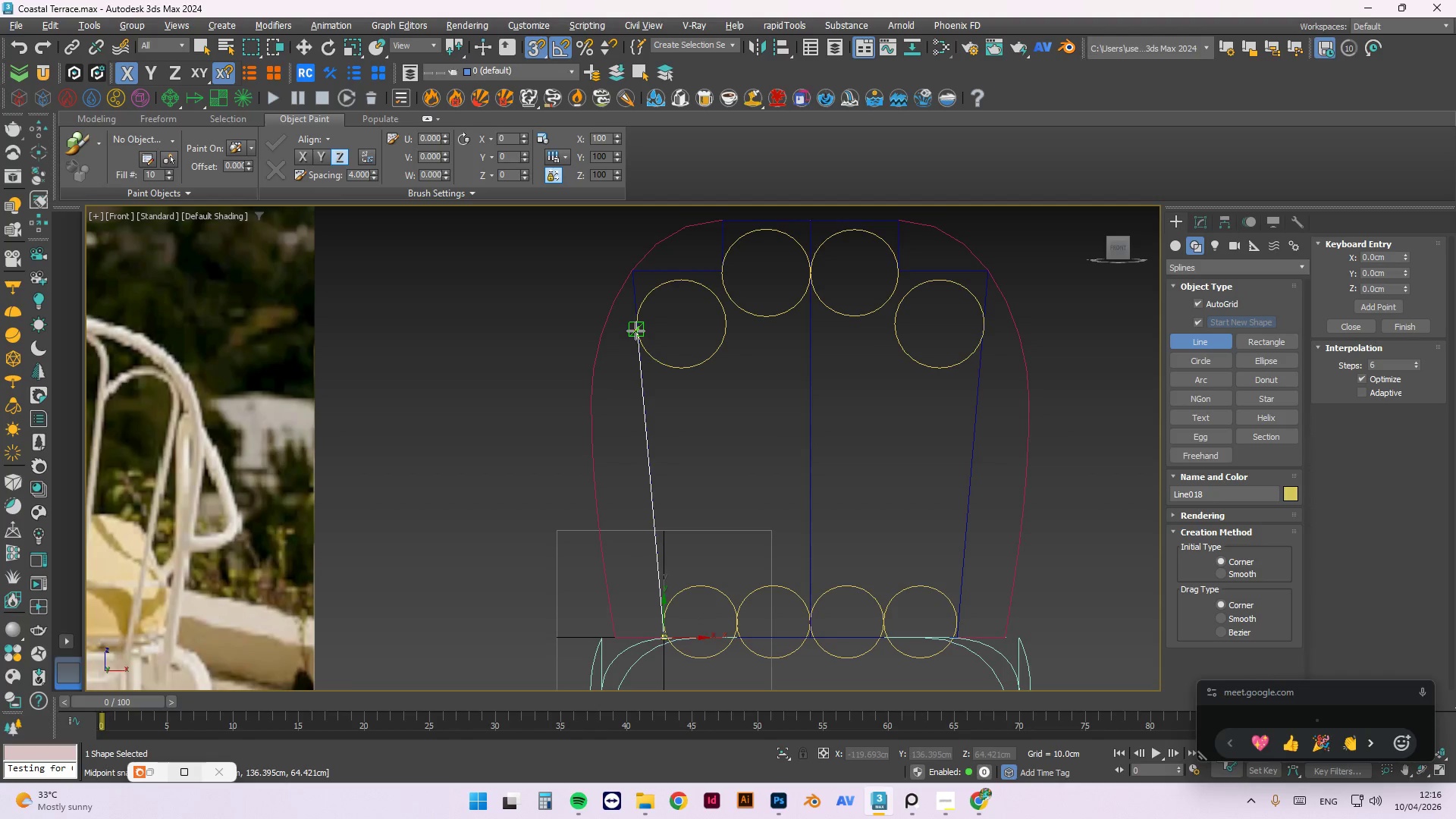 
scroll: coordinate [617, 321], scroll_direction: up, amount: 8.0
 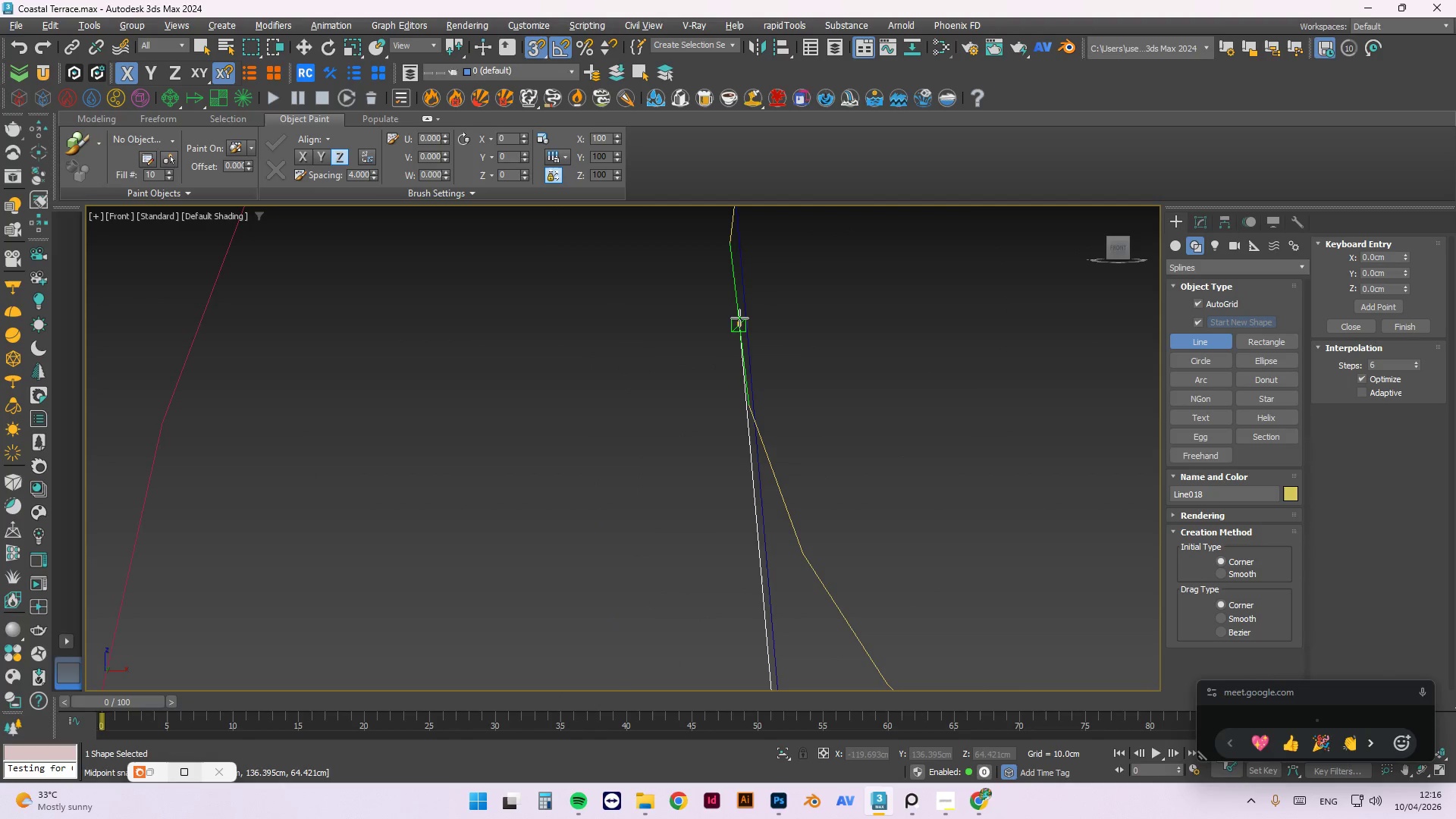 
left_click([738, 318])
 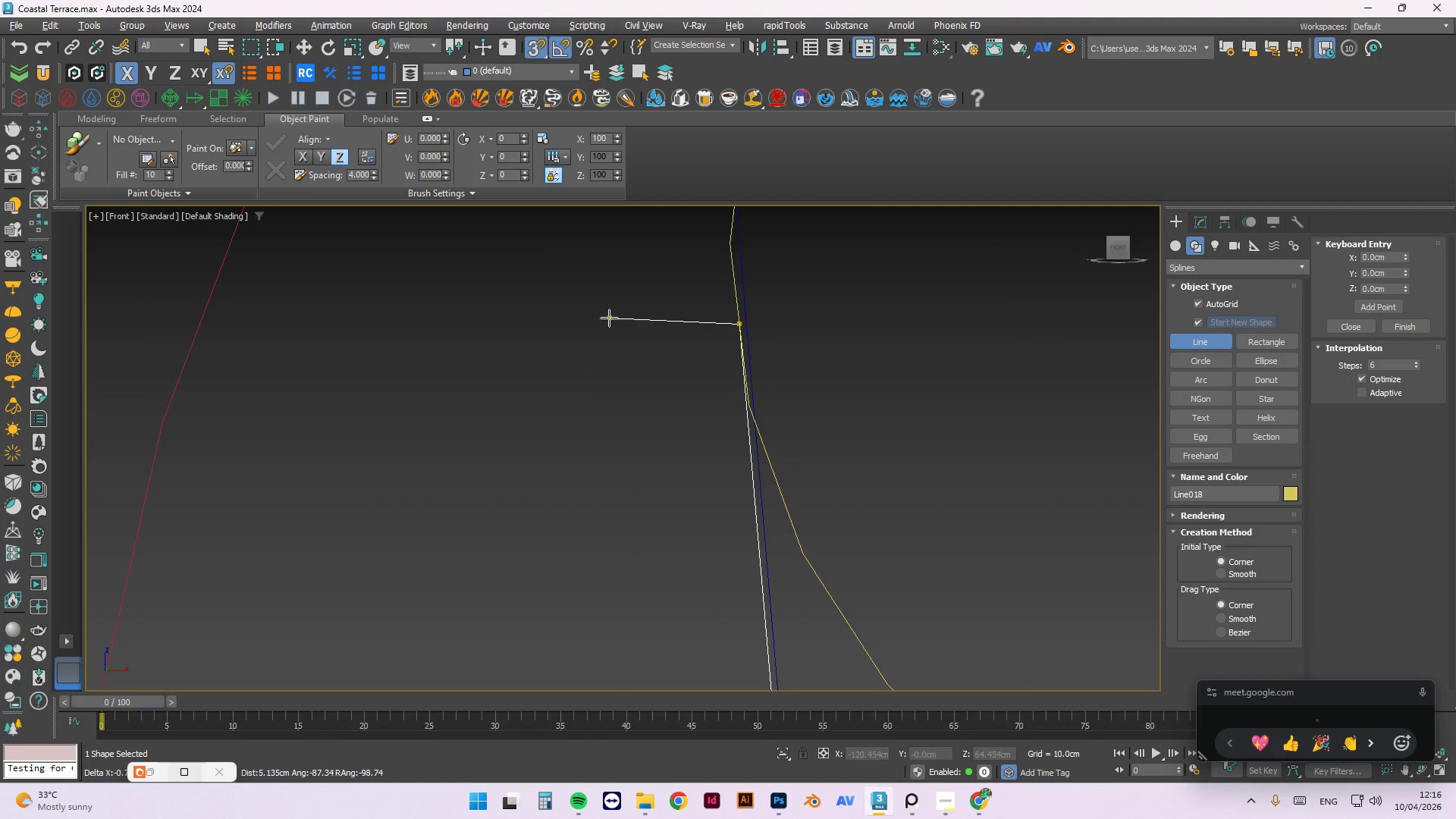 
scroll: coordinate [627, 300], scroll_direction: down, amount: 9.0
 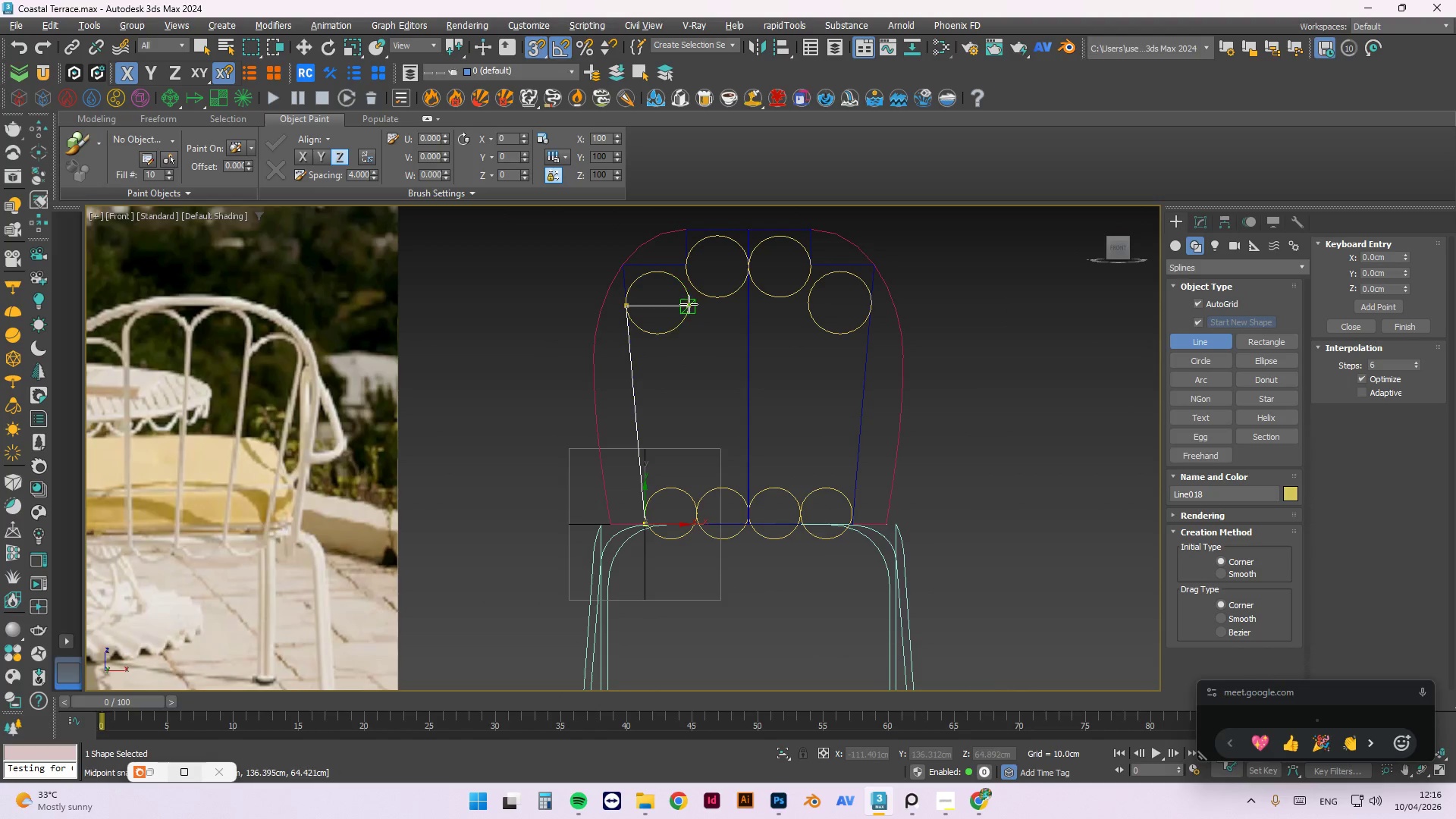 
scroll: coordinate [689, 299], scroll_direction: up, amount: 2.0
 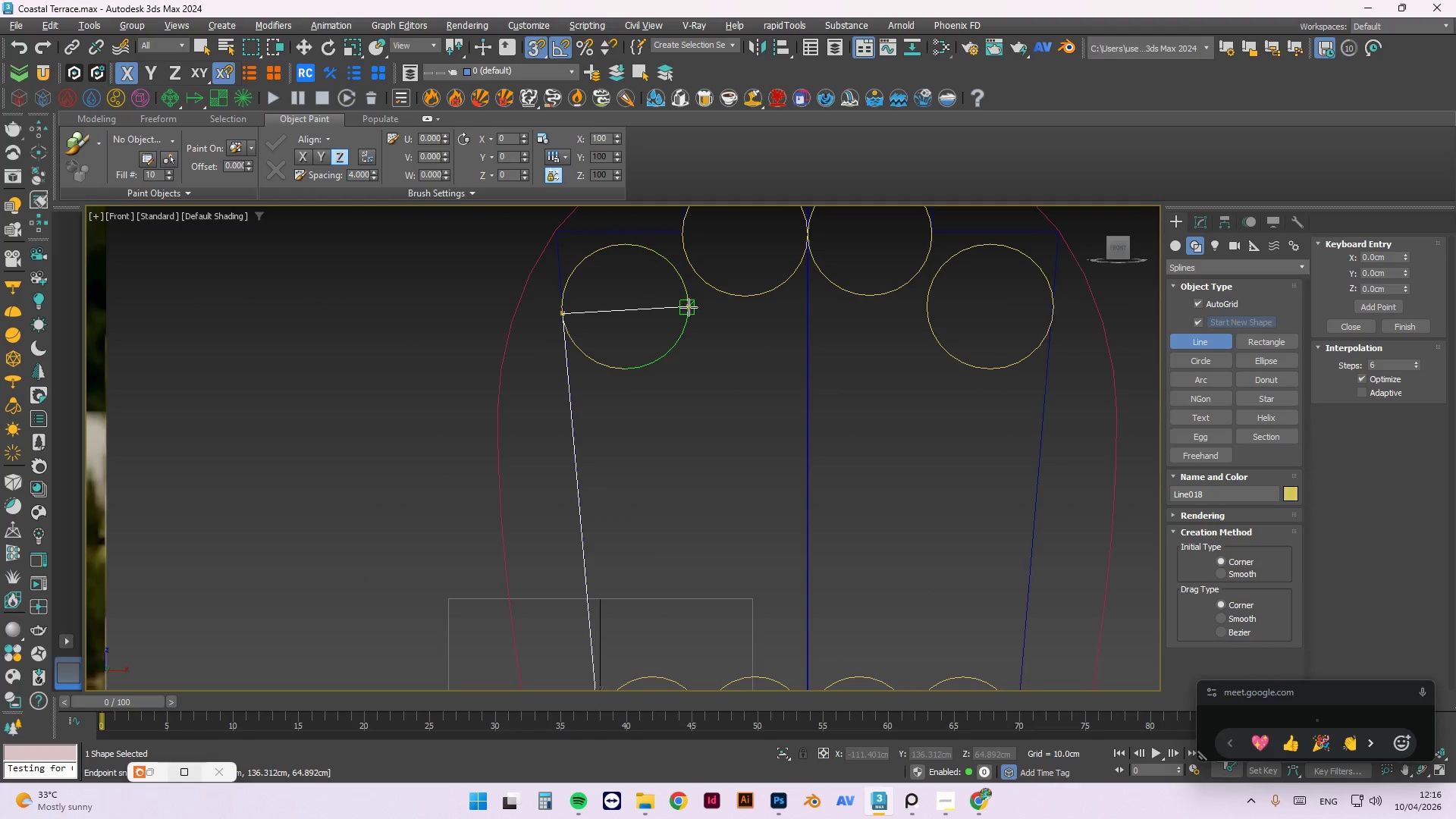 
left_click([689, 307])
 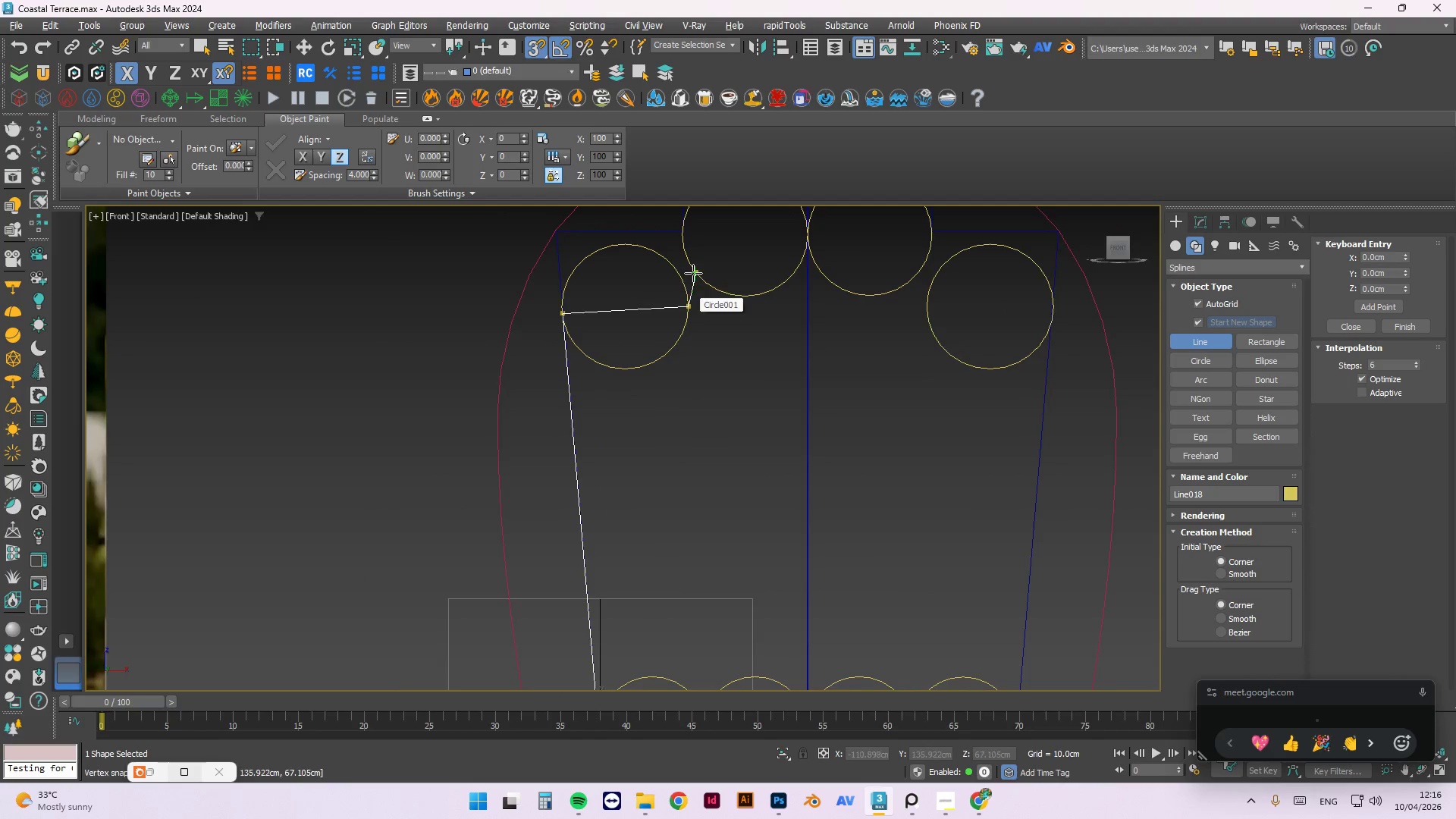 
scroll: coordinate [693, 273], scroll_direction: down, amount: 2.0
 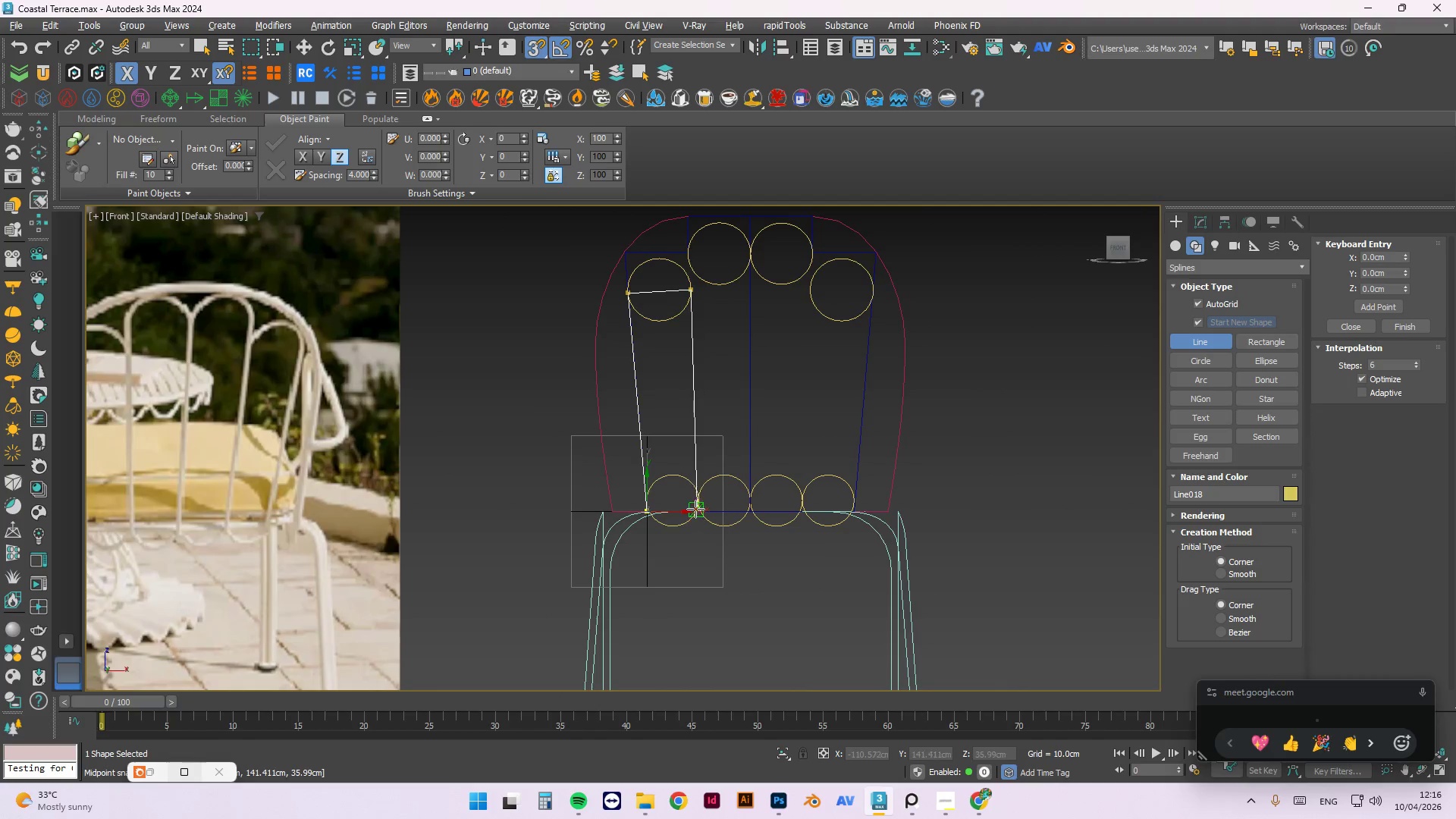 
scroll: coordinate [708, 488], scroll_direction: up, amount: 9.0
 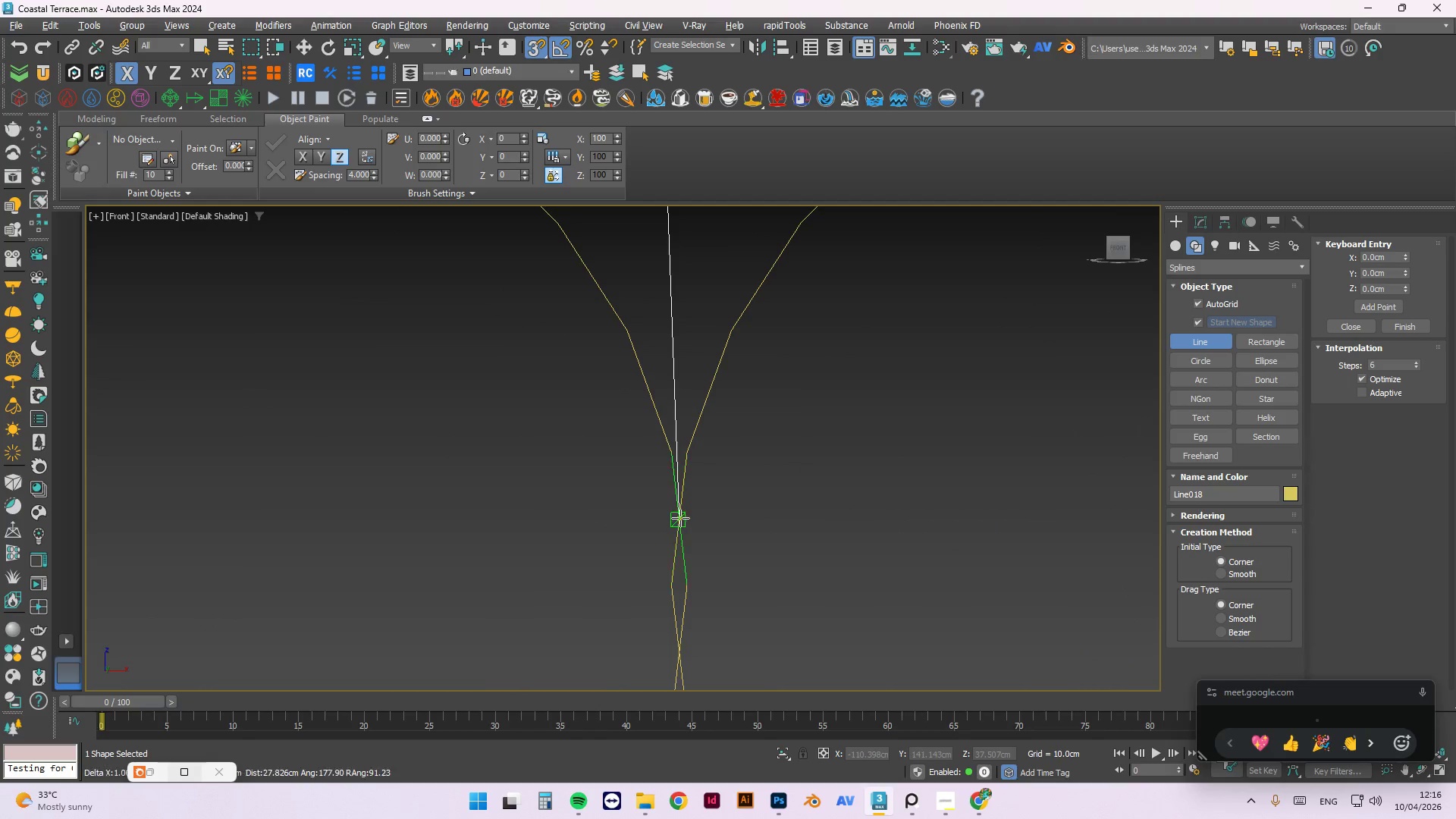 
left_click([682, 514])
 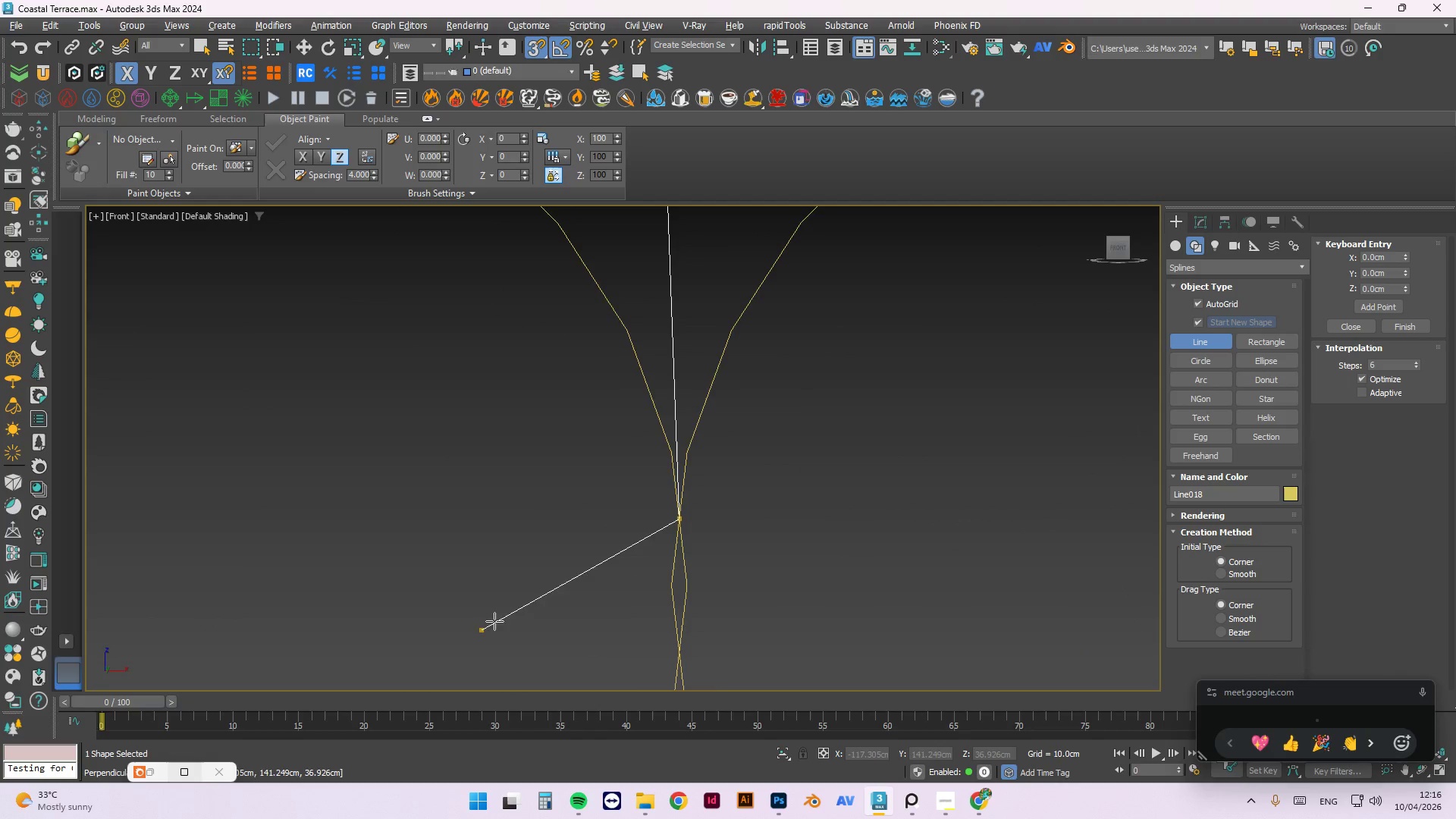 
scroll: coordinate [664, 541], scroll_direction: down, amount: 5.0
 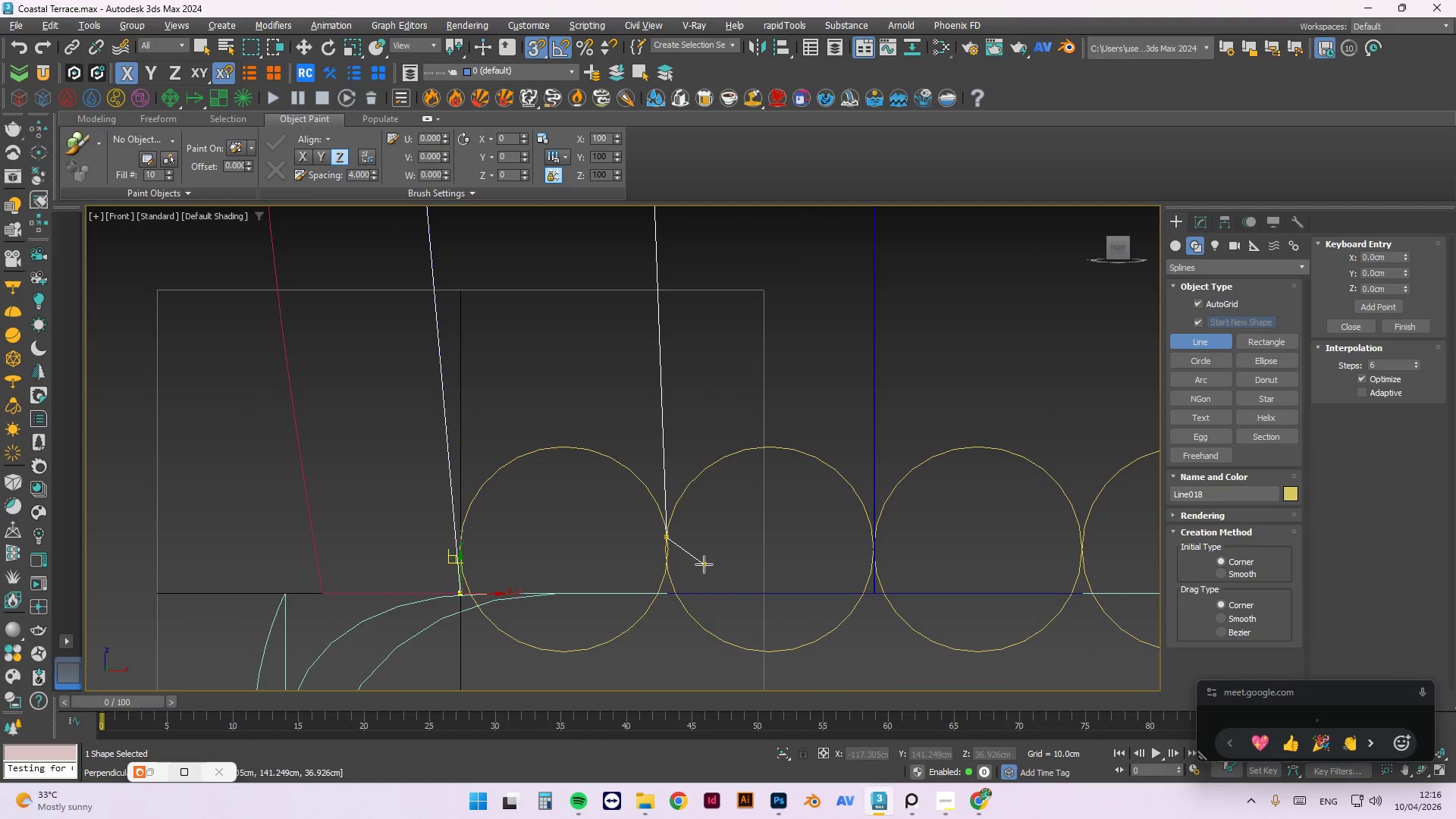 
key(Escape)
 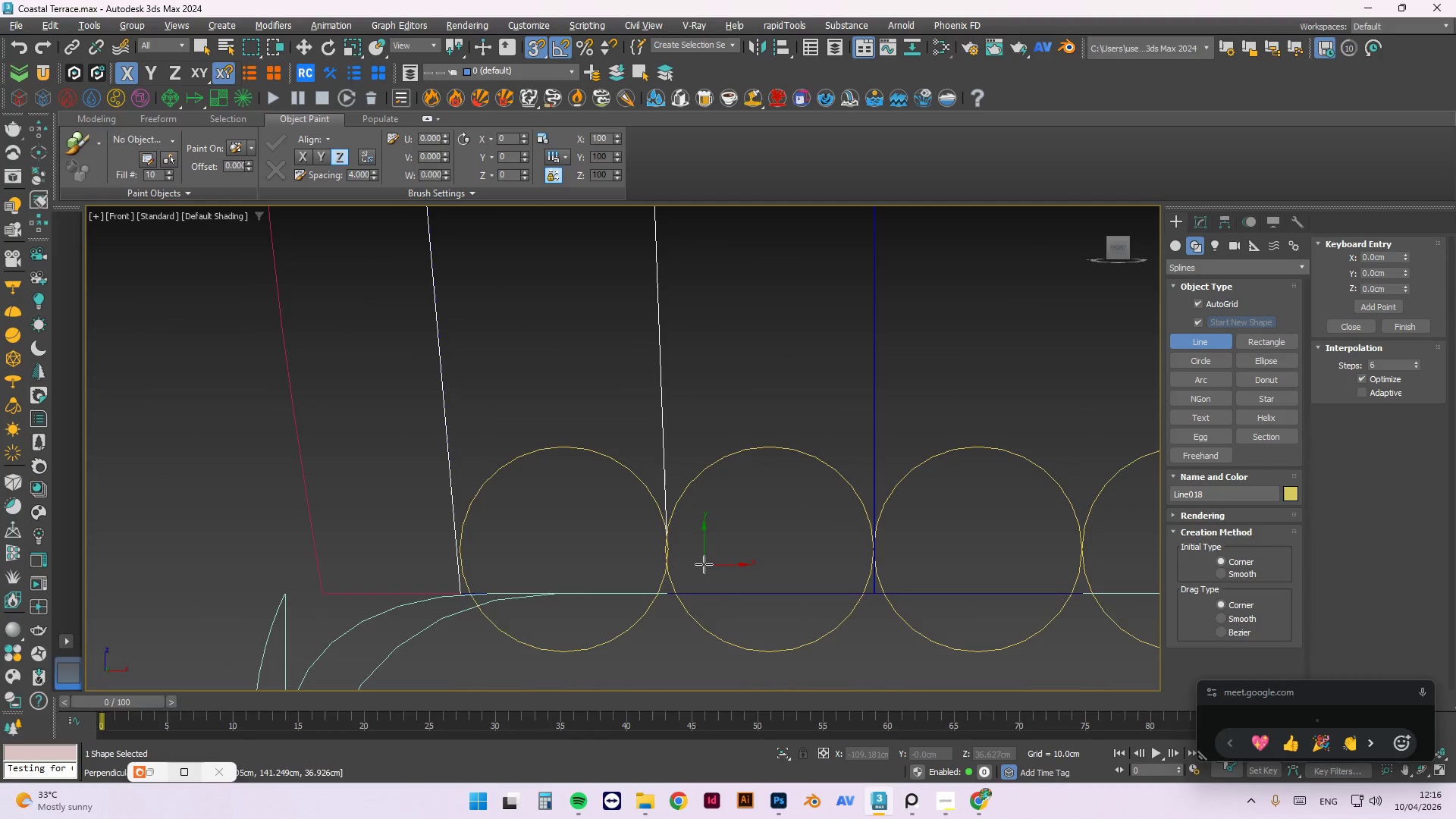 
scroll: coordinate [703, 565], scroll_direction: down, amount: 3.0
 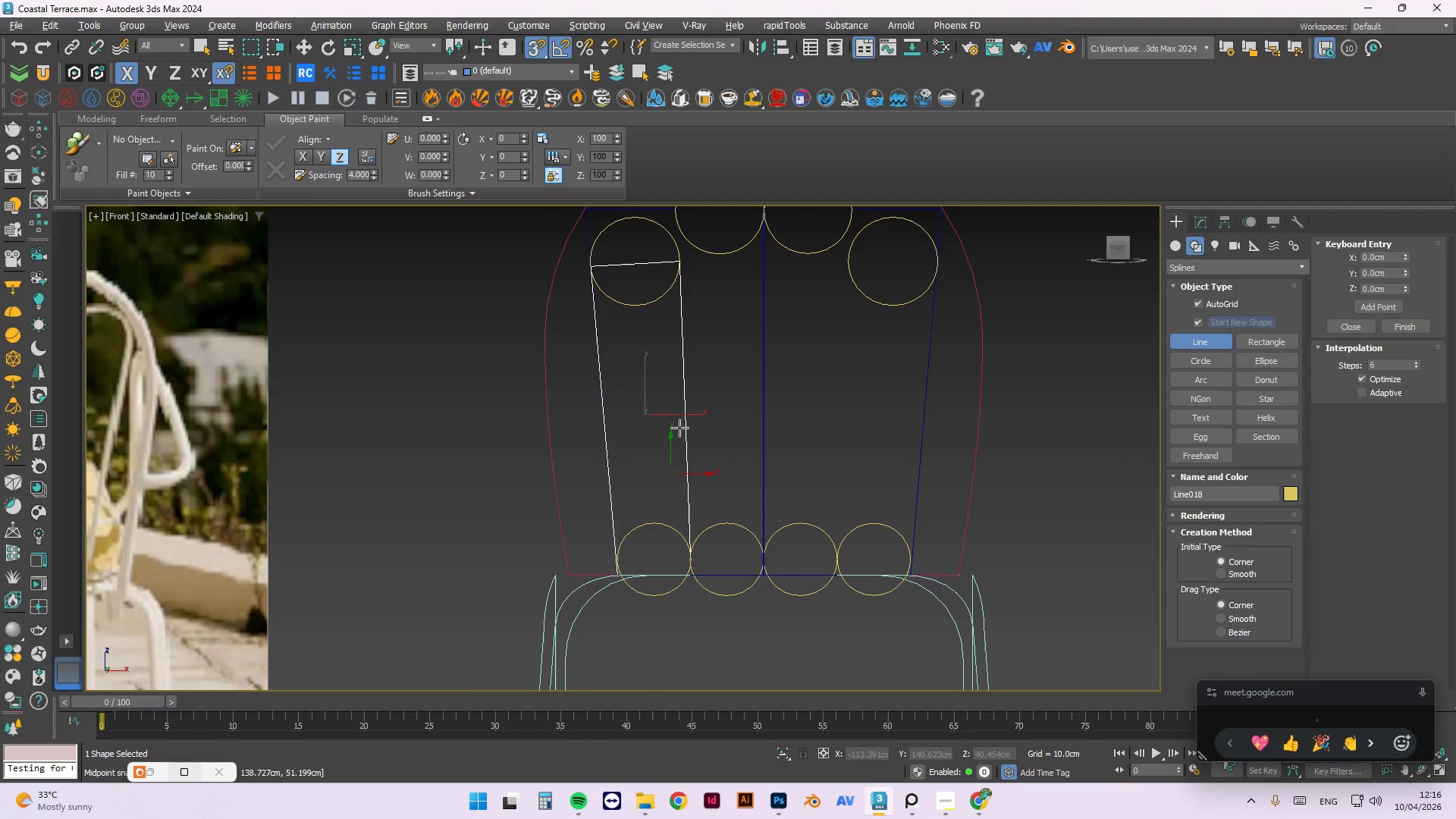 
scroll: coordinate [680, 315], scroll_direction: up, amount: 5.0
 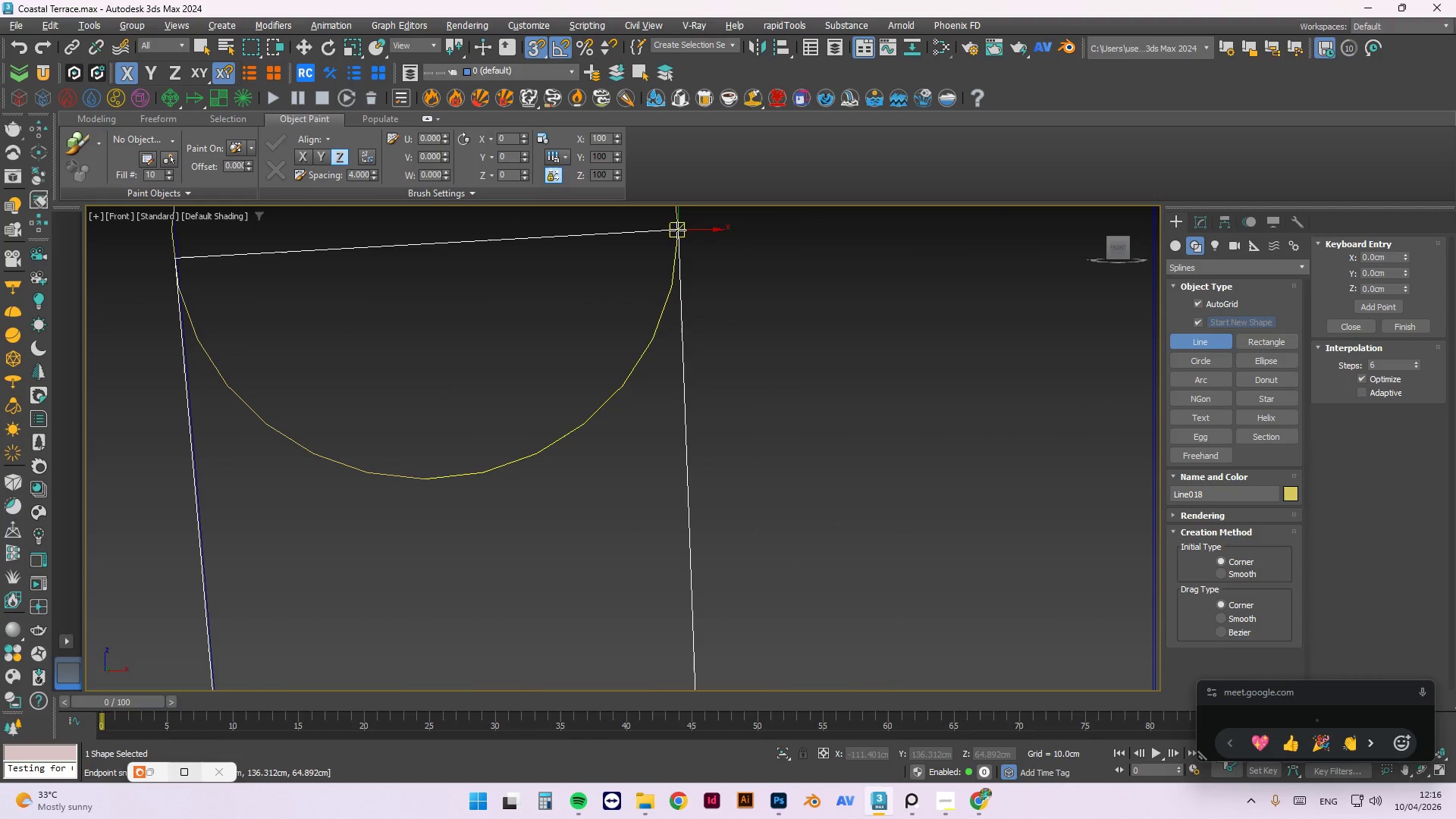 
left_click([677, 230])
 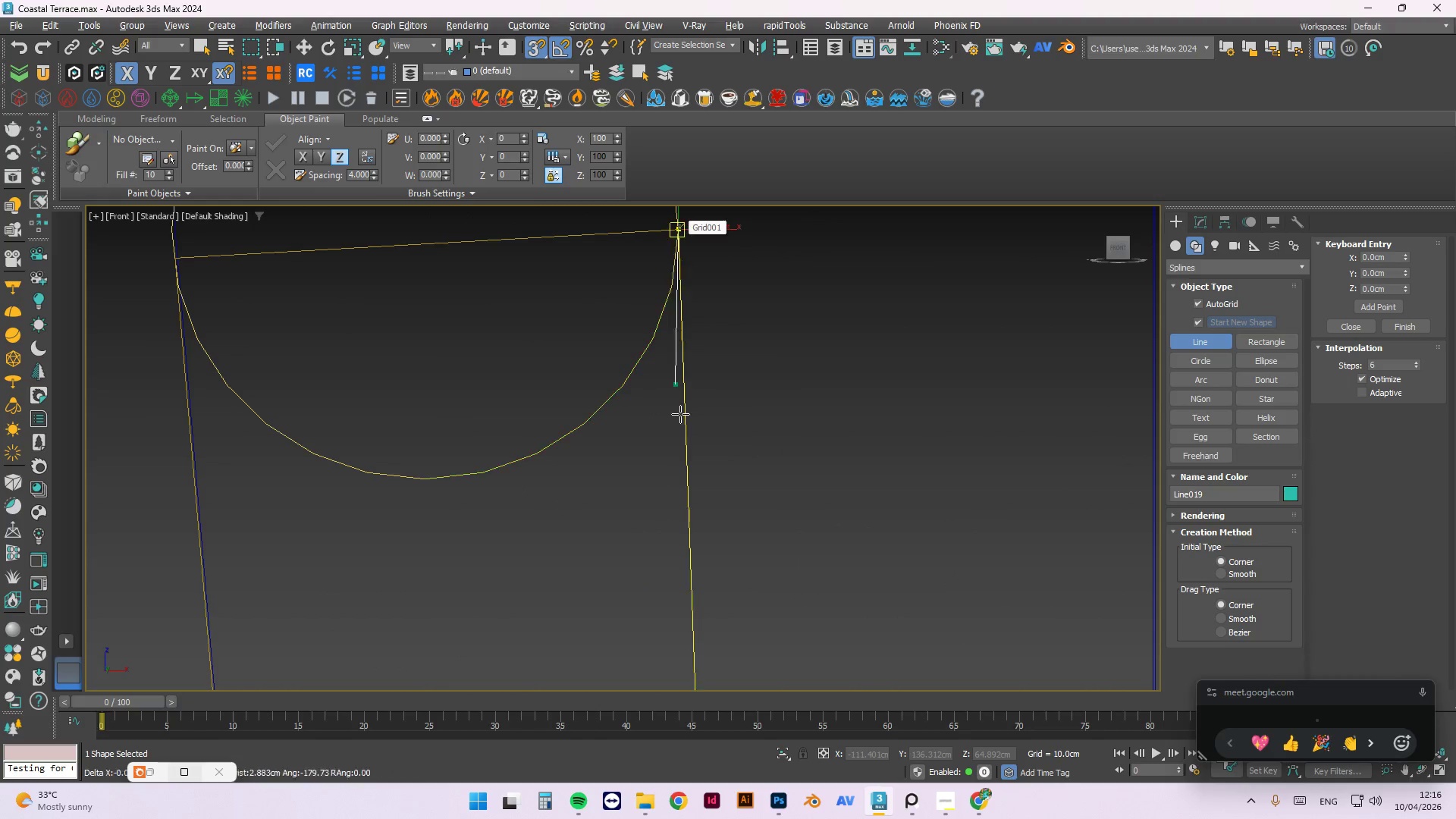 
scroll: coordinate [661, 344], scroll_direction: down, amount: 2.0
 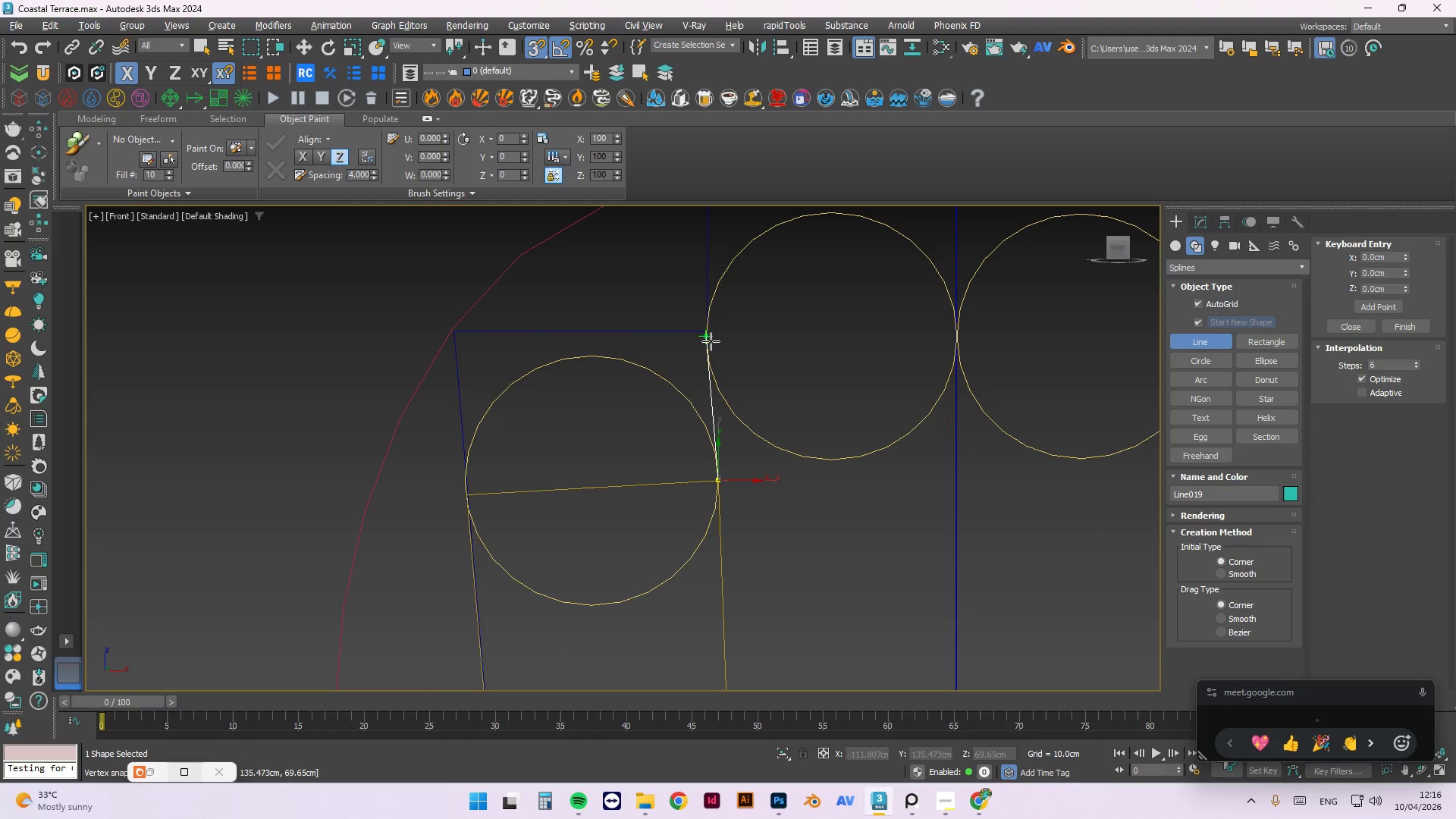 
left_click([711, 341])
 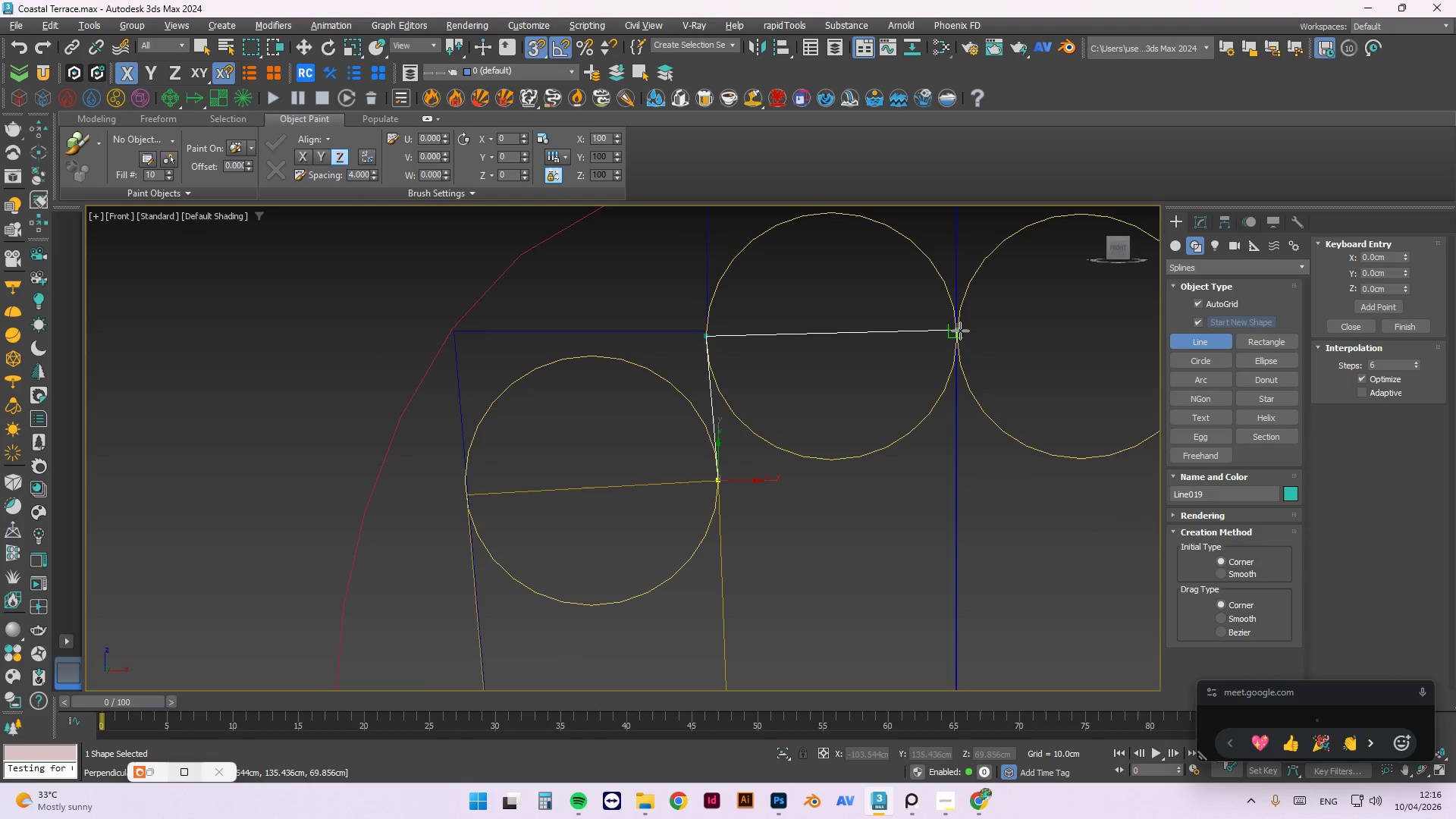 
left_click([956, 331])
 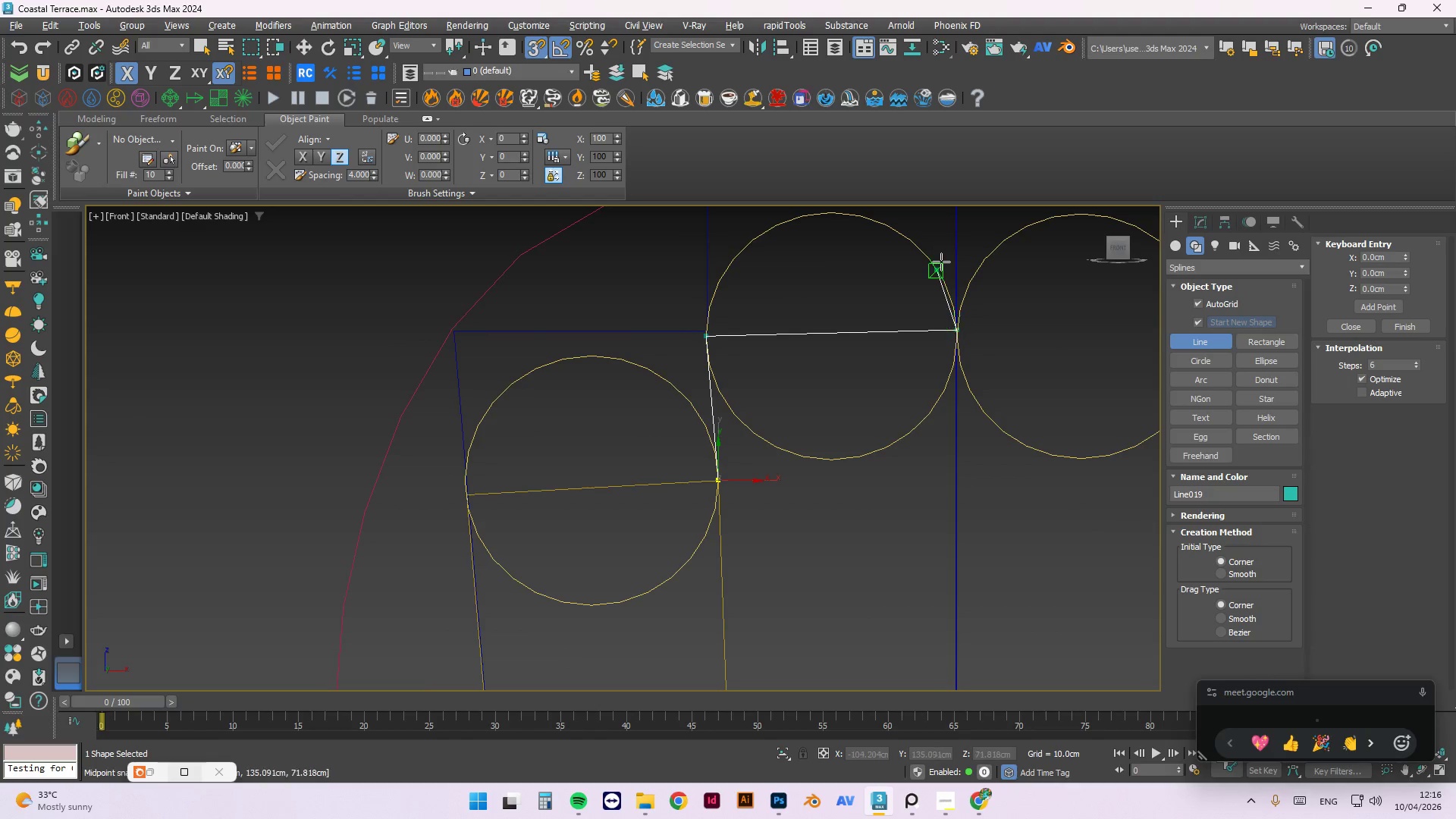 
scroll: coordinate [950, 491], scroll_direction: up, amount: 5.0
 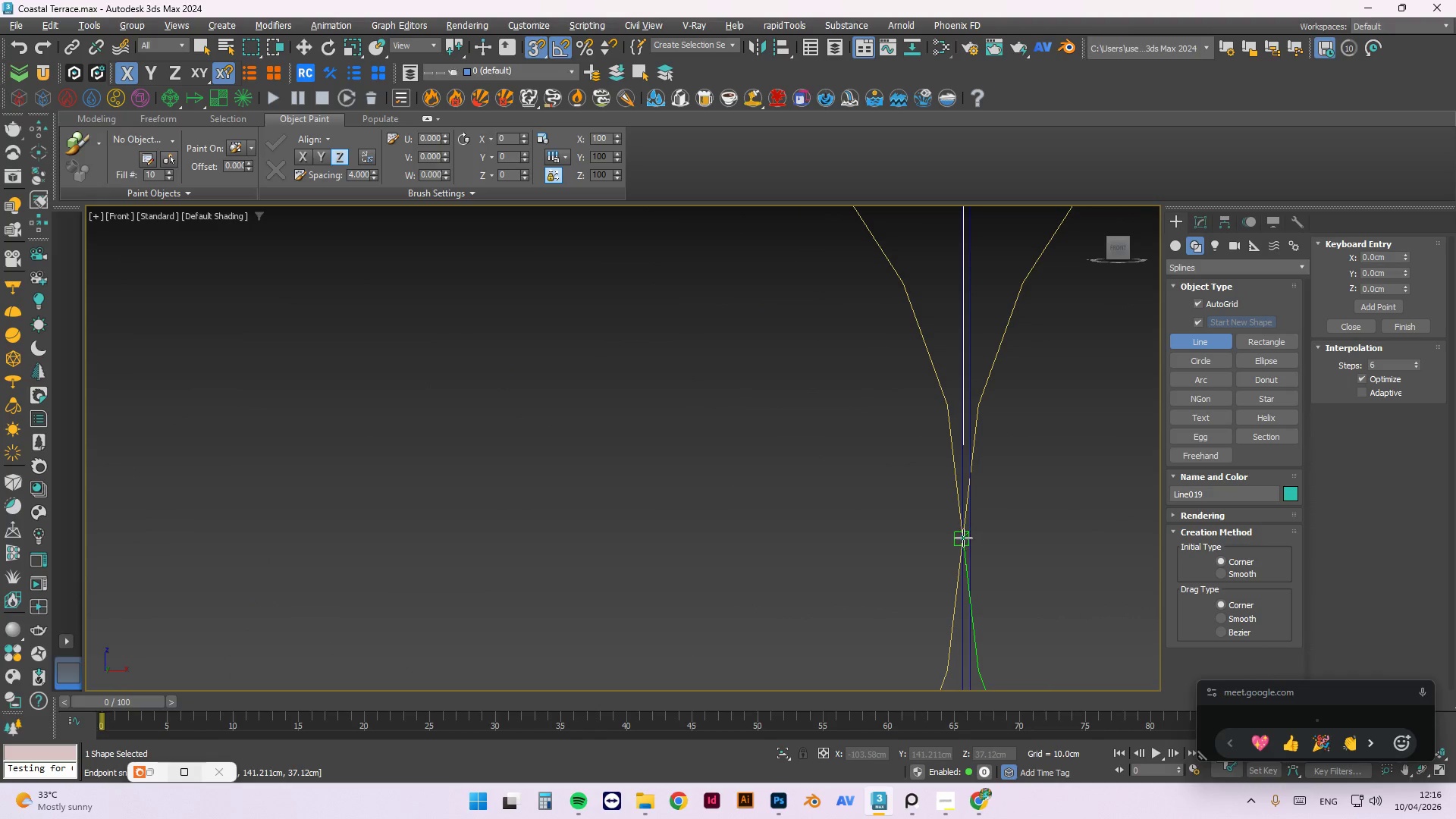 
left_click([963, 538])
 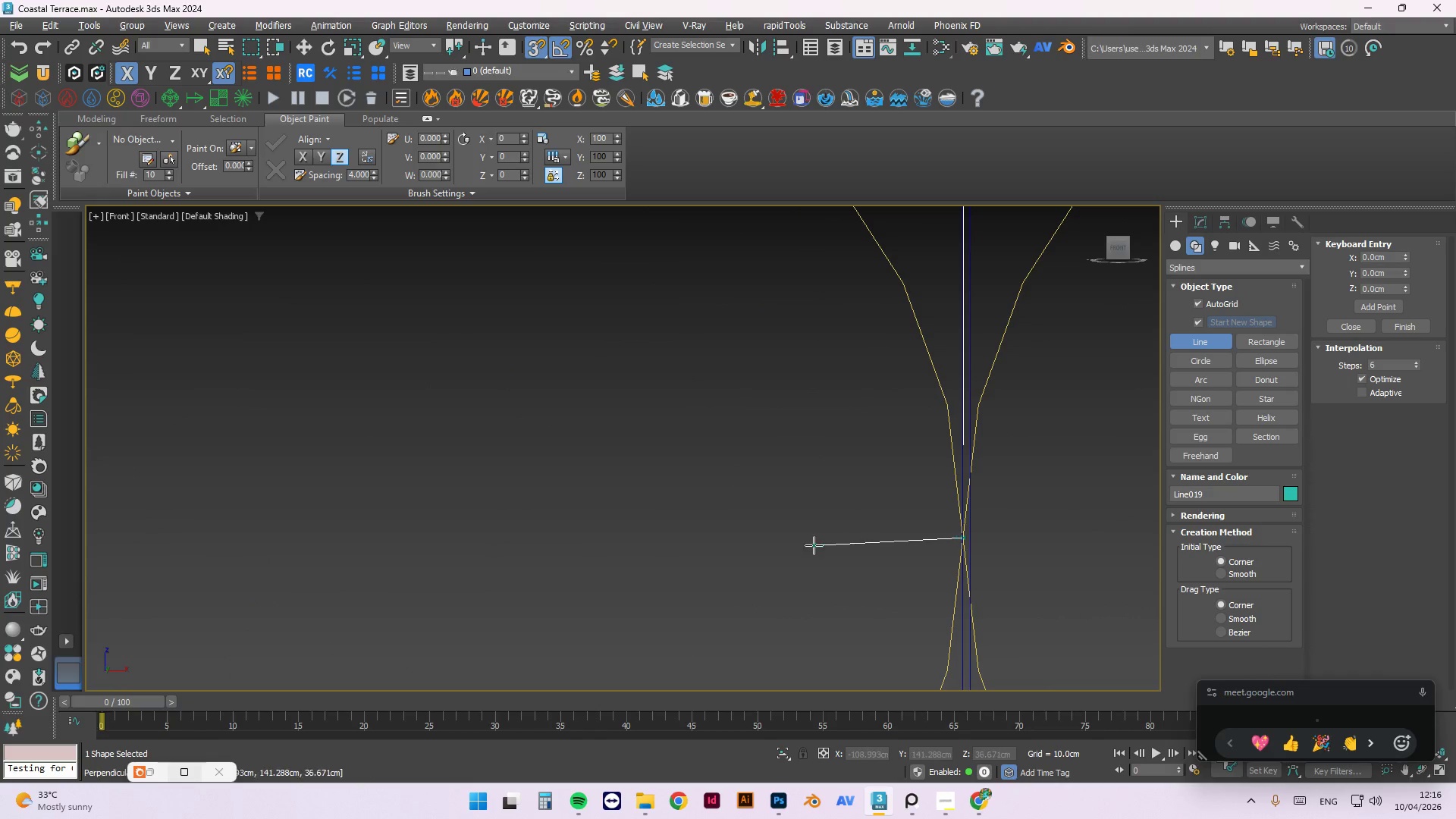 
scroll: coordinate [817, 422], scroll_direction: down, amount: 5.0
 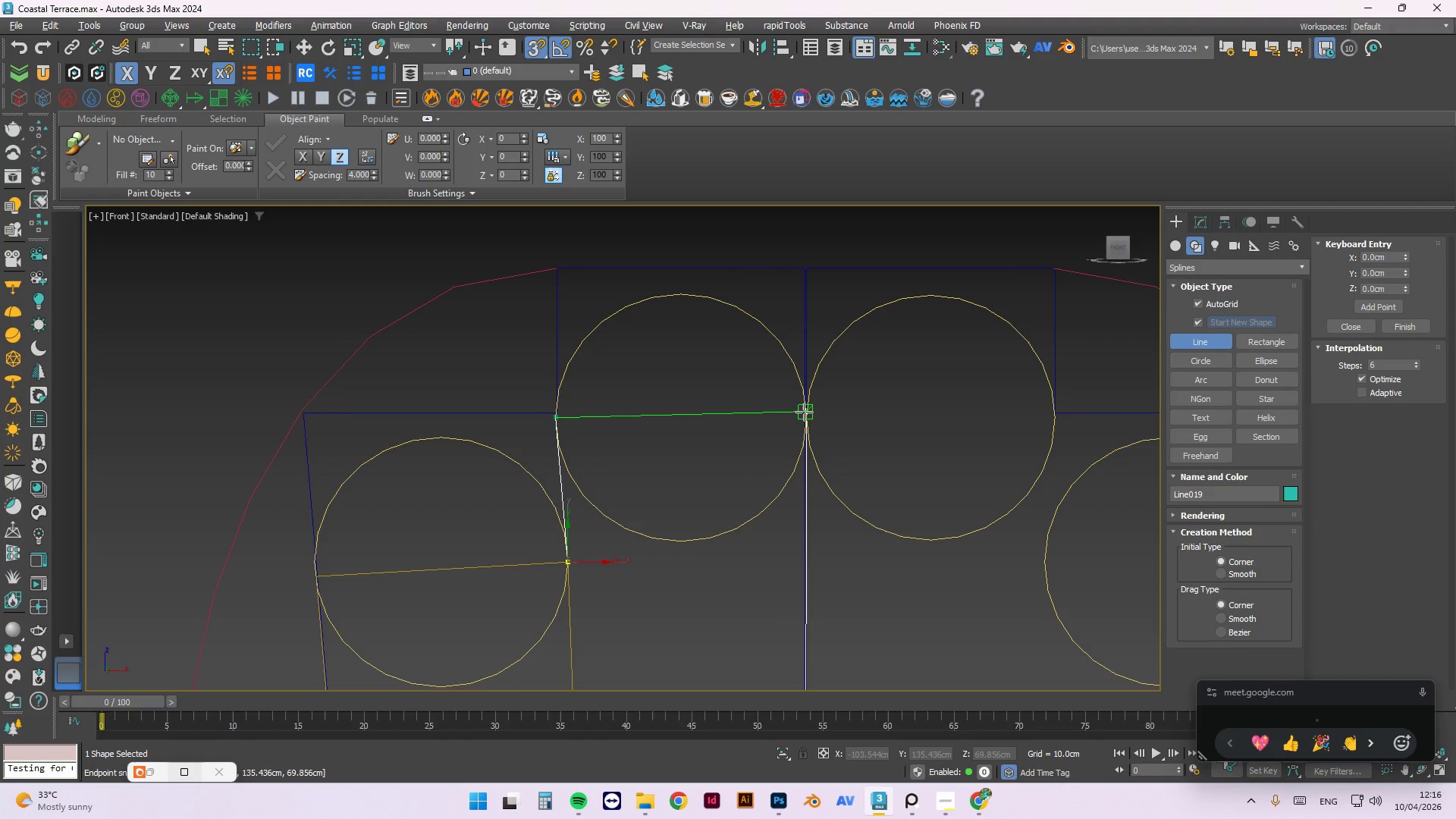 
left_click([804, 412])
 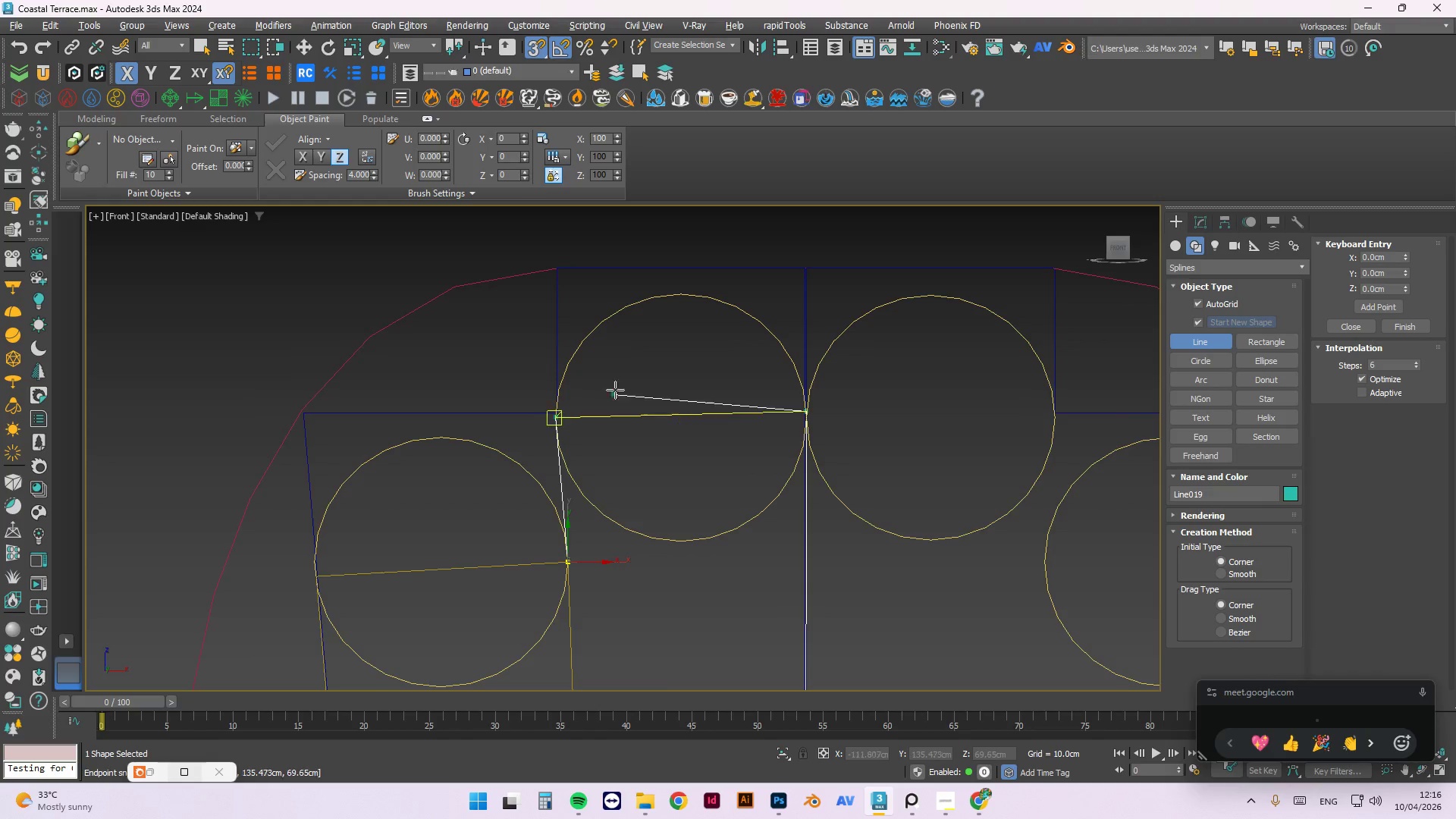 
scroll: coordinate [790, 400], scroll_direction: down, amount: 1.0
 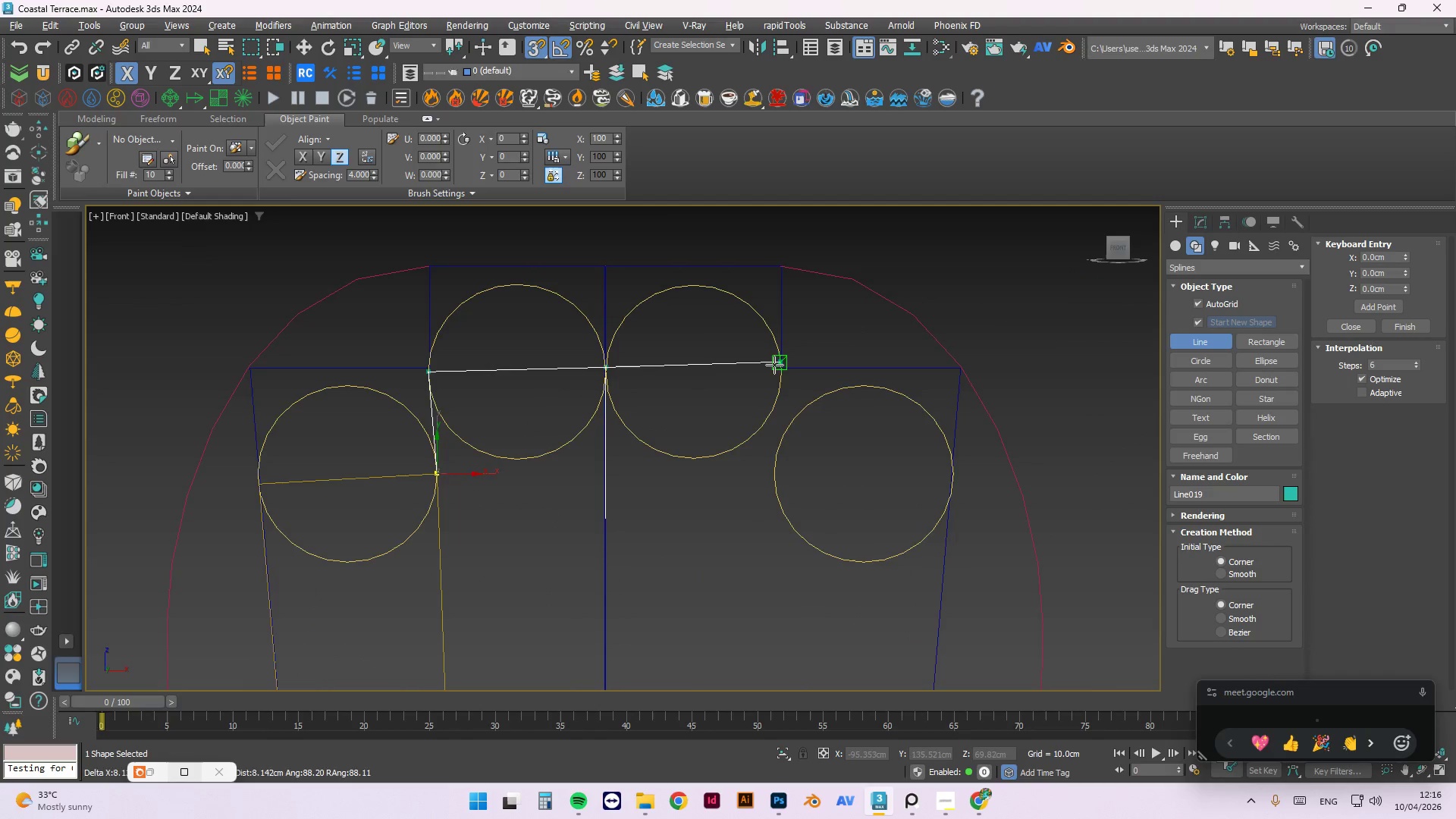 
scroll: coordinate [779, 364], scroll_direction: up, amount: 2.0
 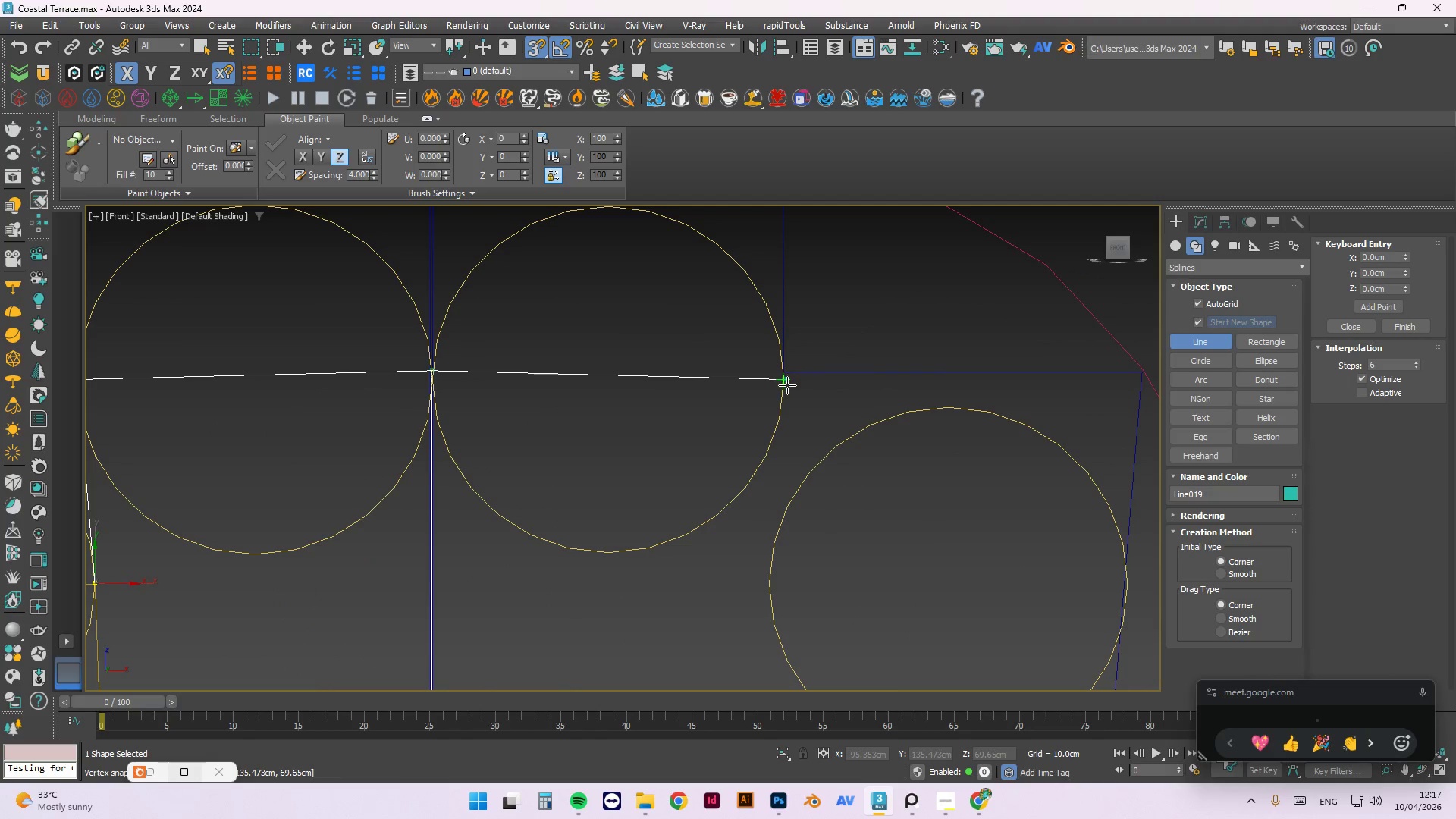 
left_click([786, 375])
 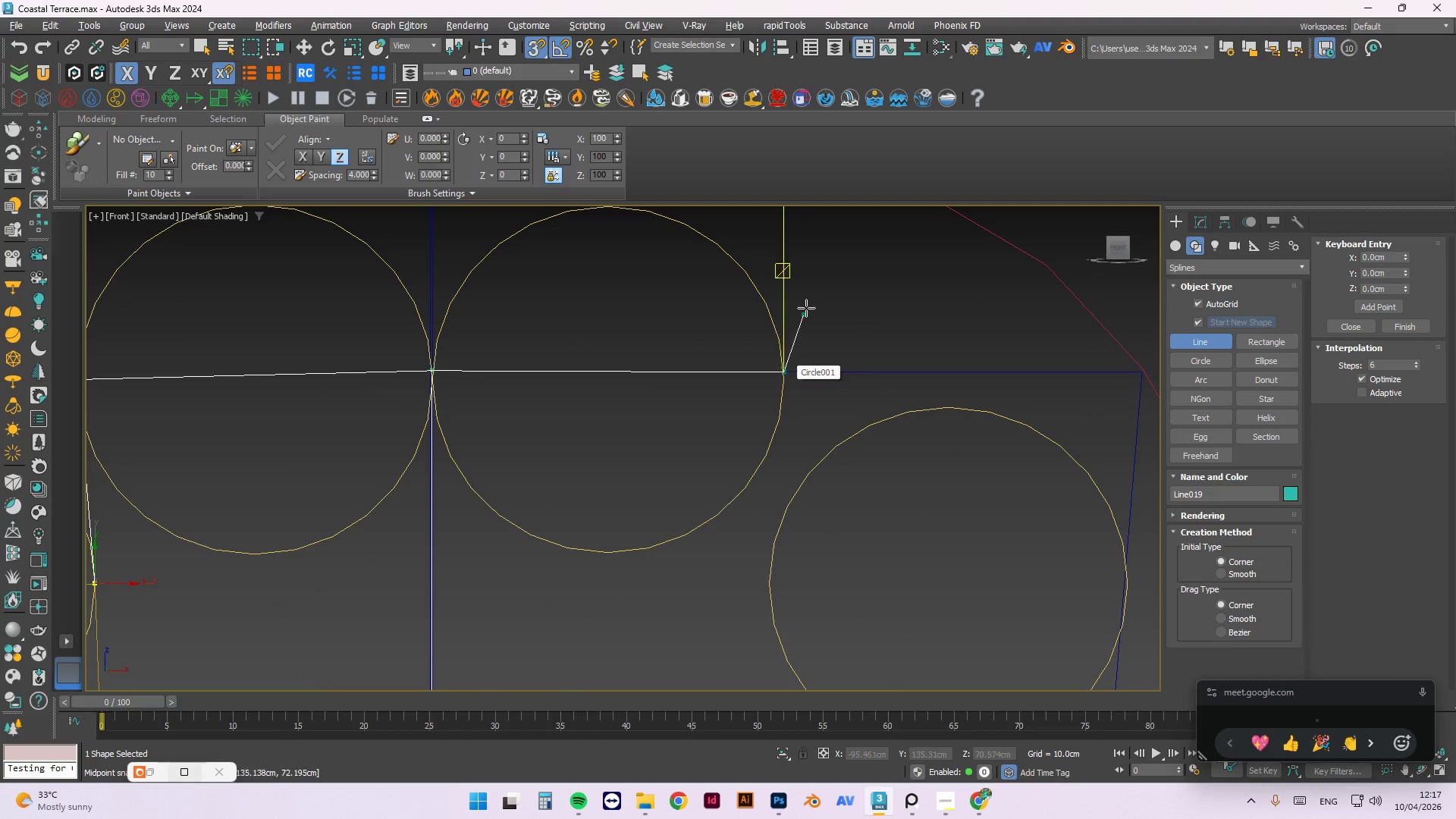 
scroll: coordinate [806, 381], scroll_direction: down, amount: 3.0
 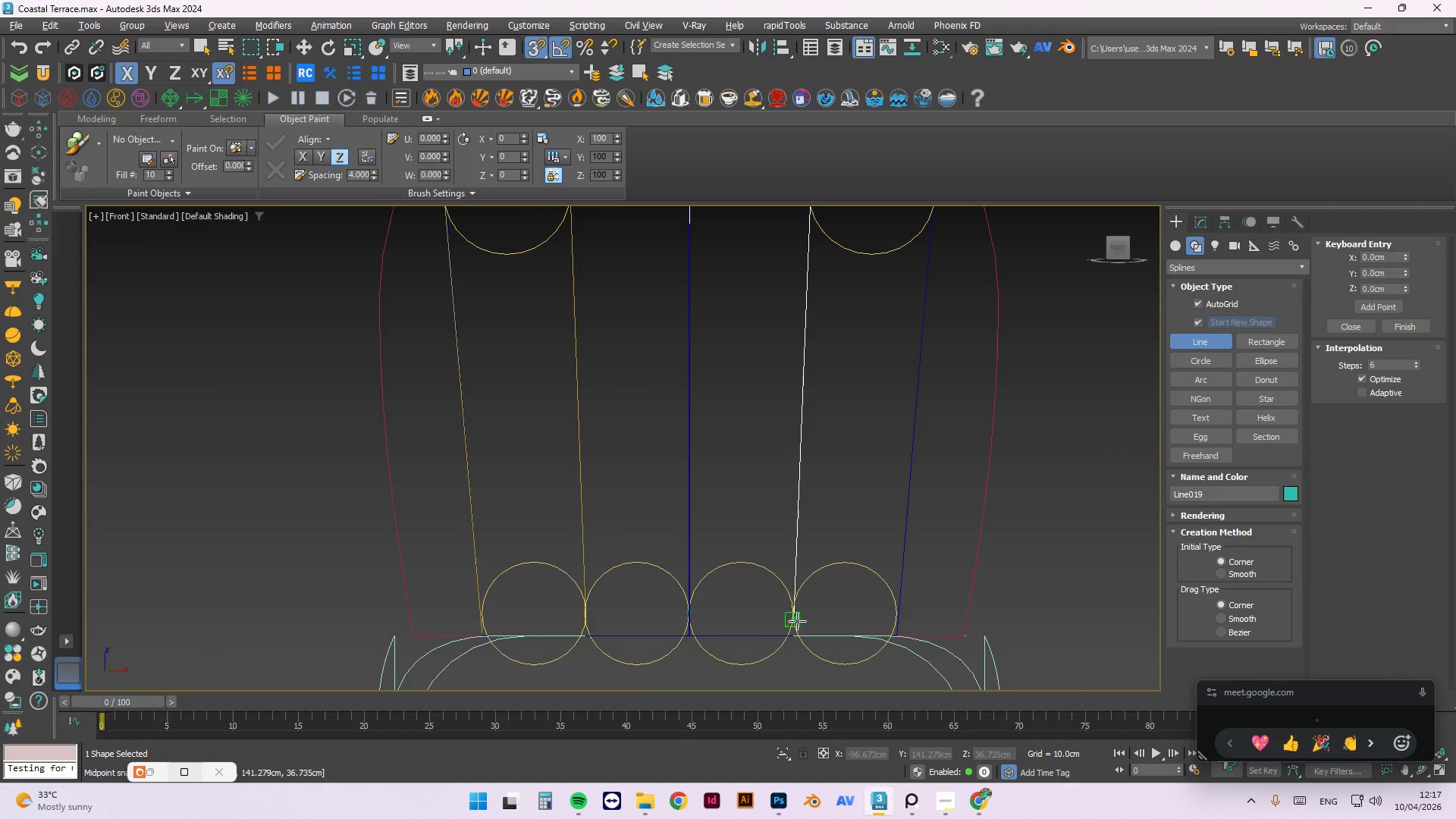 
scroll: coordinate [791, 608], scroll_direction: up, amount: 6.0
 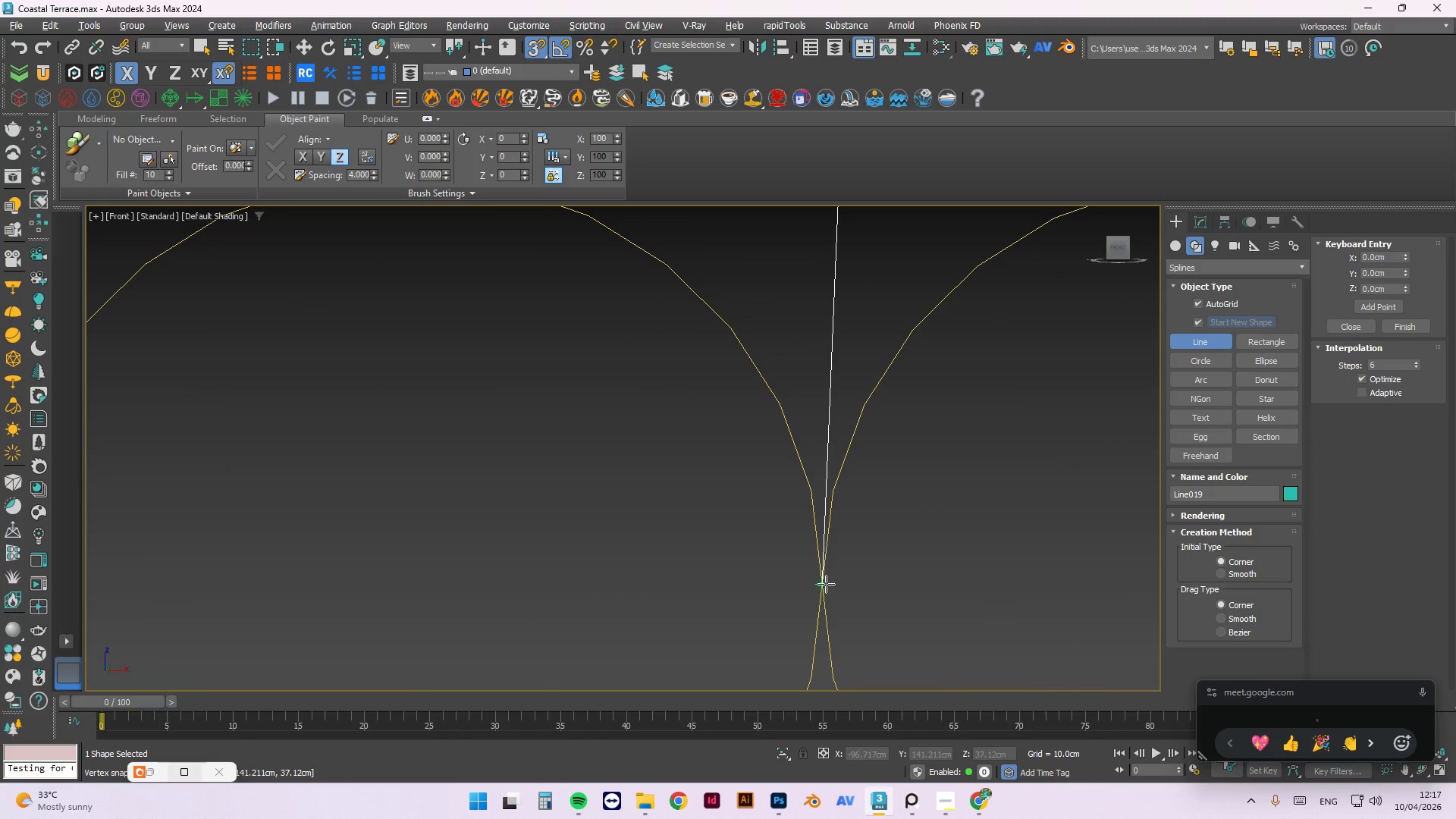 
left_click([825, 584])
 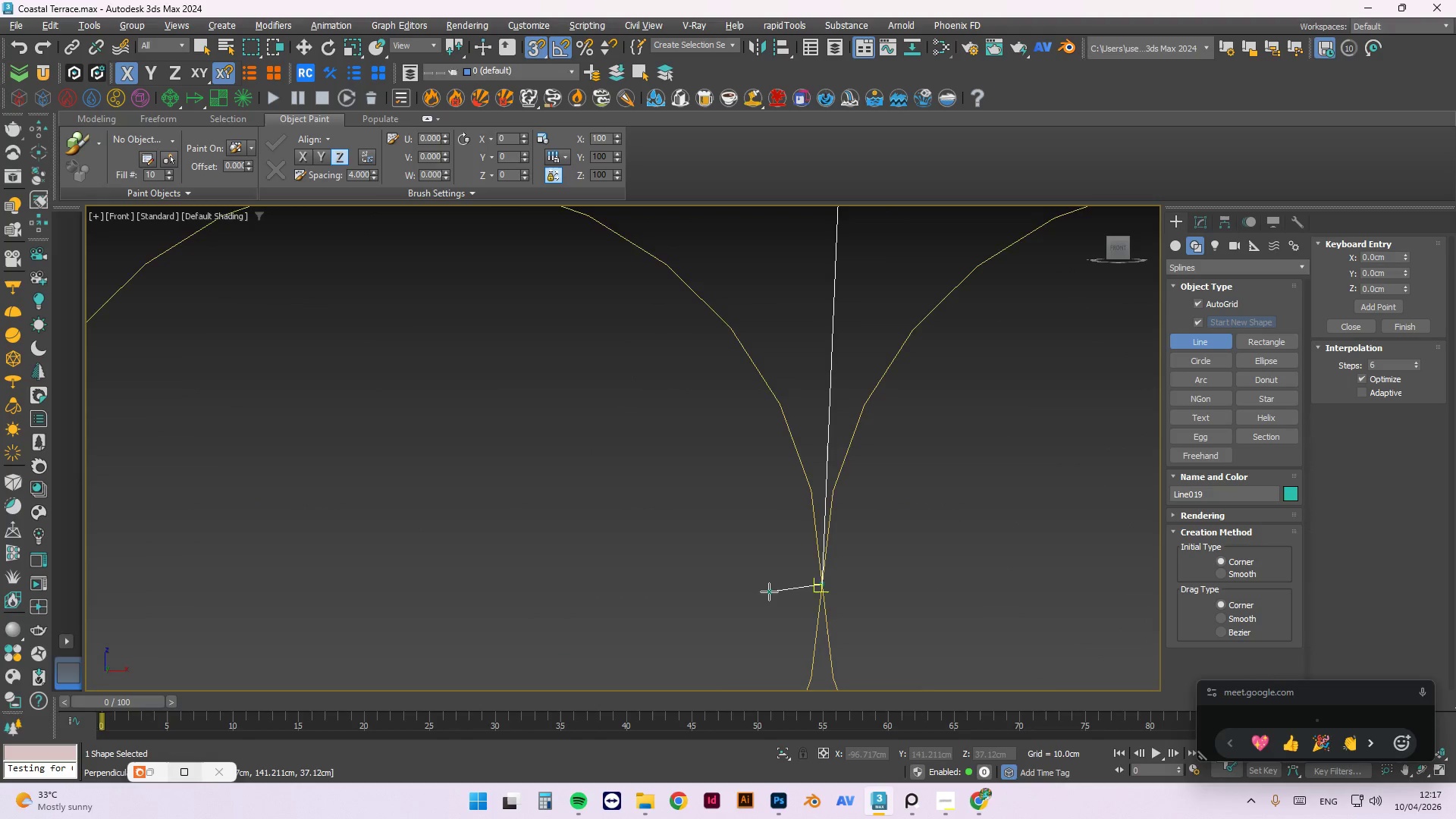 
scroll: coordinate [785, 496], scroll_direction: down, amount: 6.0
 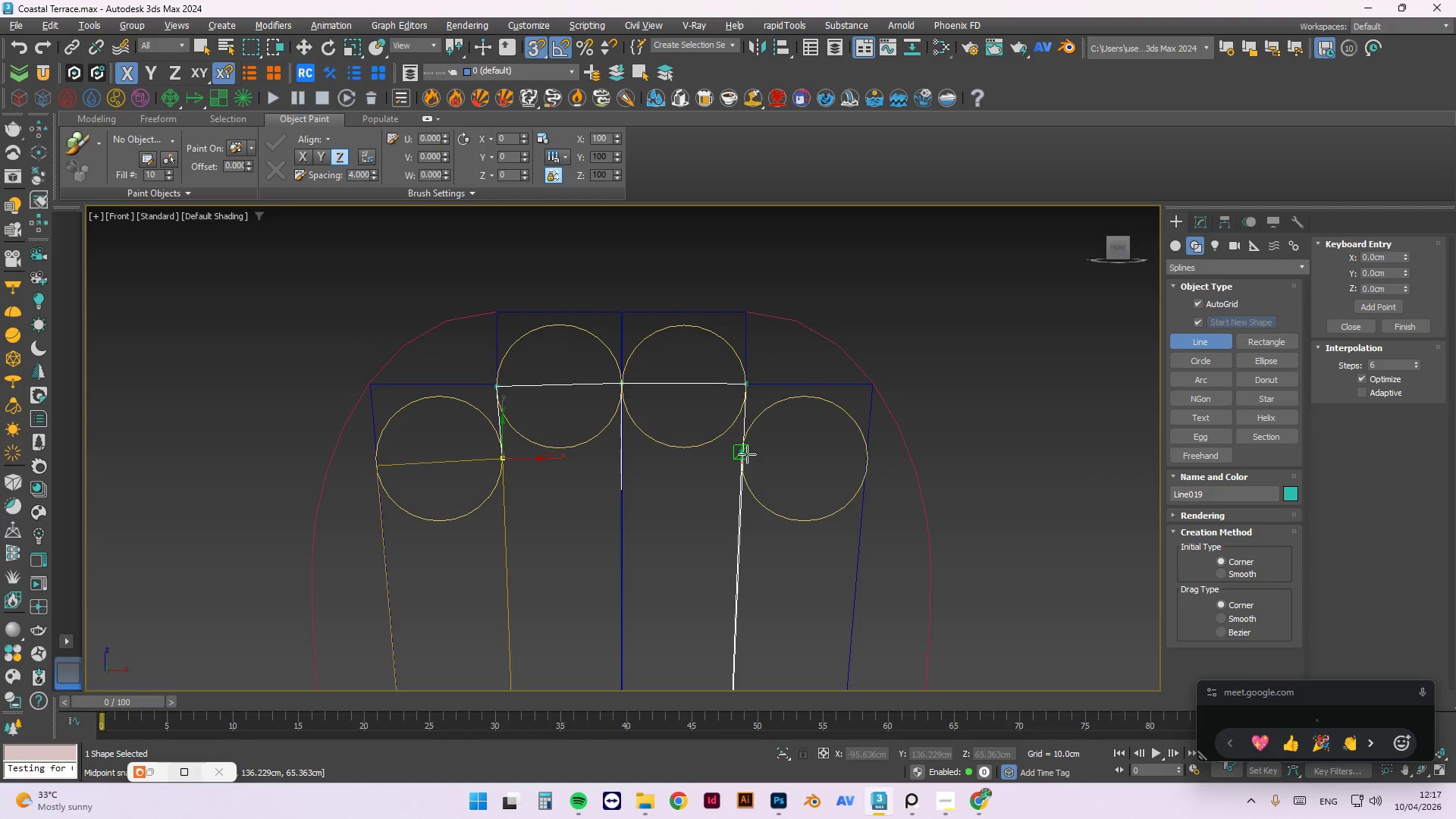 
scroll: coordinate [736, 460], scroll_direction: up, amount: 4.0
 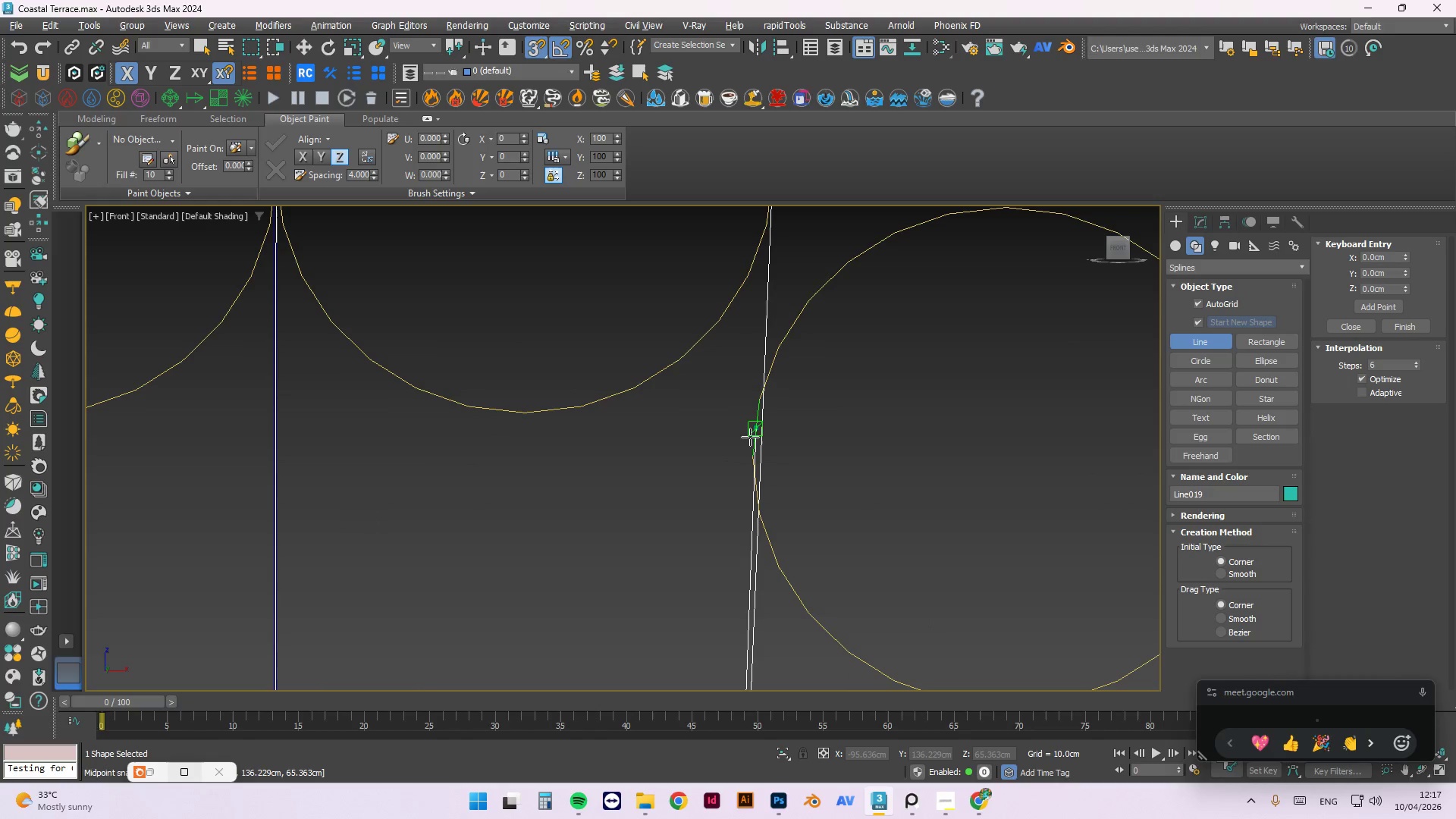 
left_click([753, 433])
 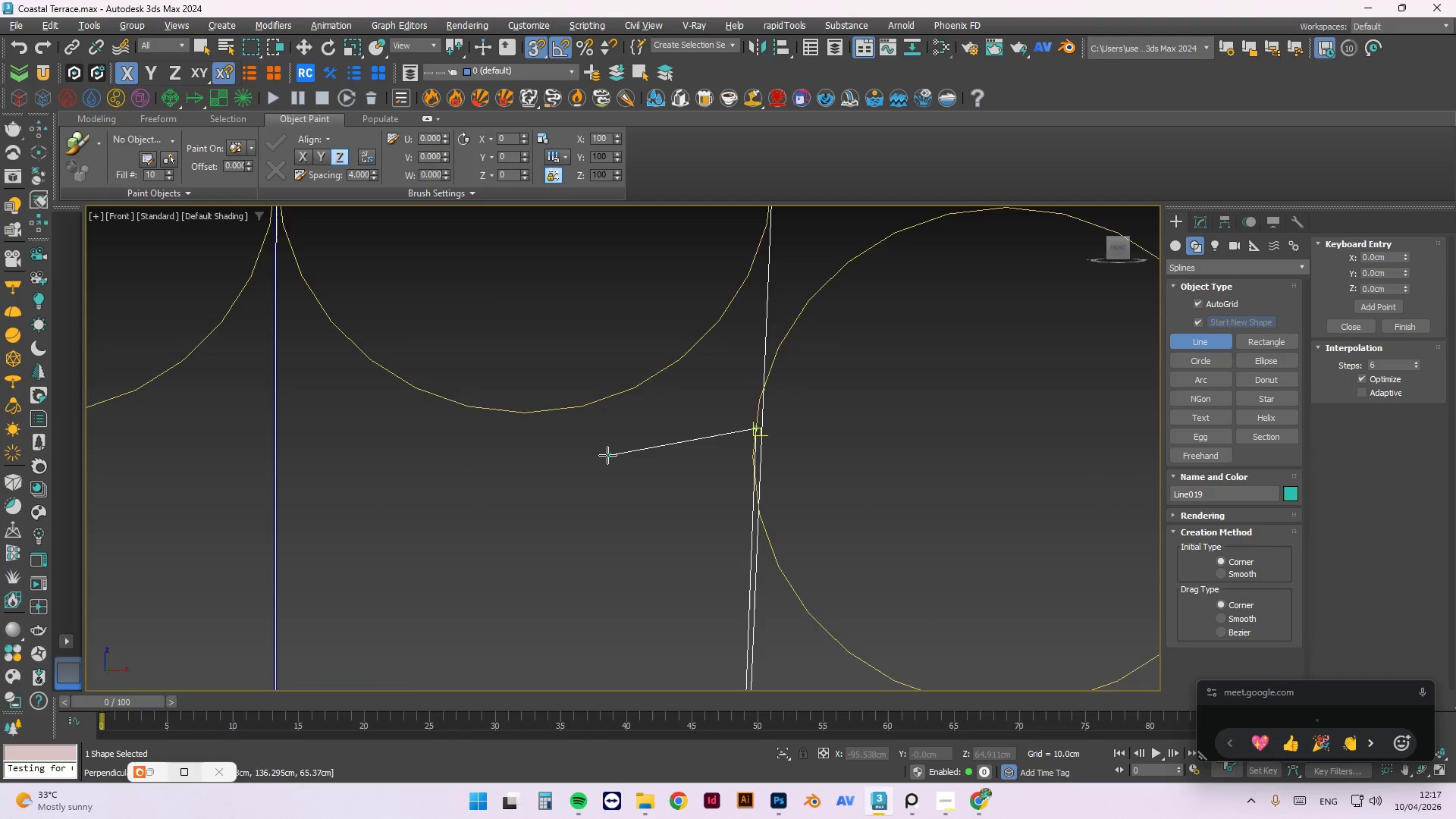 
scroll: coordinate [604, 440], scroll_direction: down, amount: 4.0
 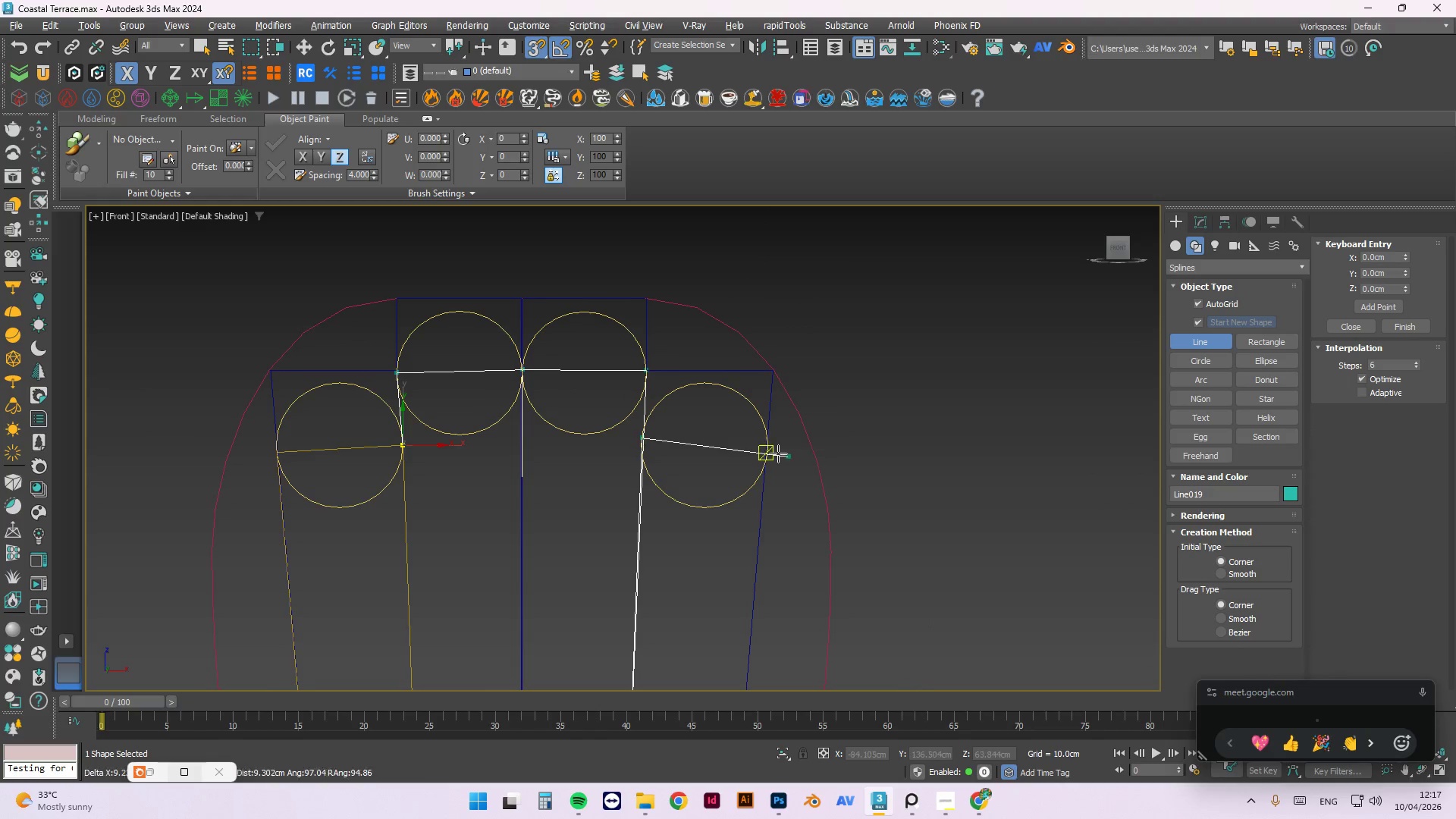 
scroll: coordinate [764, 445], scroll_direction: up, amount: 3.0
 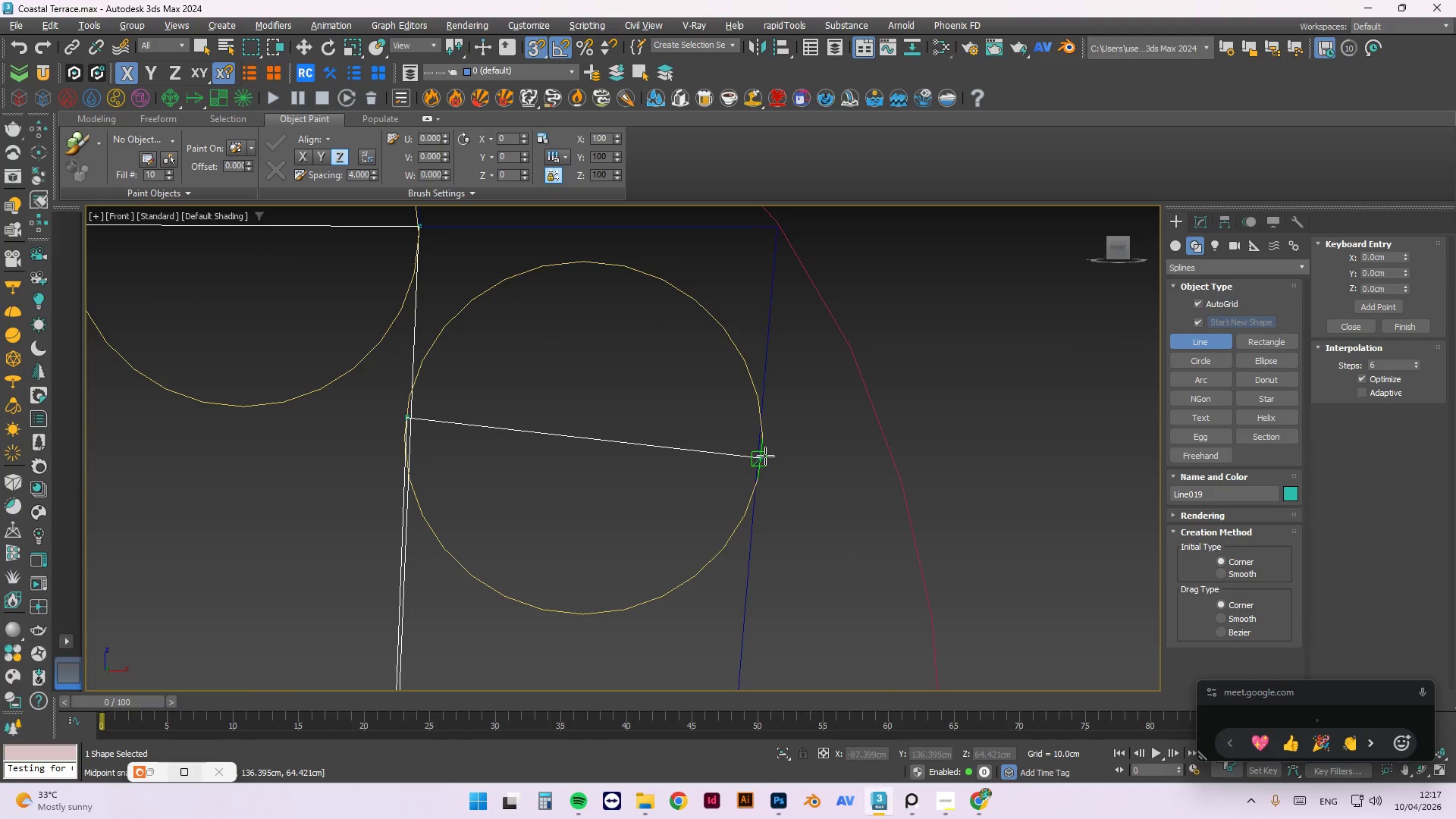 
left_click([761, 454])
 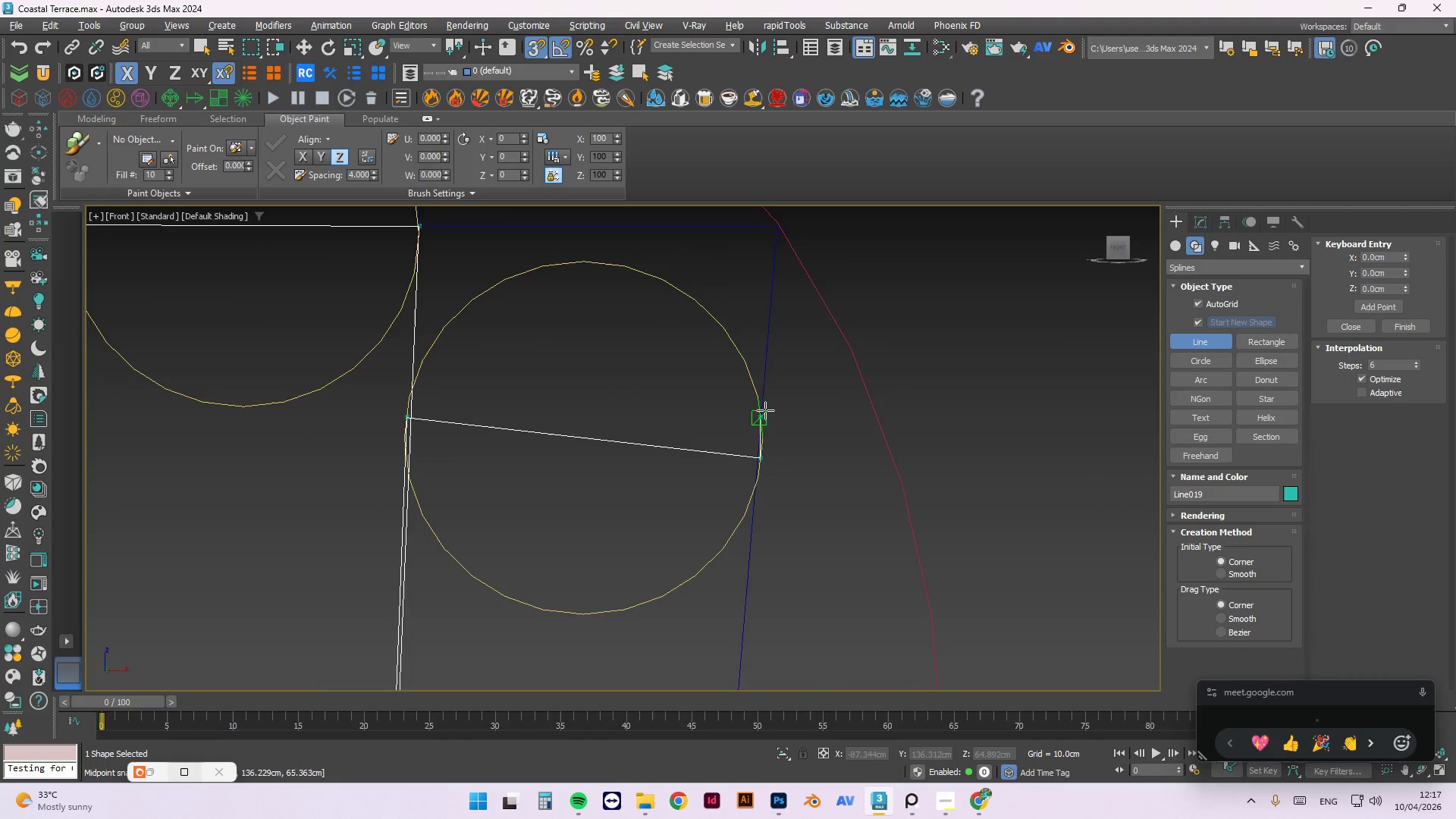 
scroll: coordinate [757, 447], scroll_direction: down, amount: 1.0
 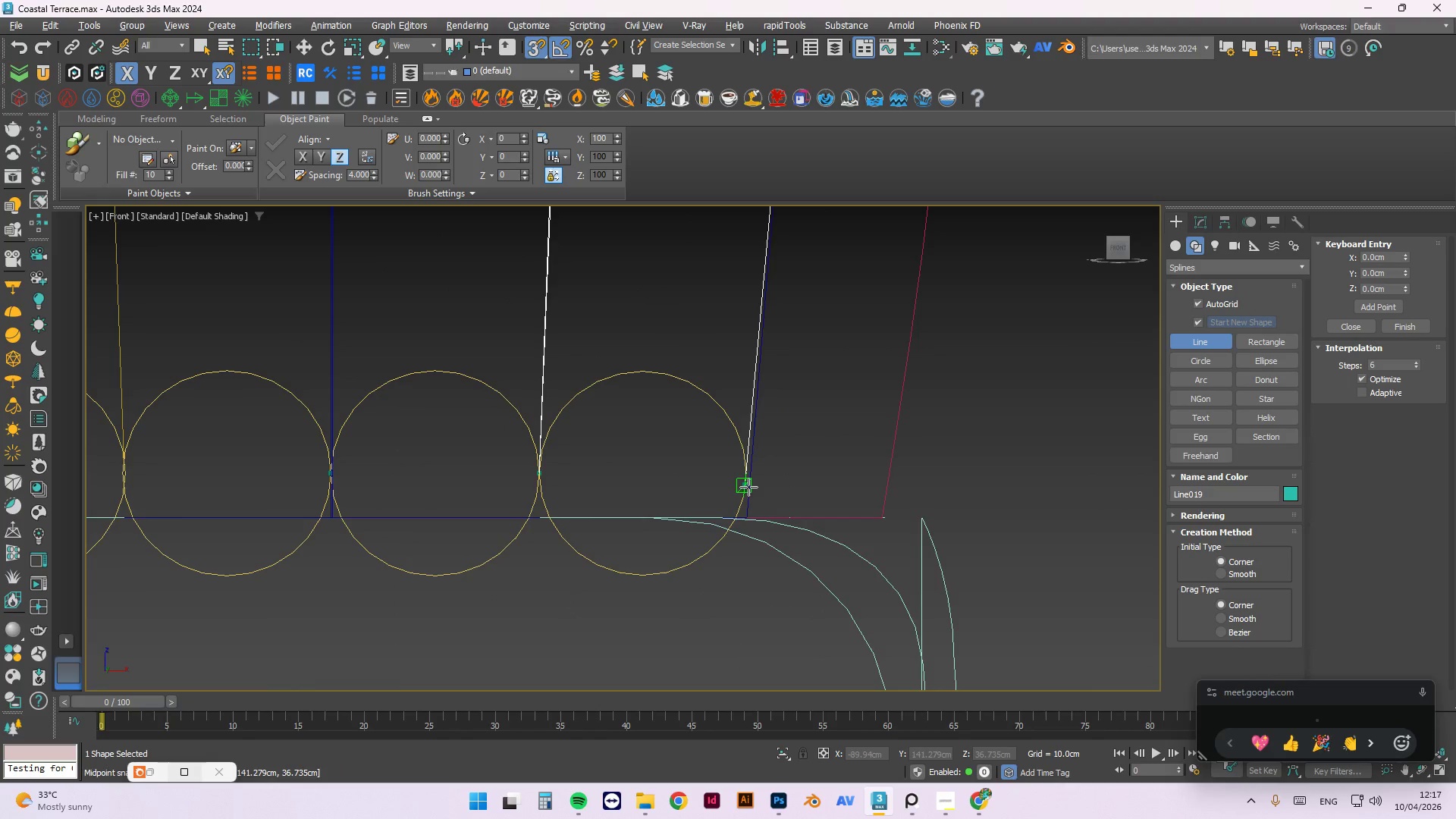 
left_click([748, 487])
 